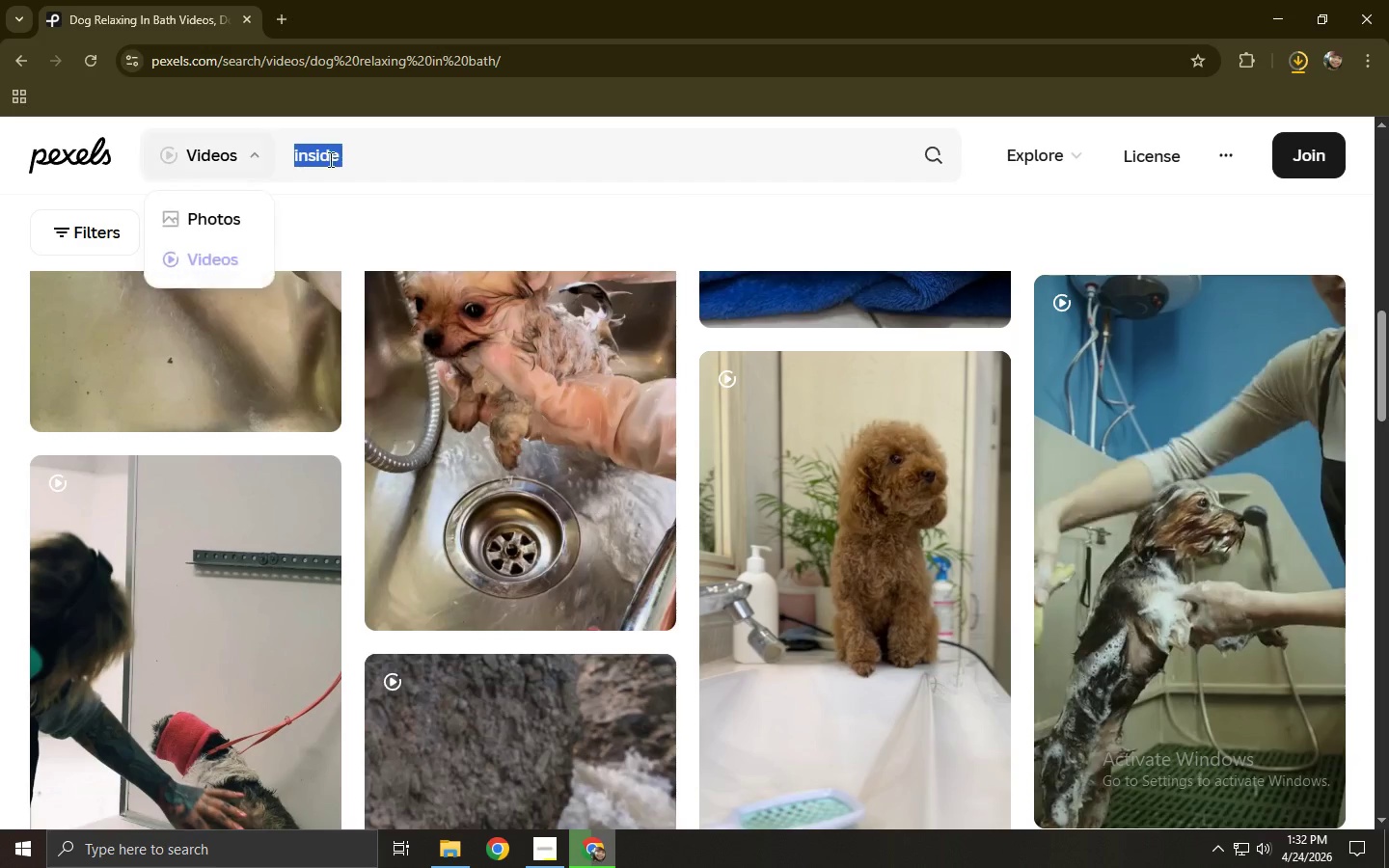 
left_click([385, 137])
 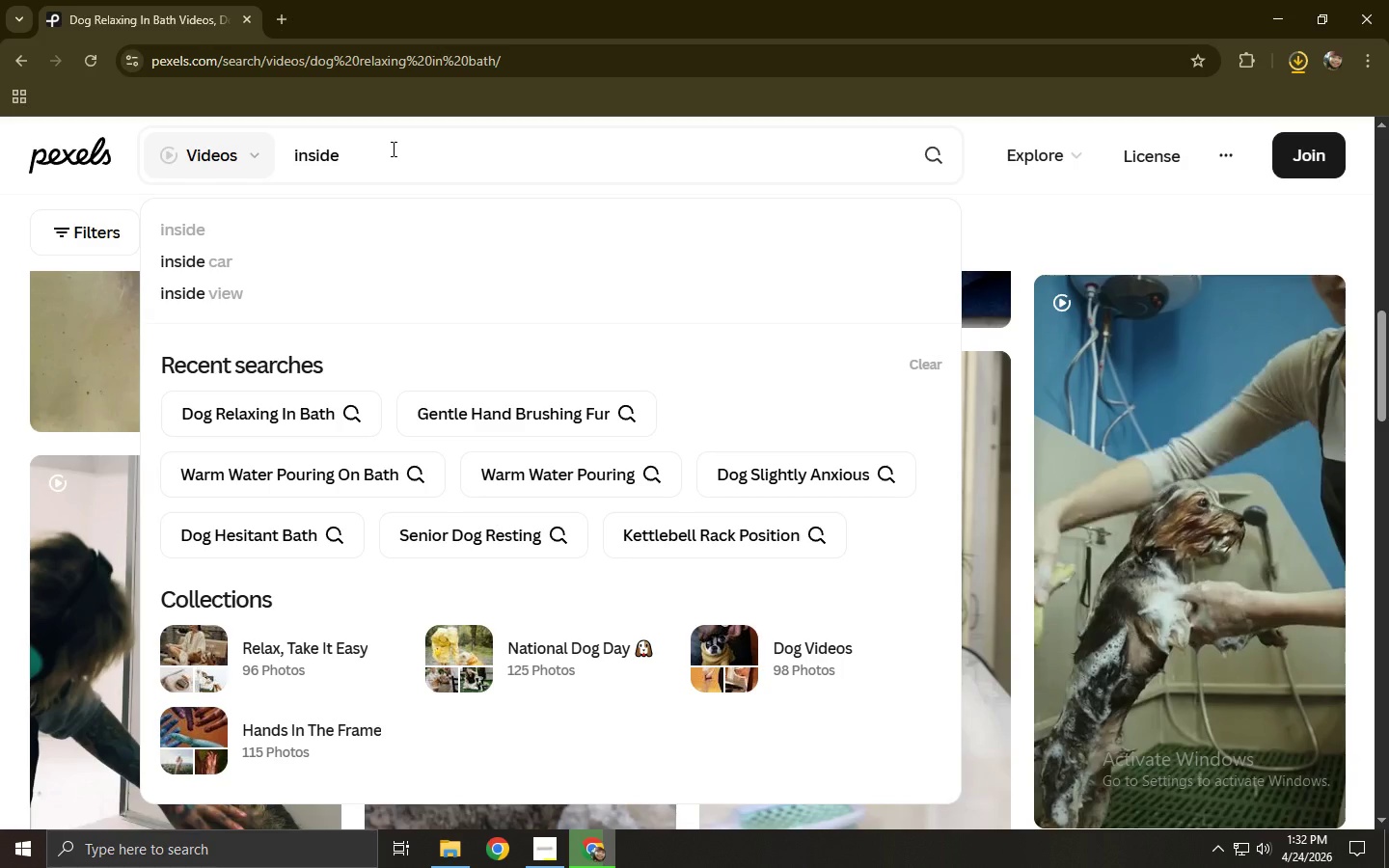 
type(mobile van)
 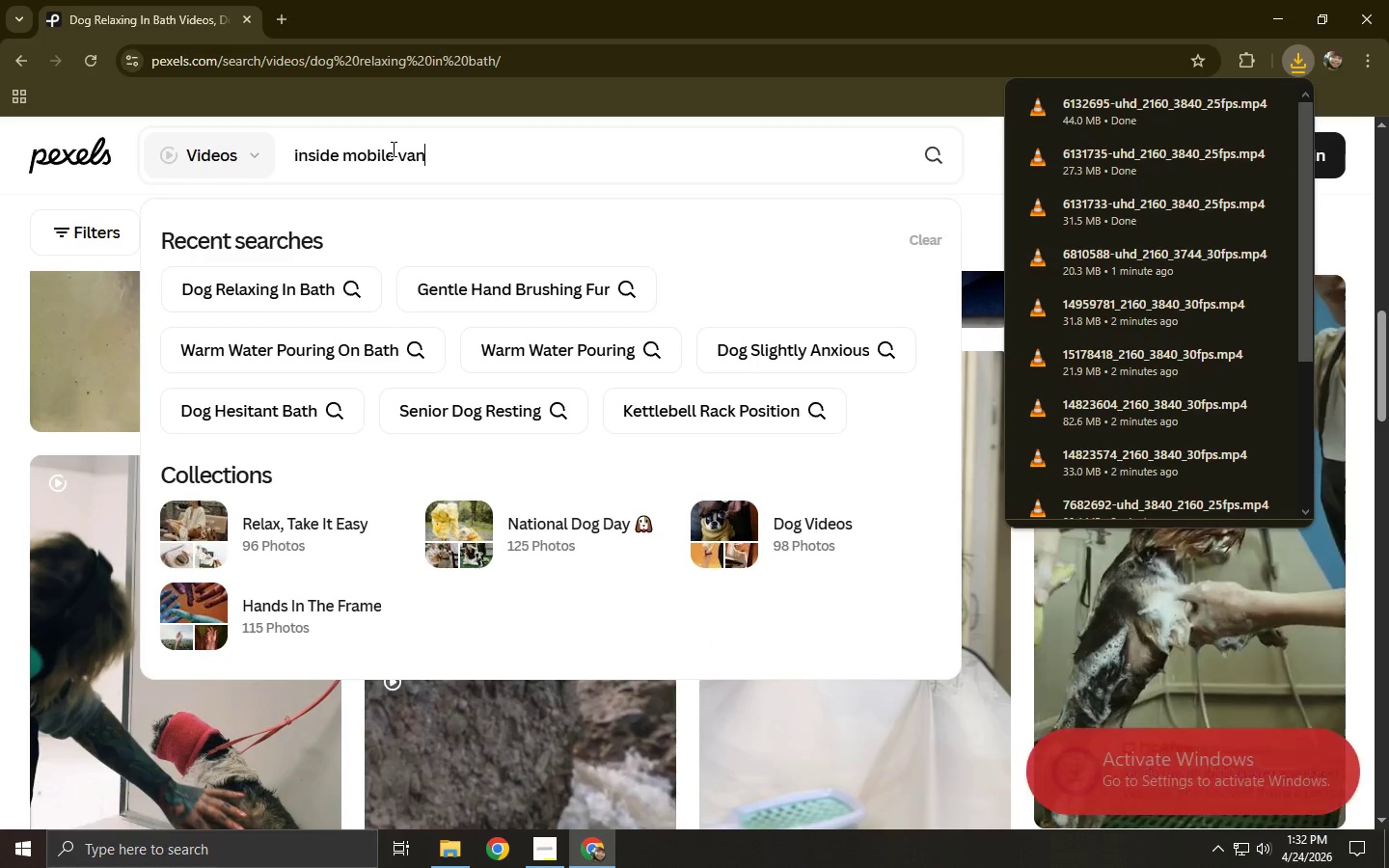 
type( clean and cozy ste)
key(Backspace)
key(Backspace)
type(ety)
key(Backspace)
type(up)
 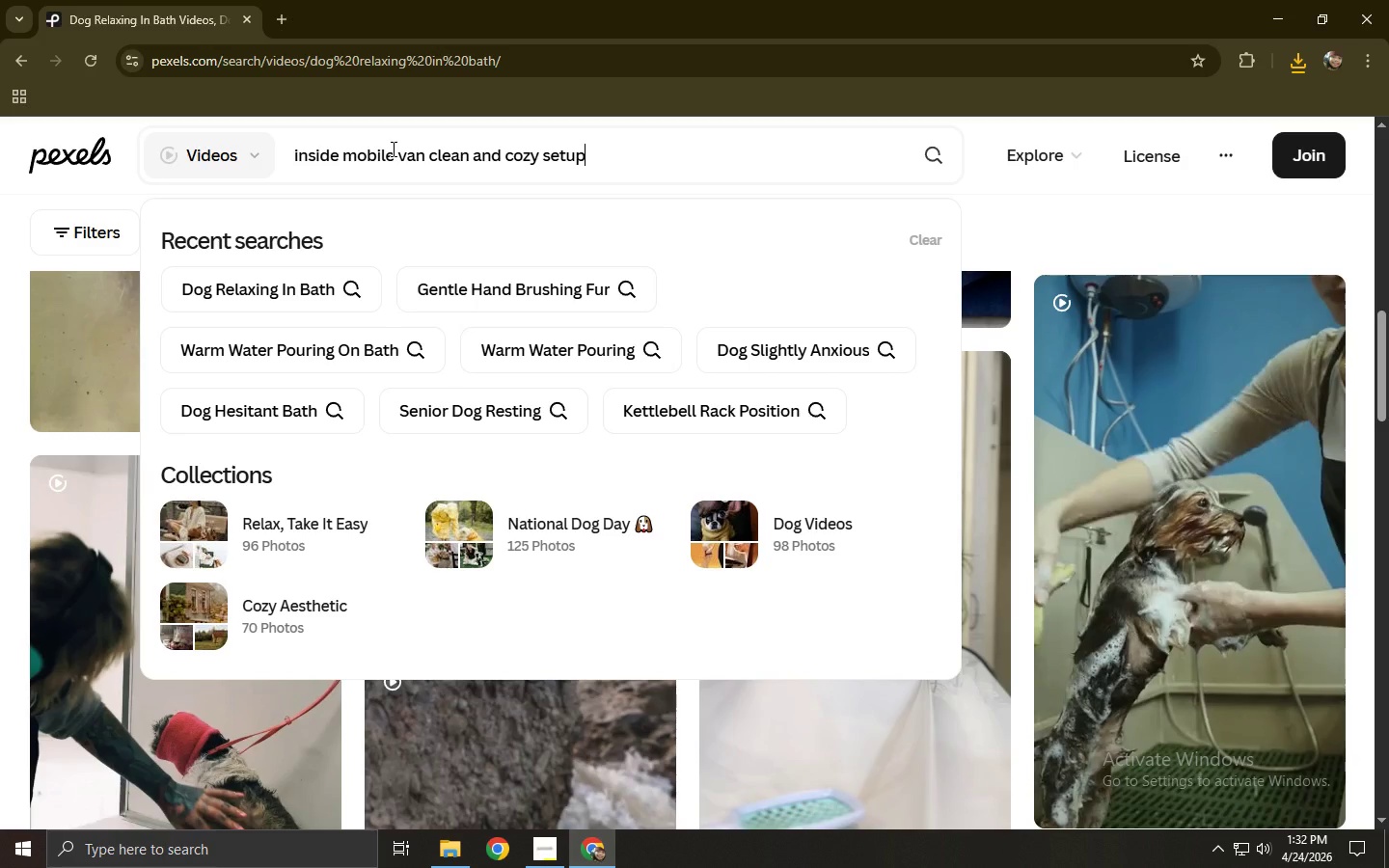 
key(Enter)
 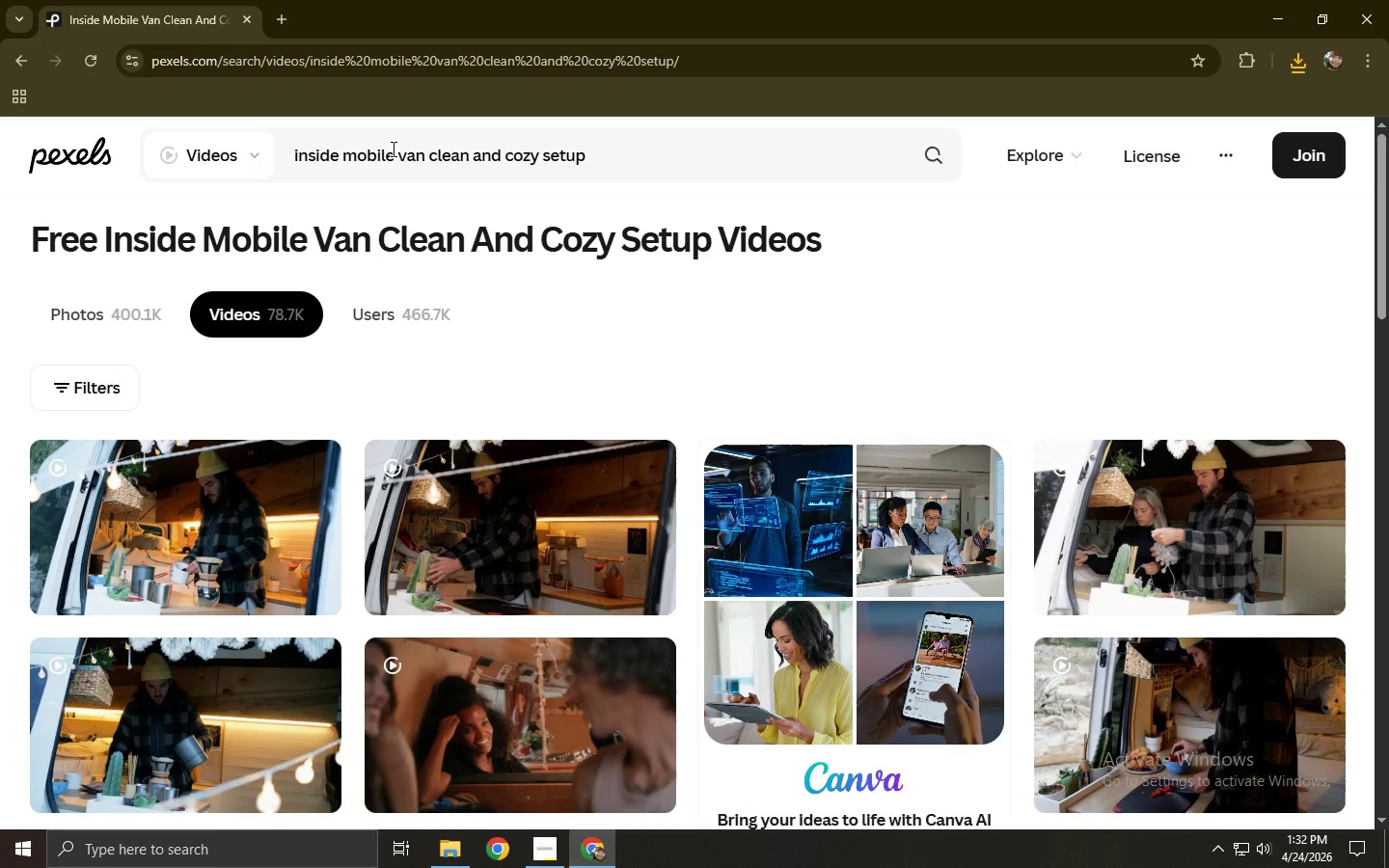 
wait(6.56)
 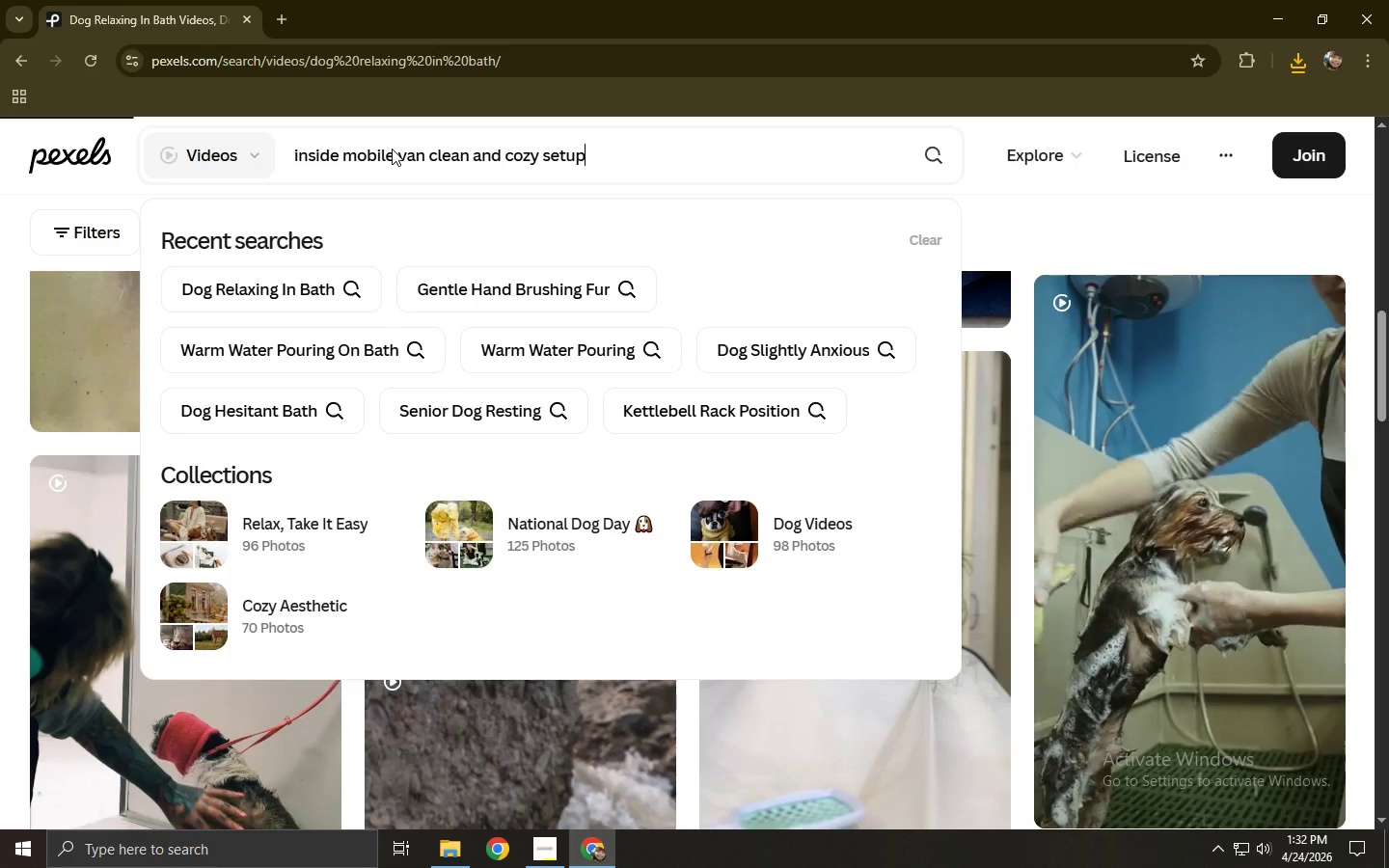 
left_click([613, 149])
 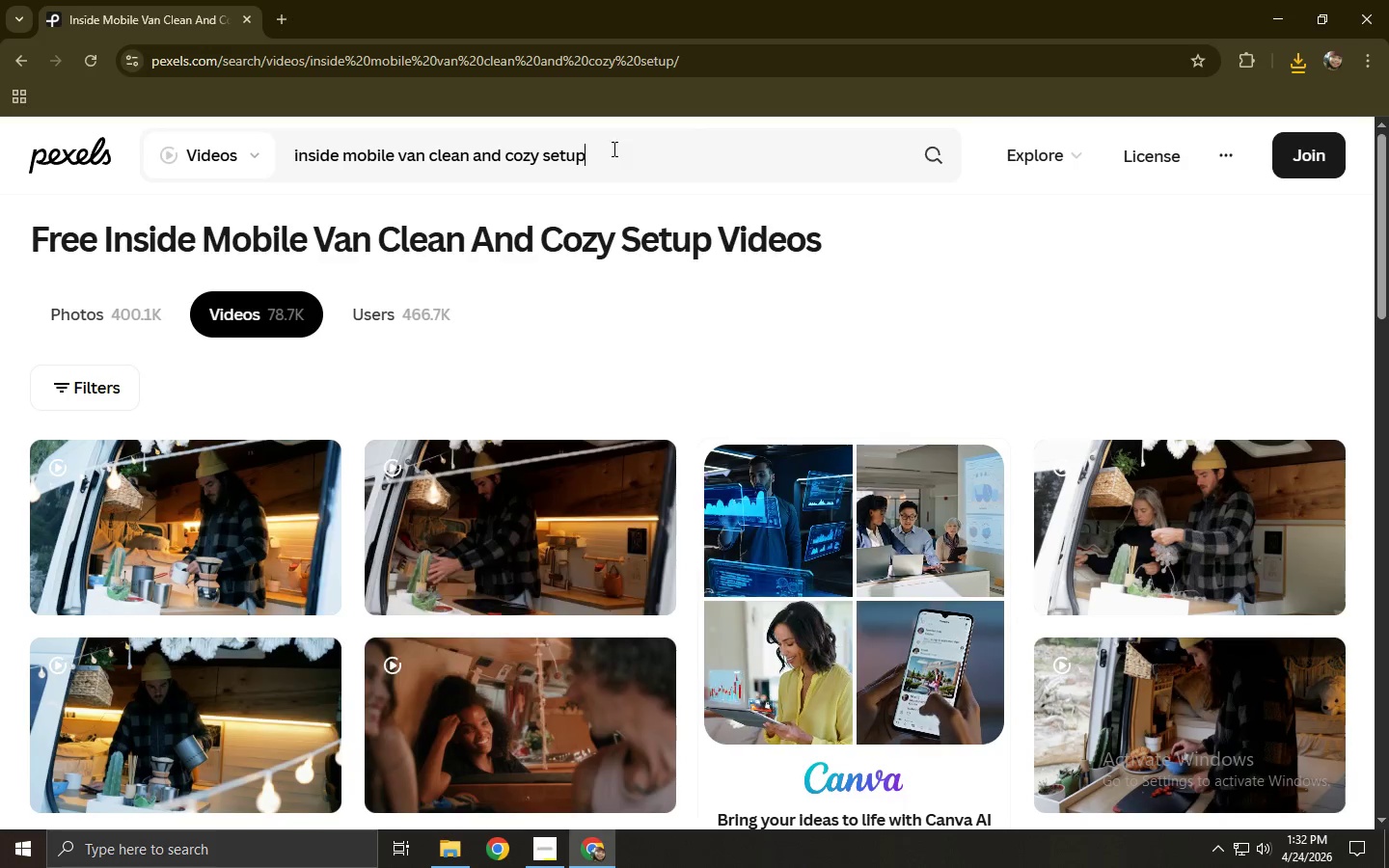 
scroll: coordinate [613, 149], scroll_direction: down, amount: 4.0
 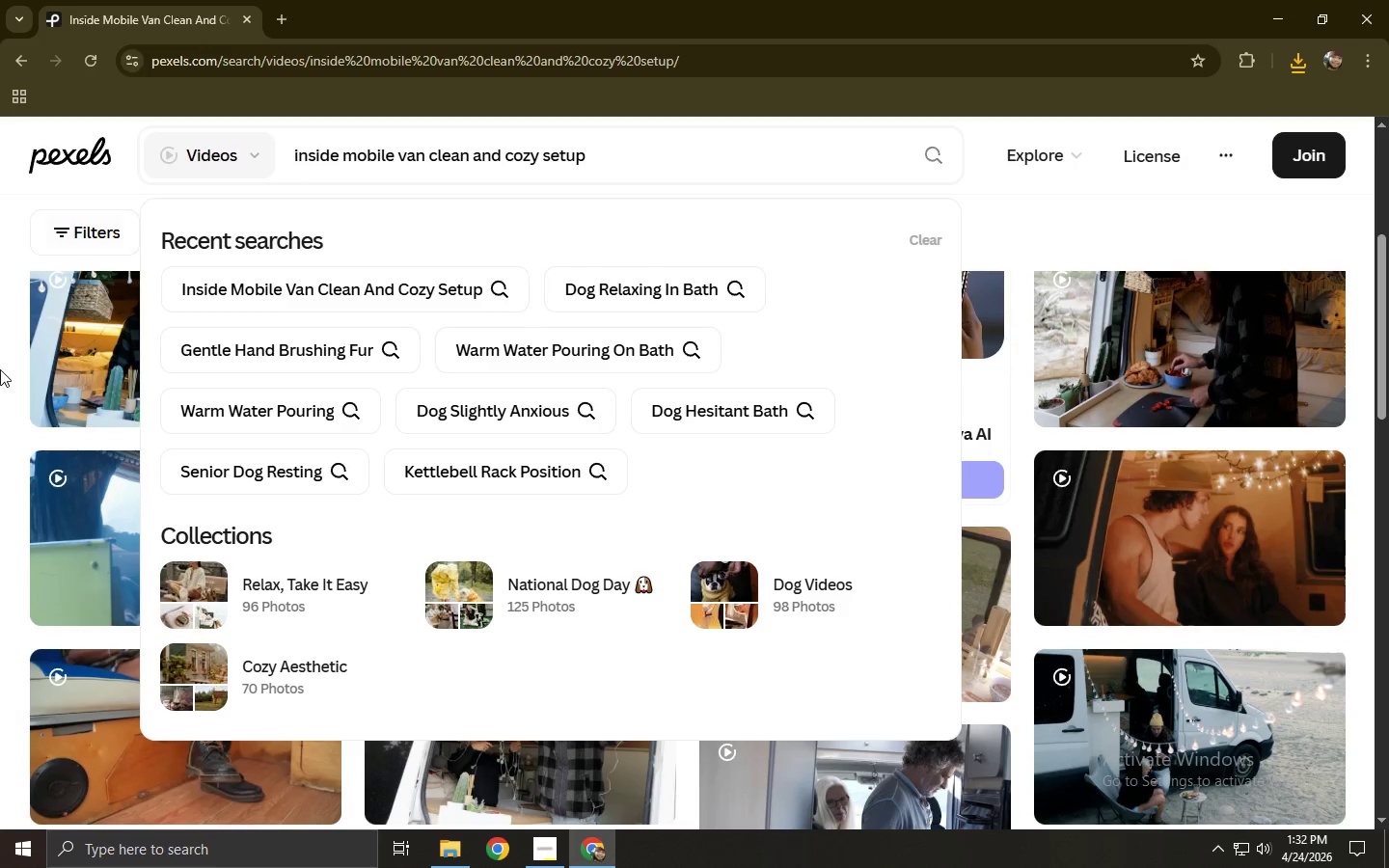 
left_click([0, 376])
 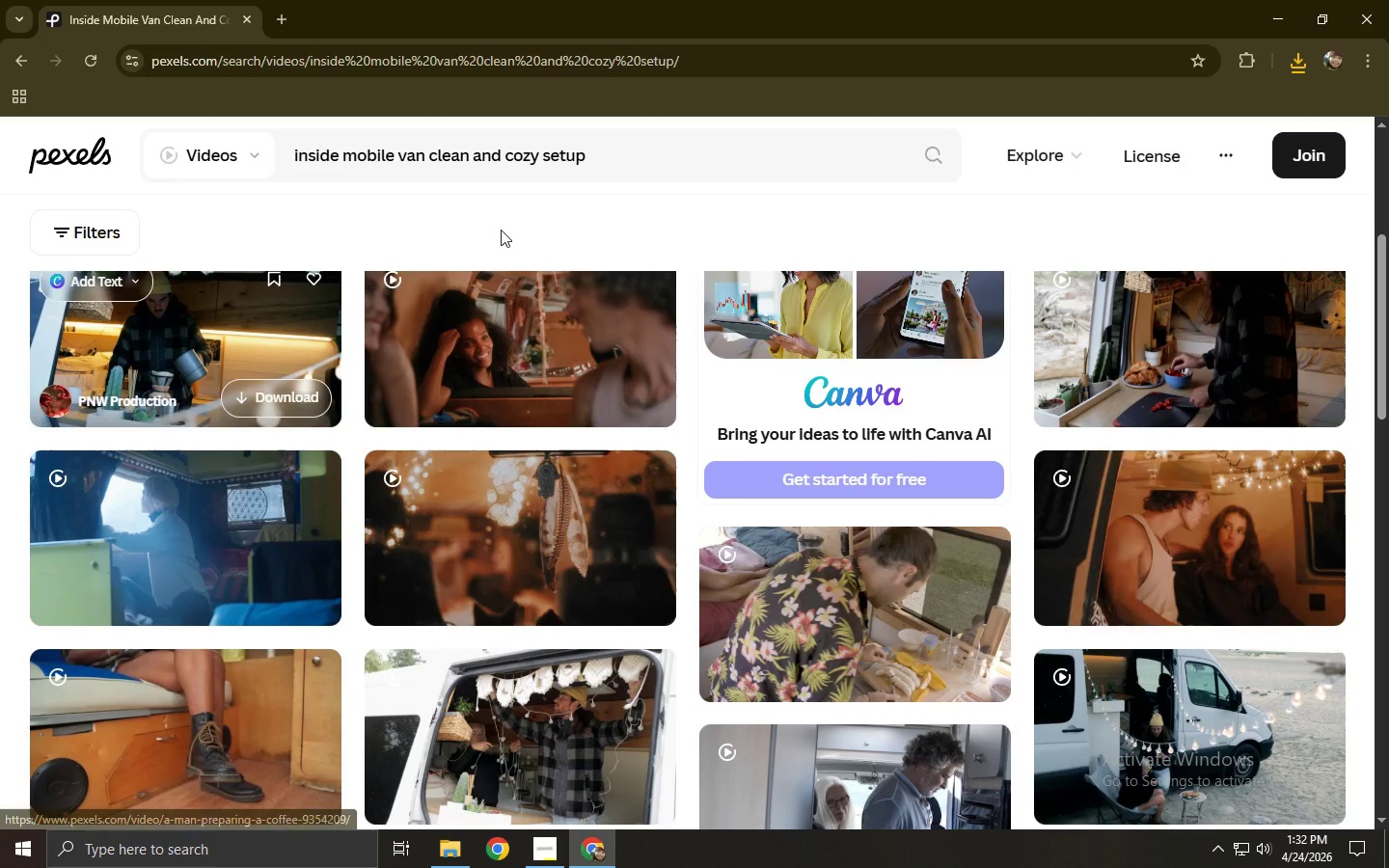 
left_click_drag(start_coordinate=[597, 169], to_coordinate=[430, 168])
 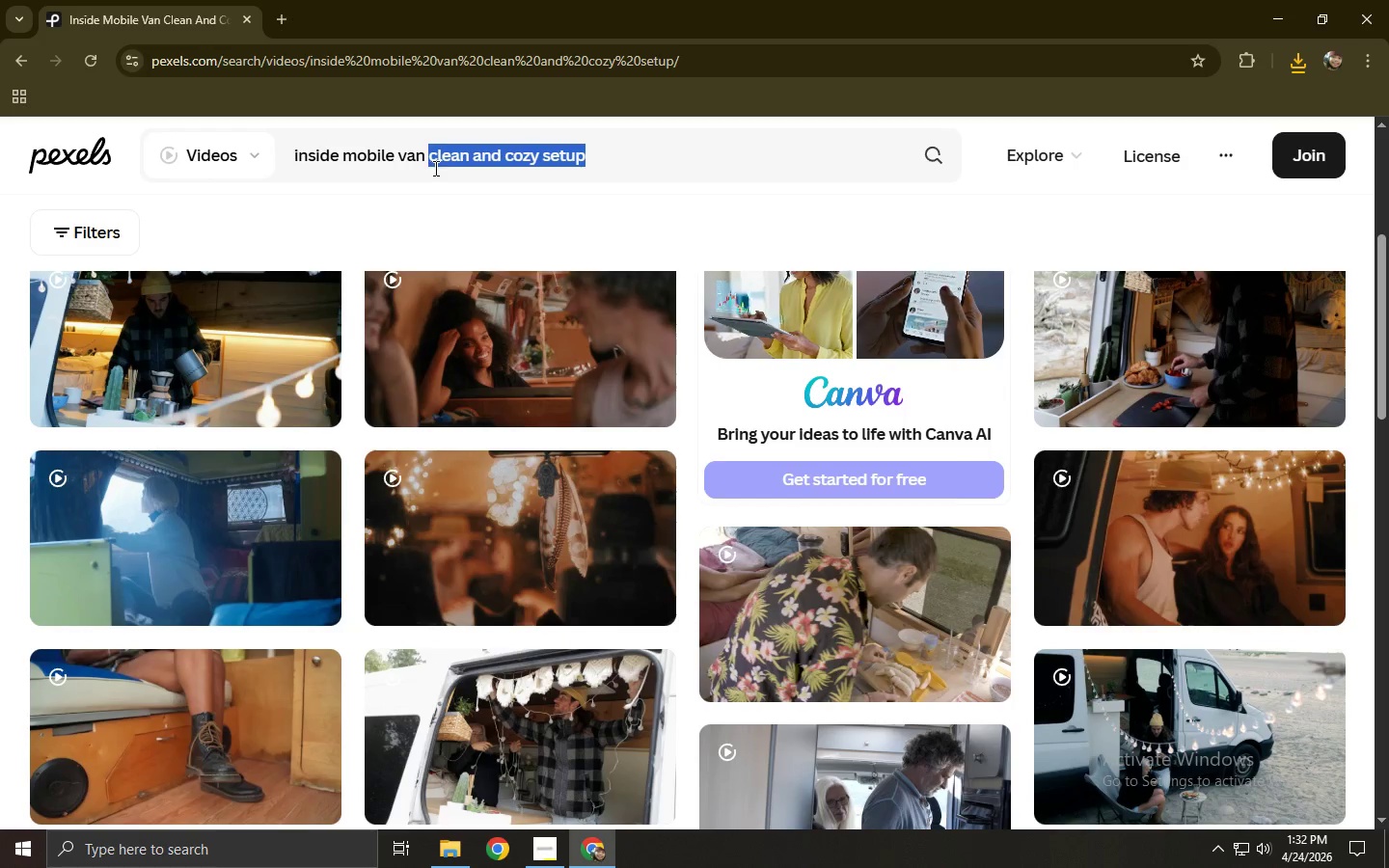 
type(with bathroom)
 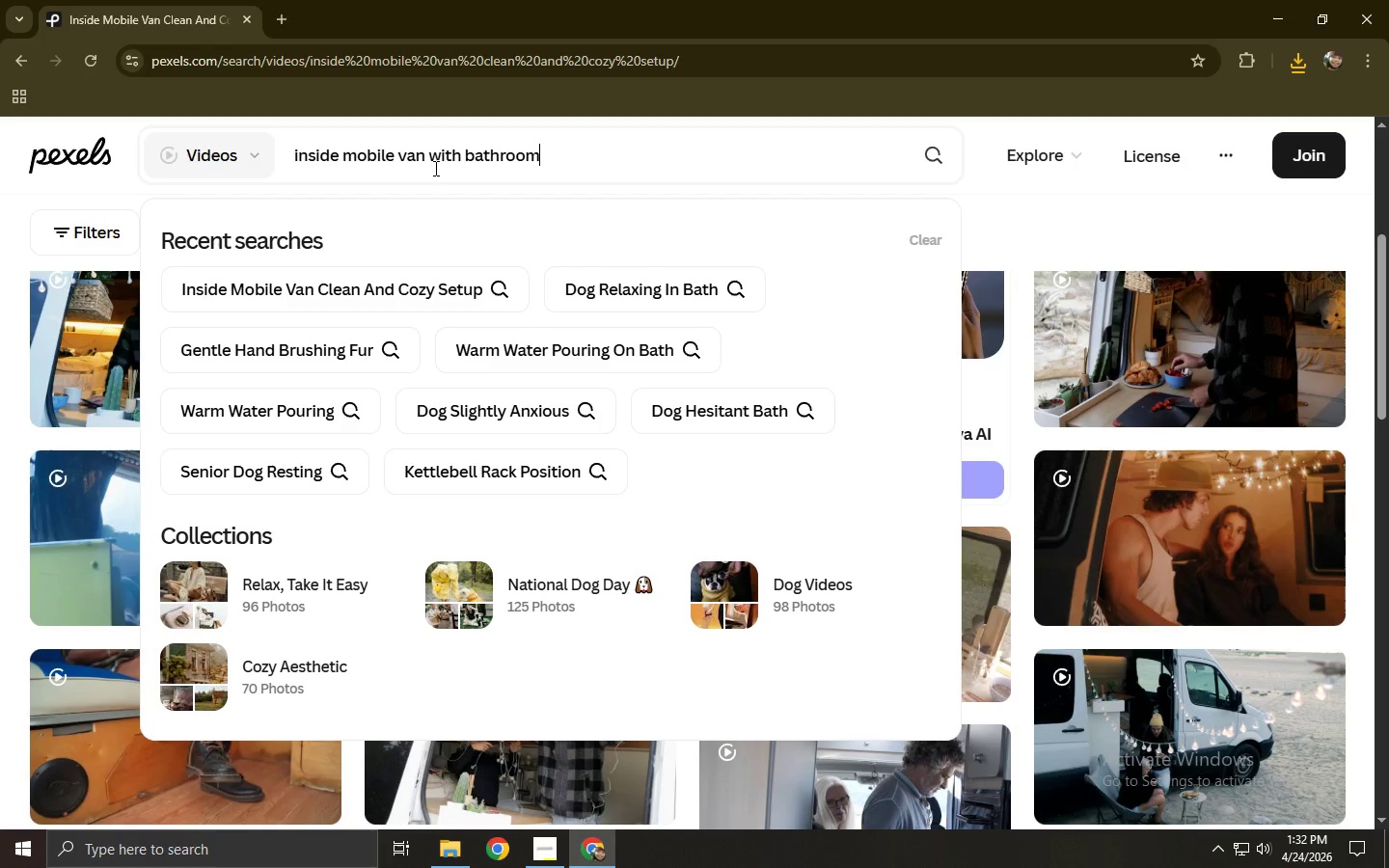 
key(Enter)
 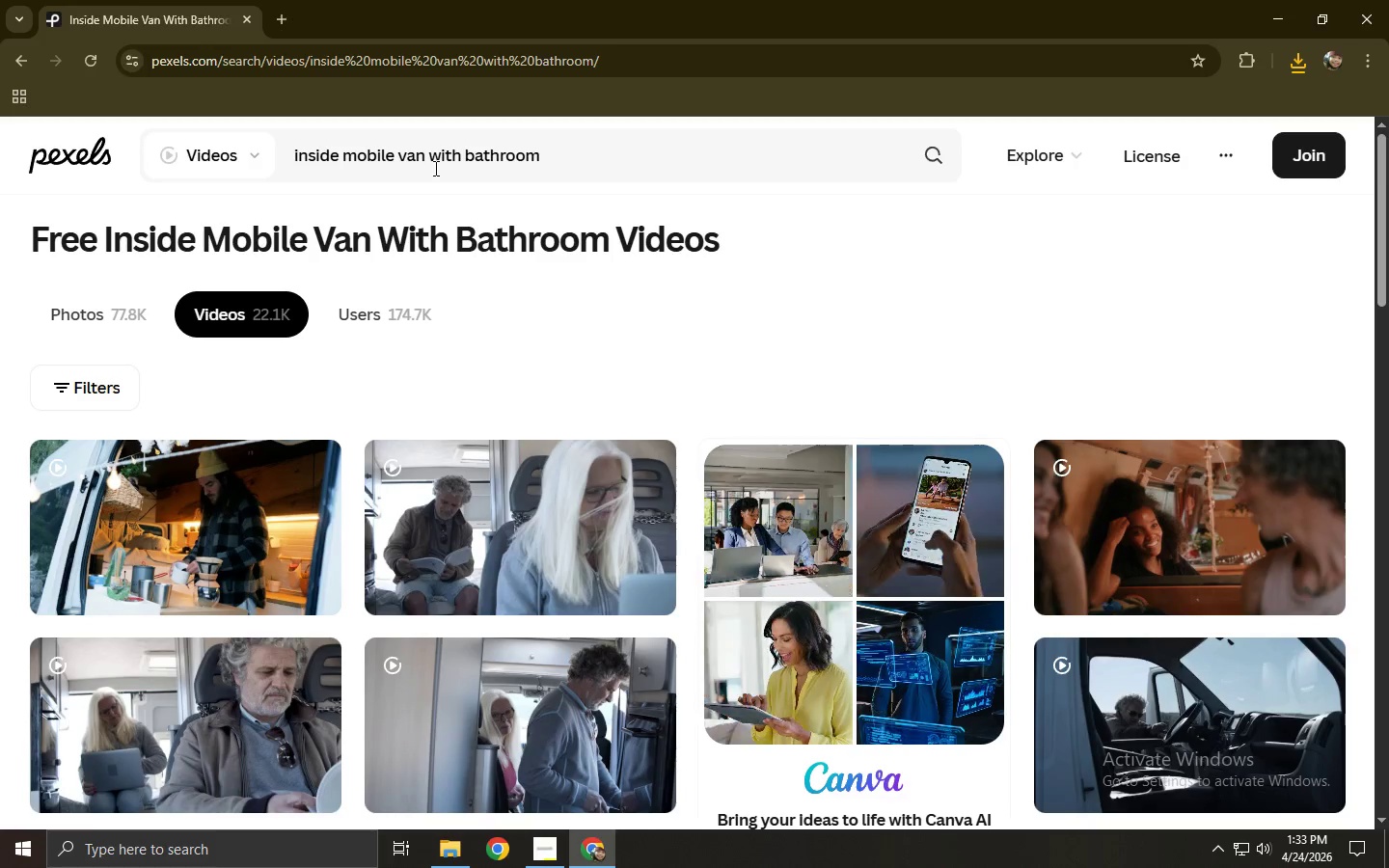 
wait(18.39)
 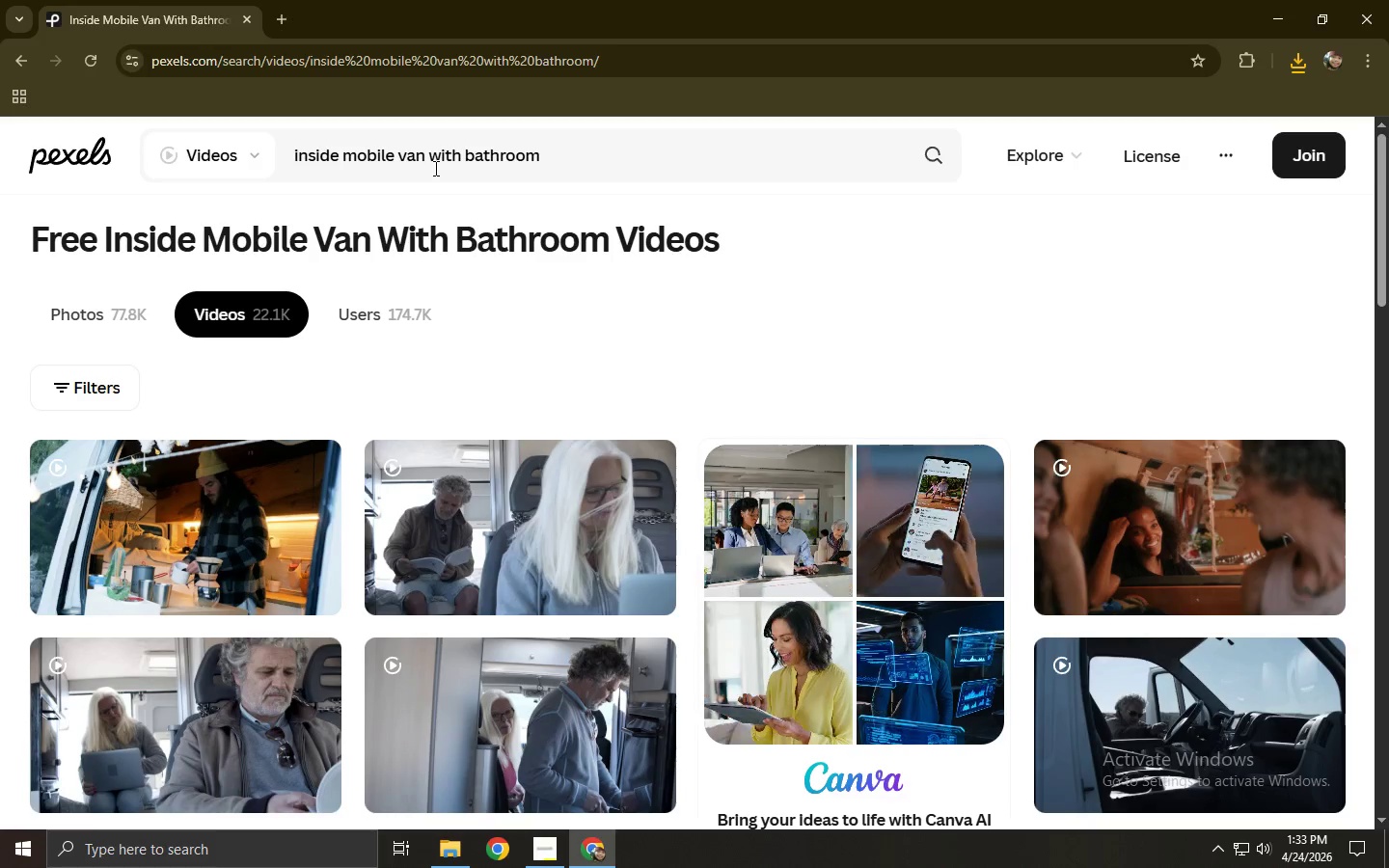 
scroll: coordinate [386, 281], scroll_direction: down, amount: 7.0
 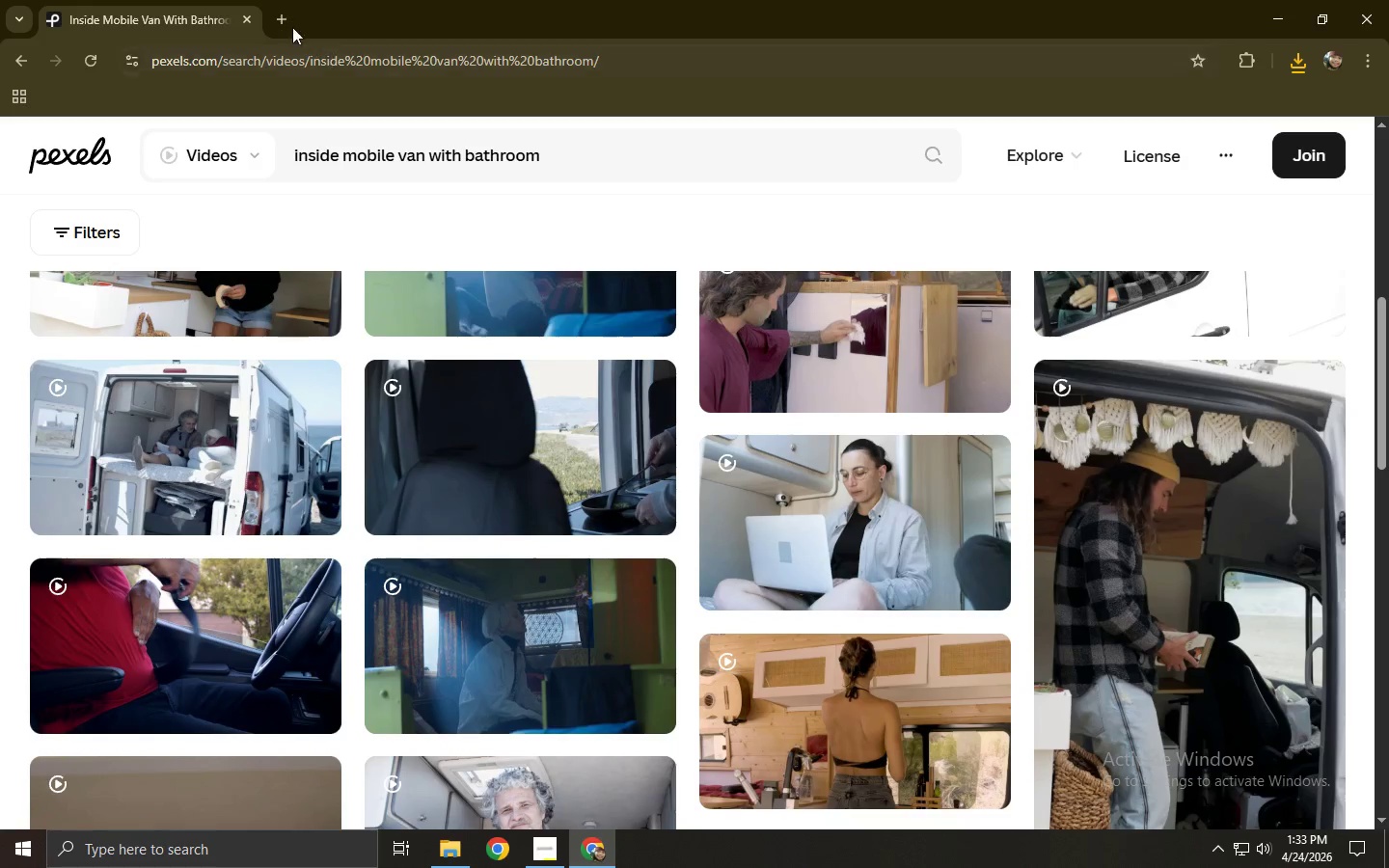 
double_click([298, 50])
 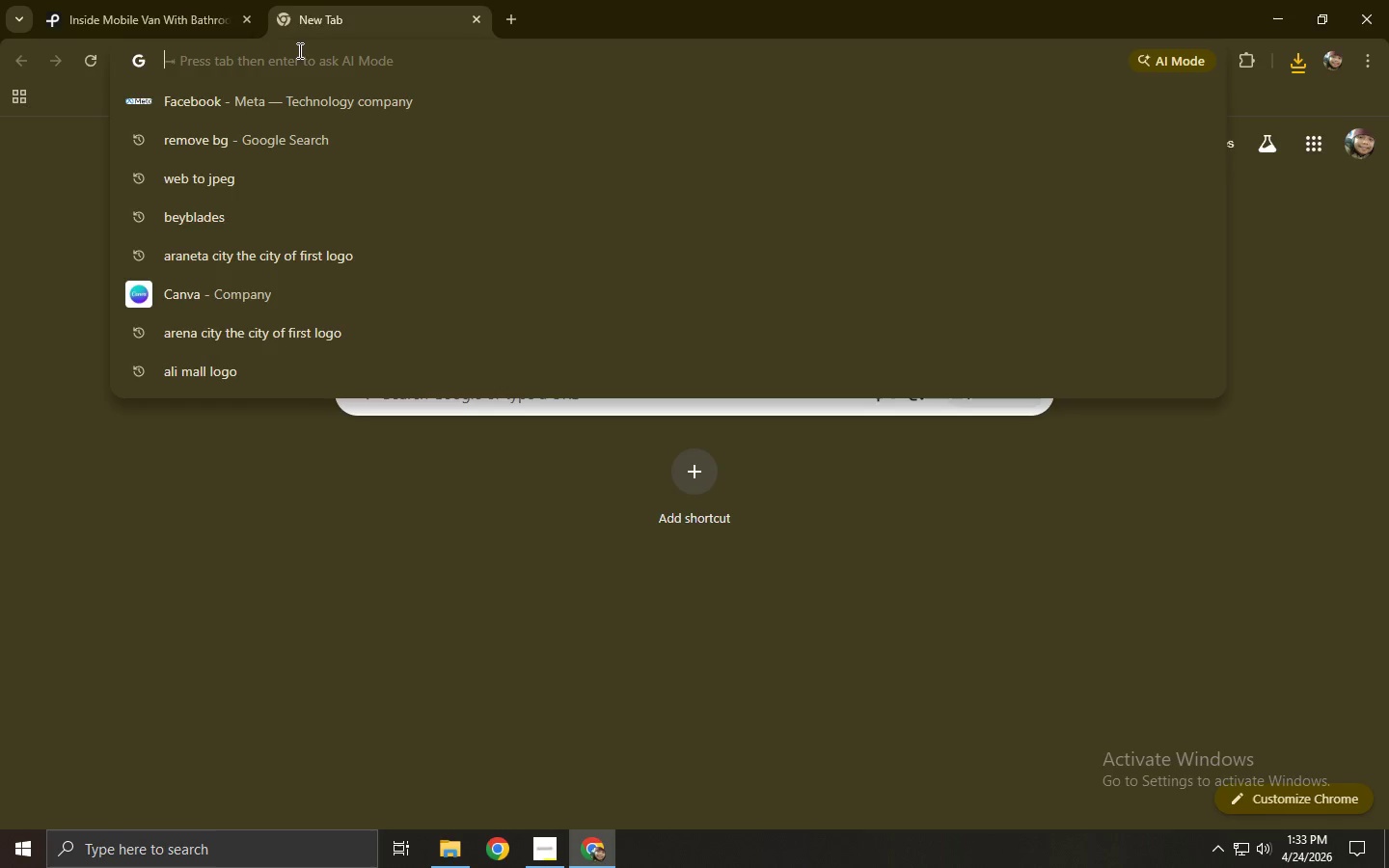 
key(Y)
 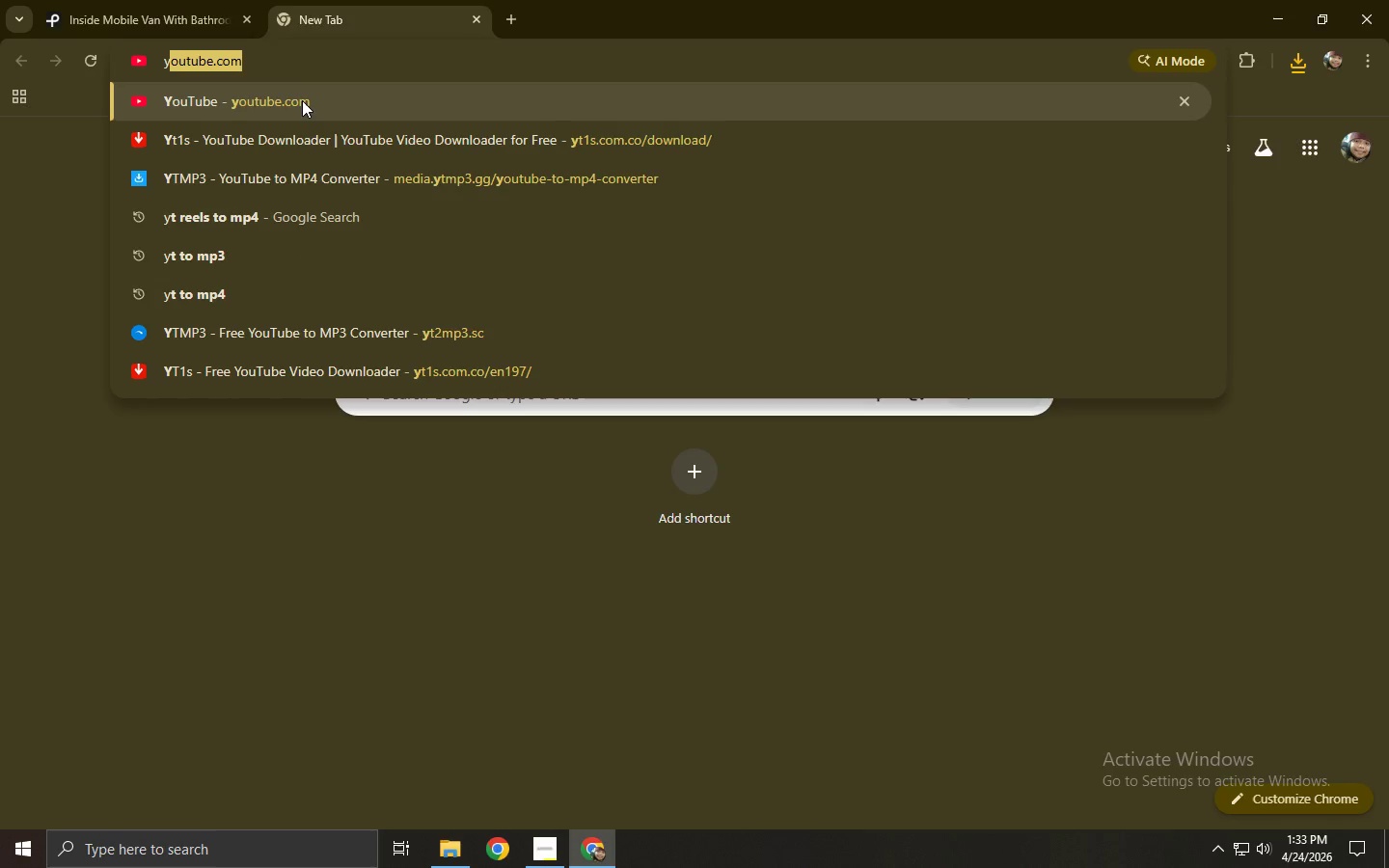 
left_click([302, 100])
 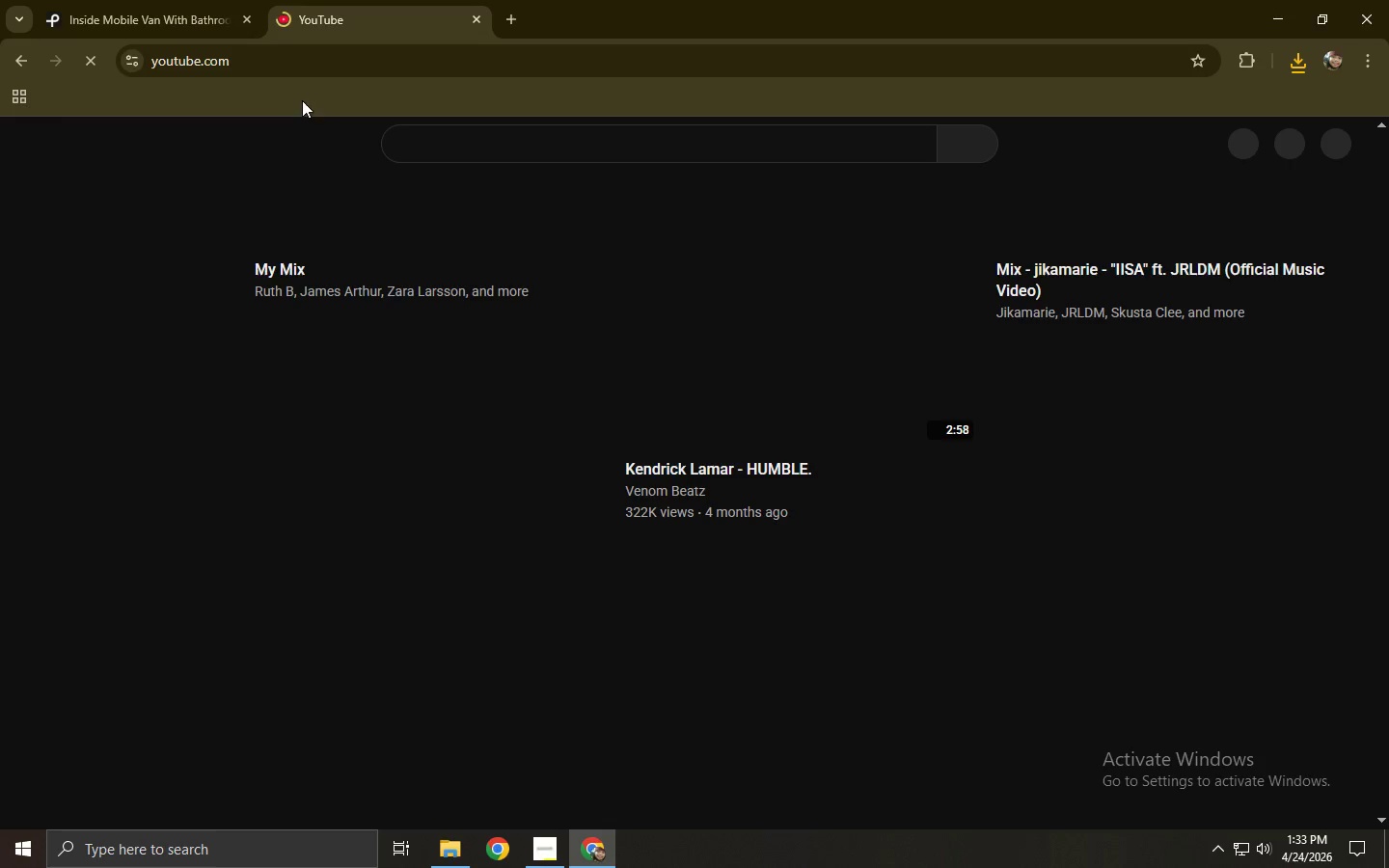 
double_click([491, 153])
 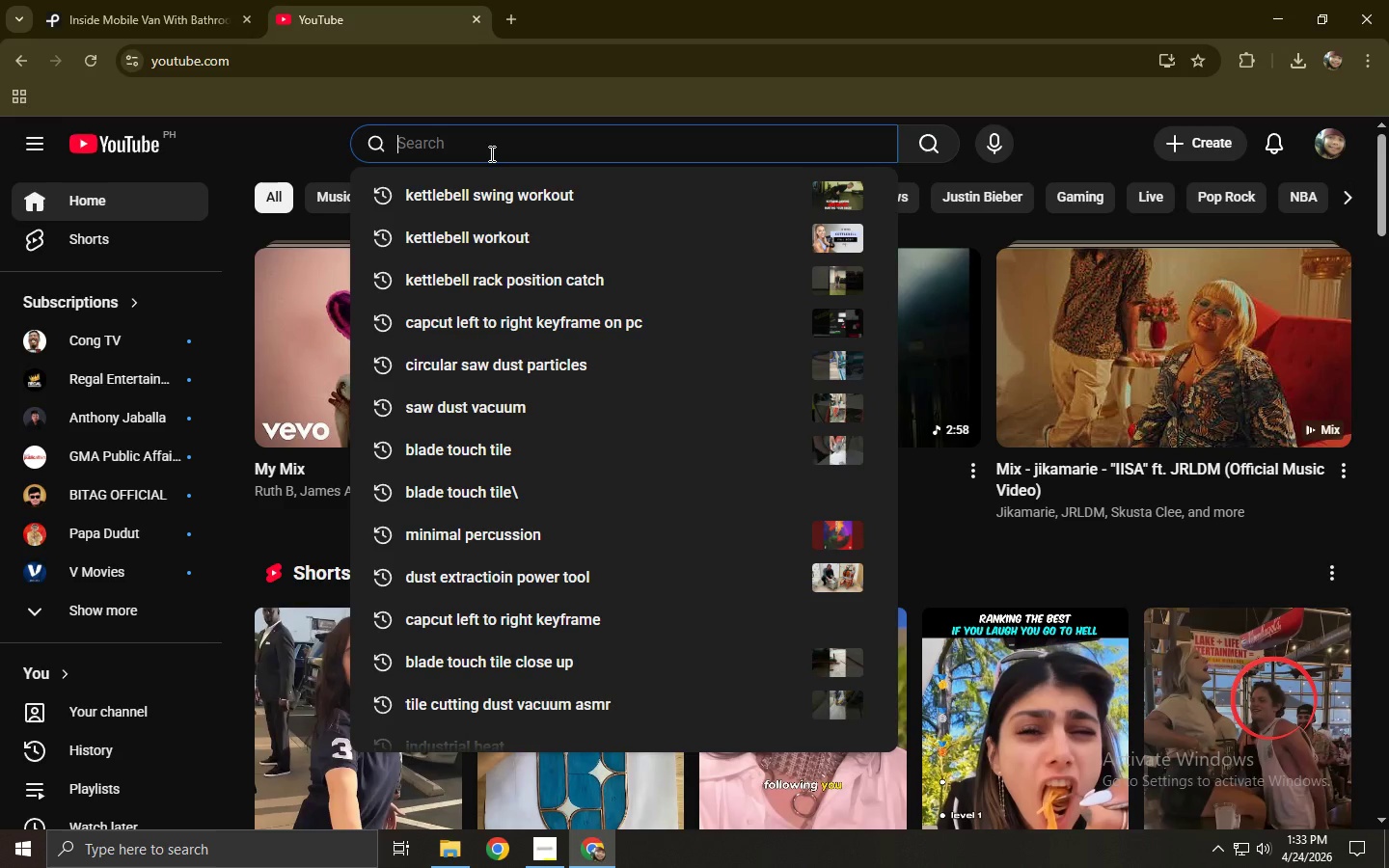 
wait(20.75)
 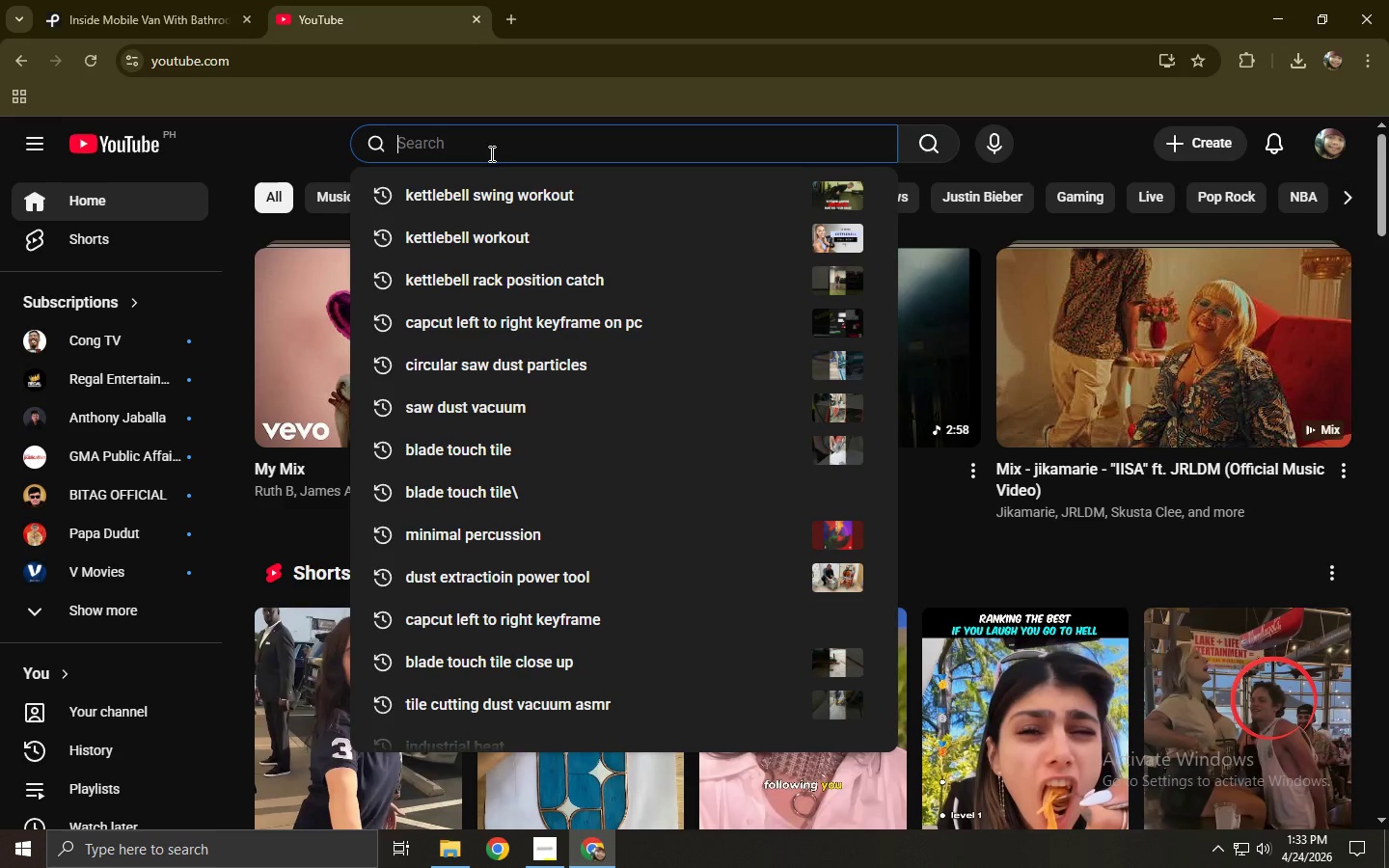 
left_click([486, 153])
 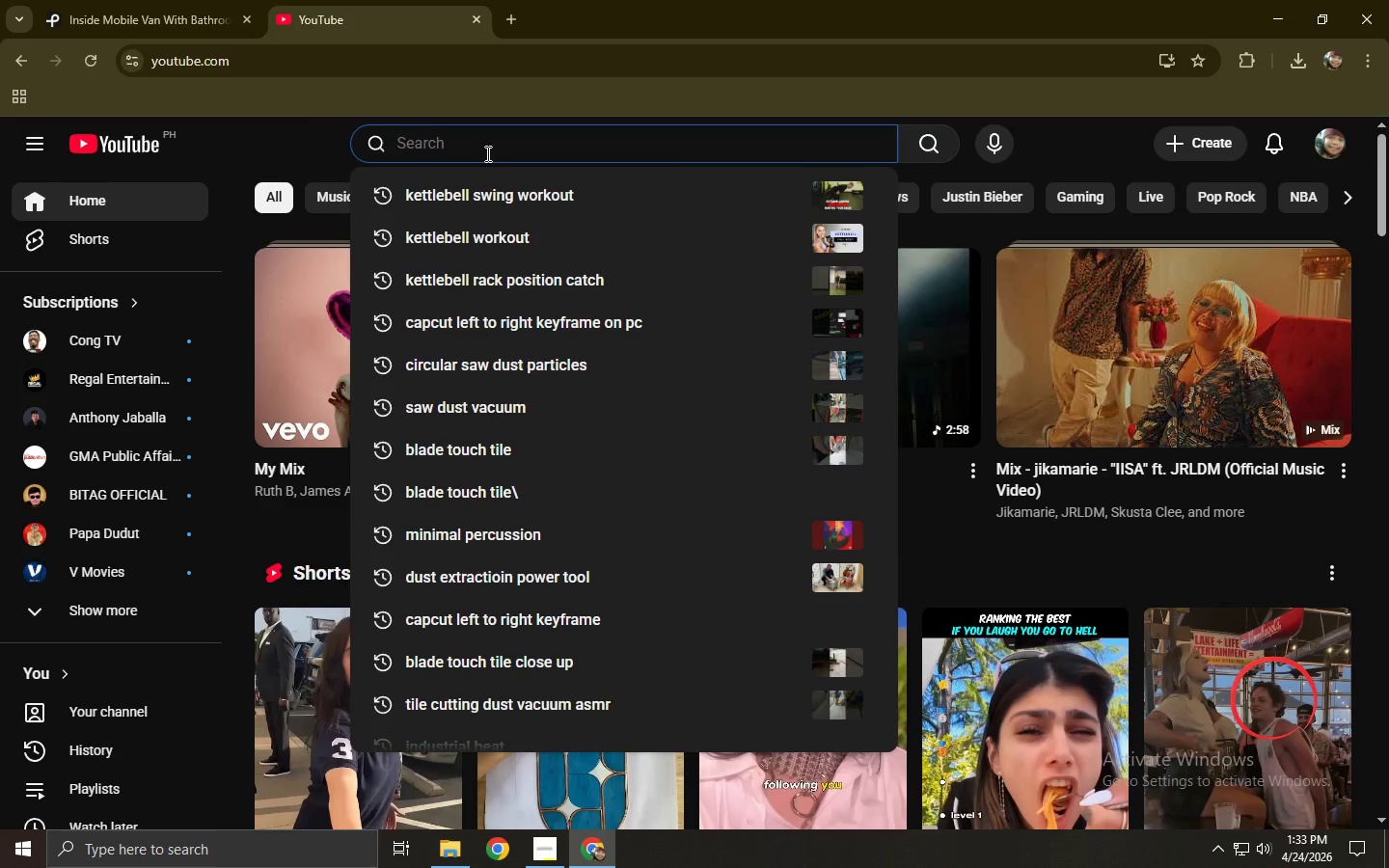 
left_click([486, 153])
 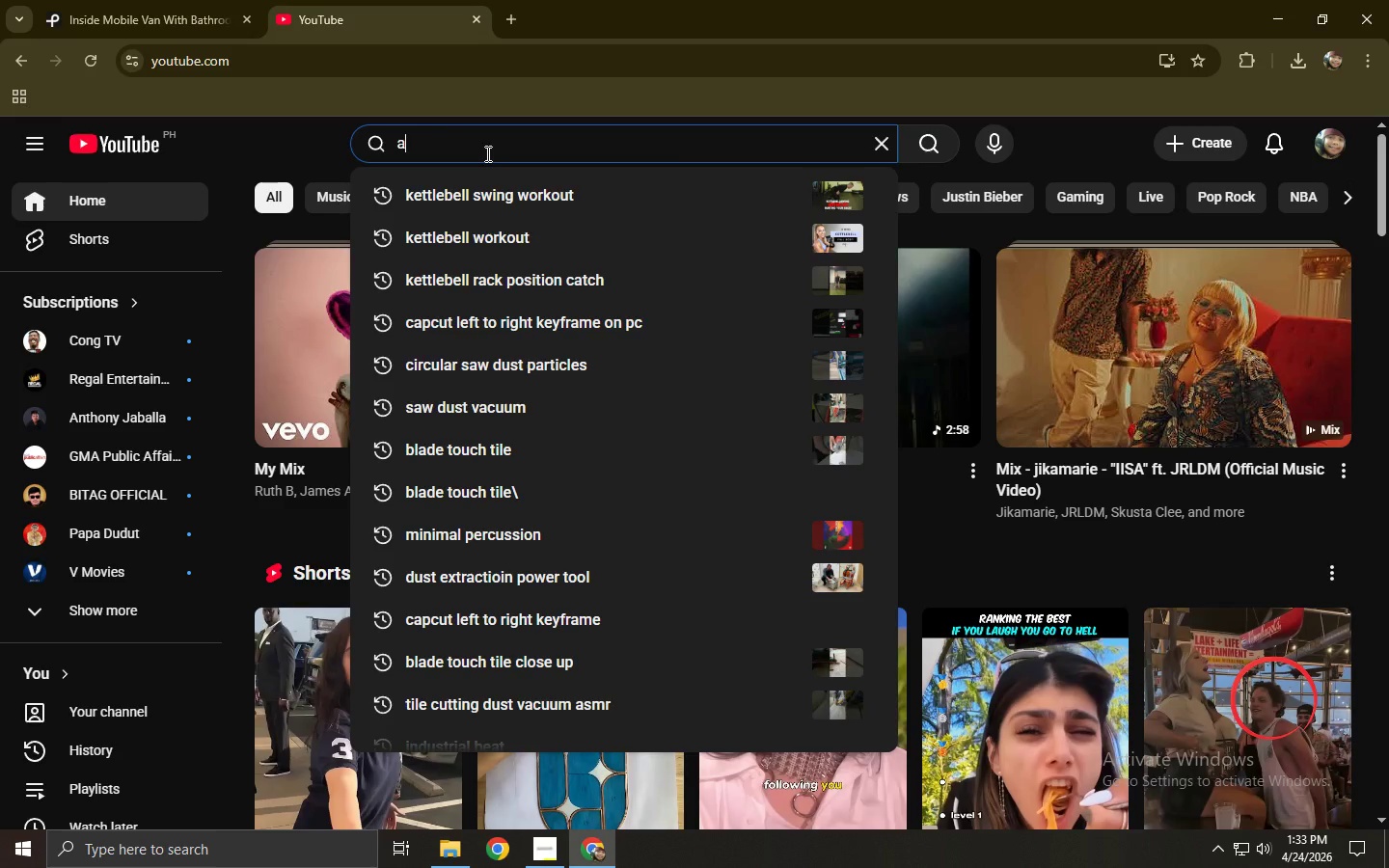 
type(a)
key(Backspace)
key(Backspace)
type(mobile an)
key(Backspace)
key(Backspace)
type(van ins)
key(Backspace)
key(Backspace)
key(Backspace)
type(with ba)
 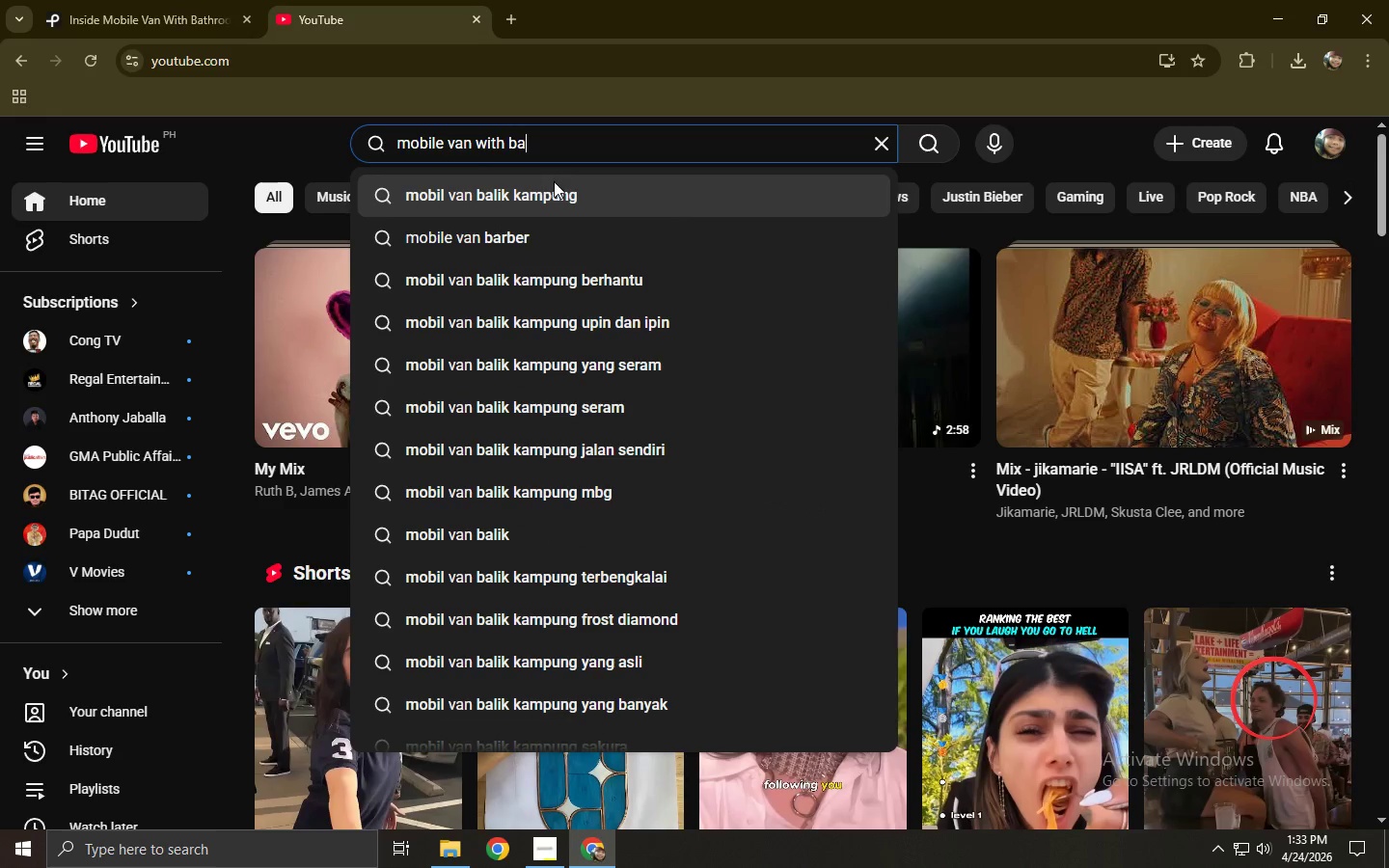 
key(T)
 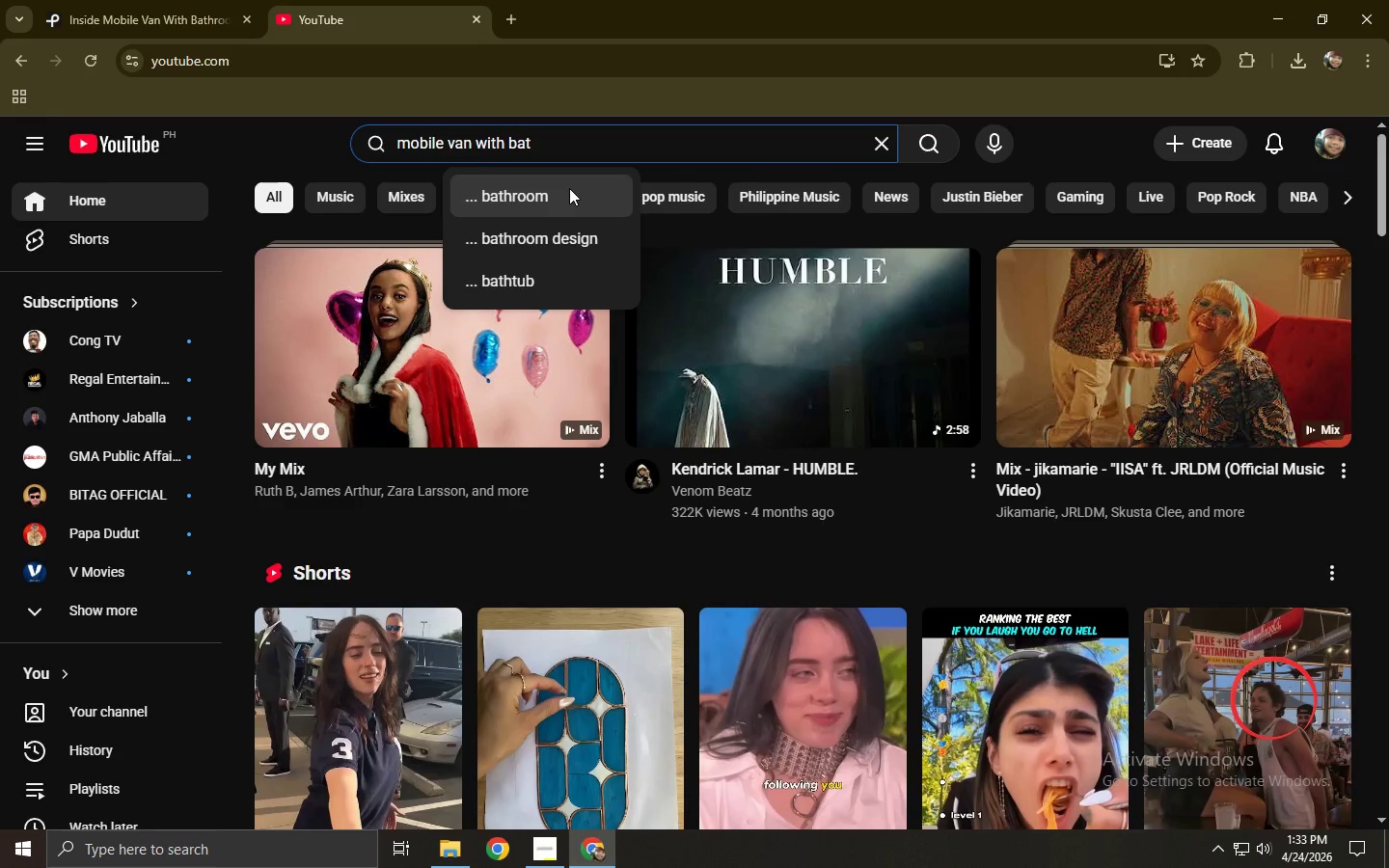 
left_click([569, 187])
 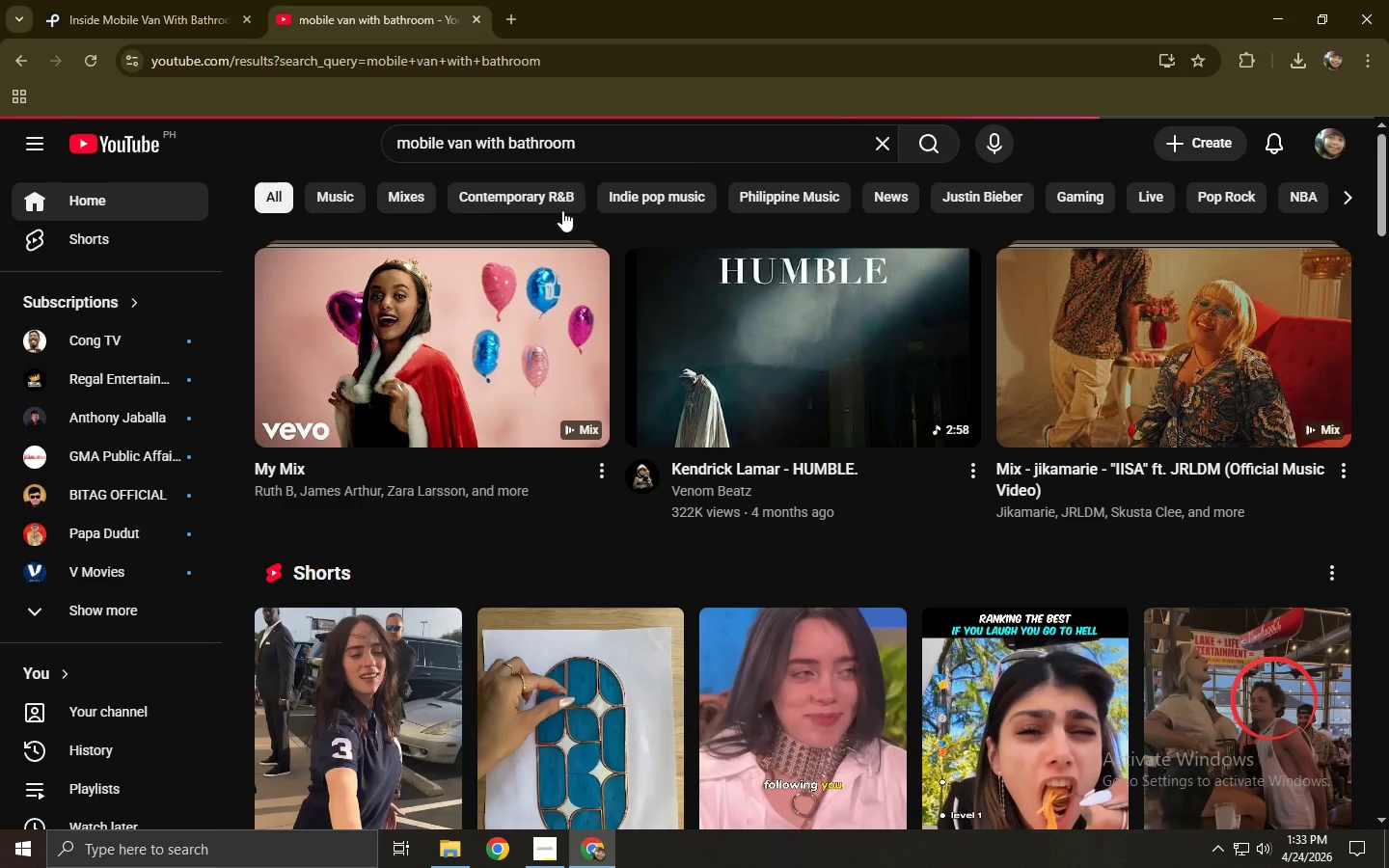 
mouse_move([544, 240])
 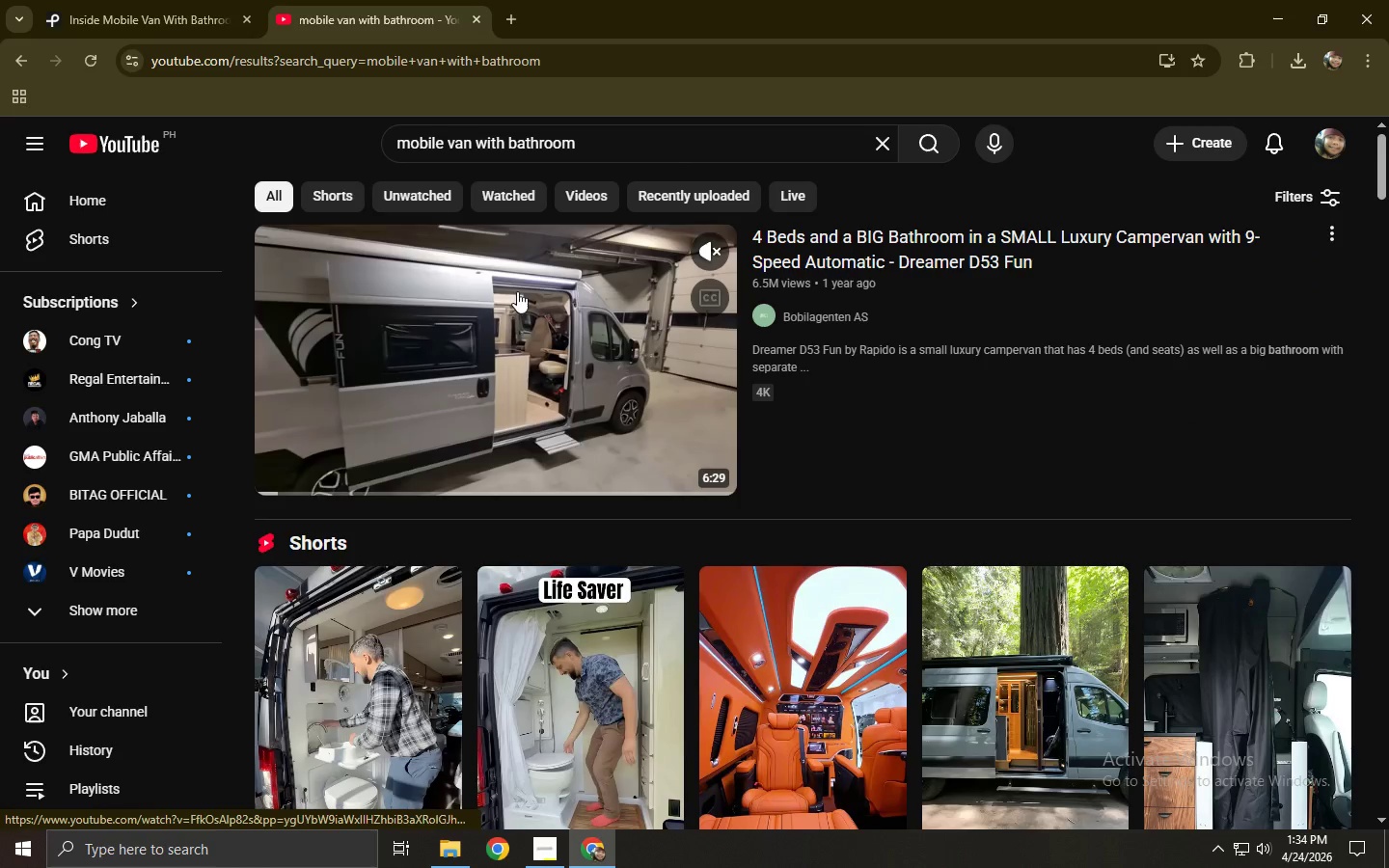 
scroll: coordinate [517, 291], scroll_direction: down, amount: 2.0
 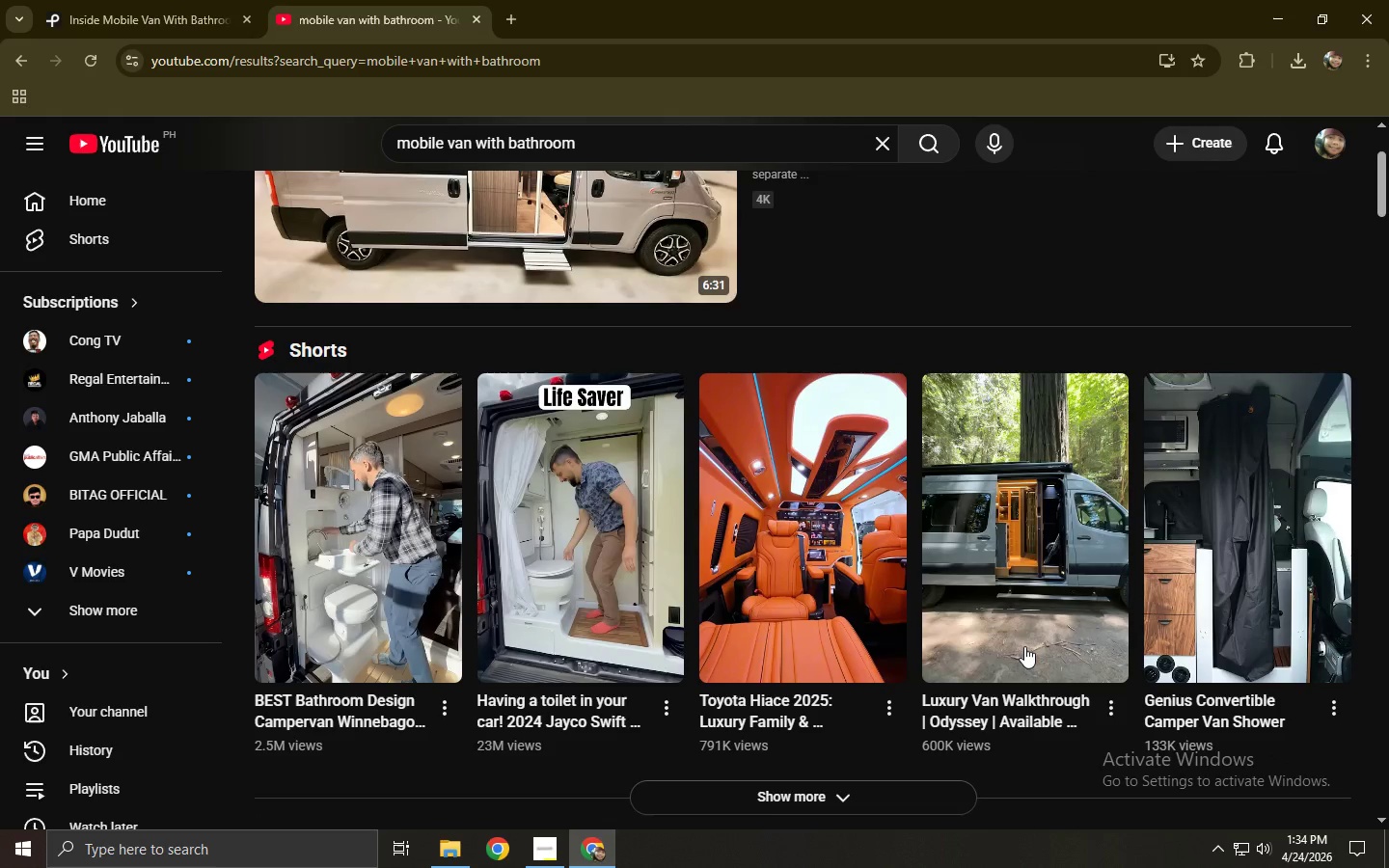 
scroll: coordinate [551, 183], scroll_direction: up, amount: 3.0
 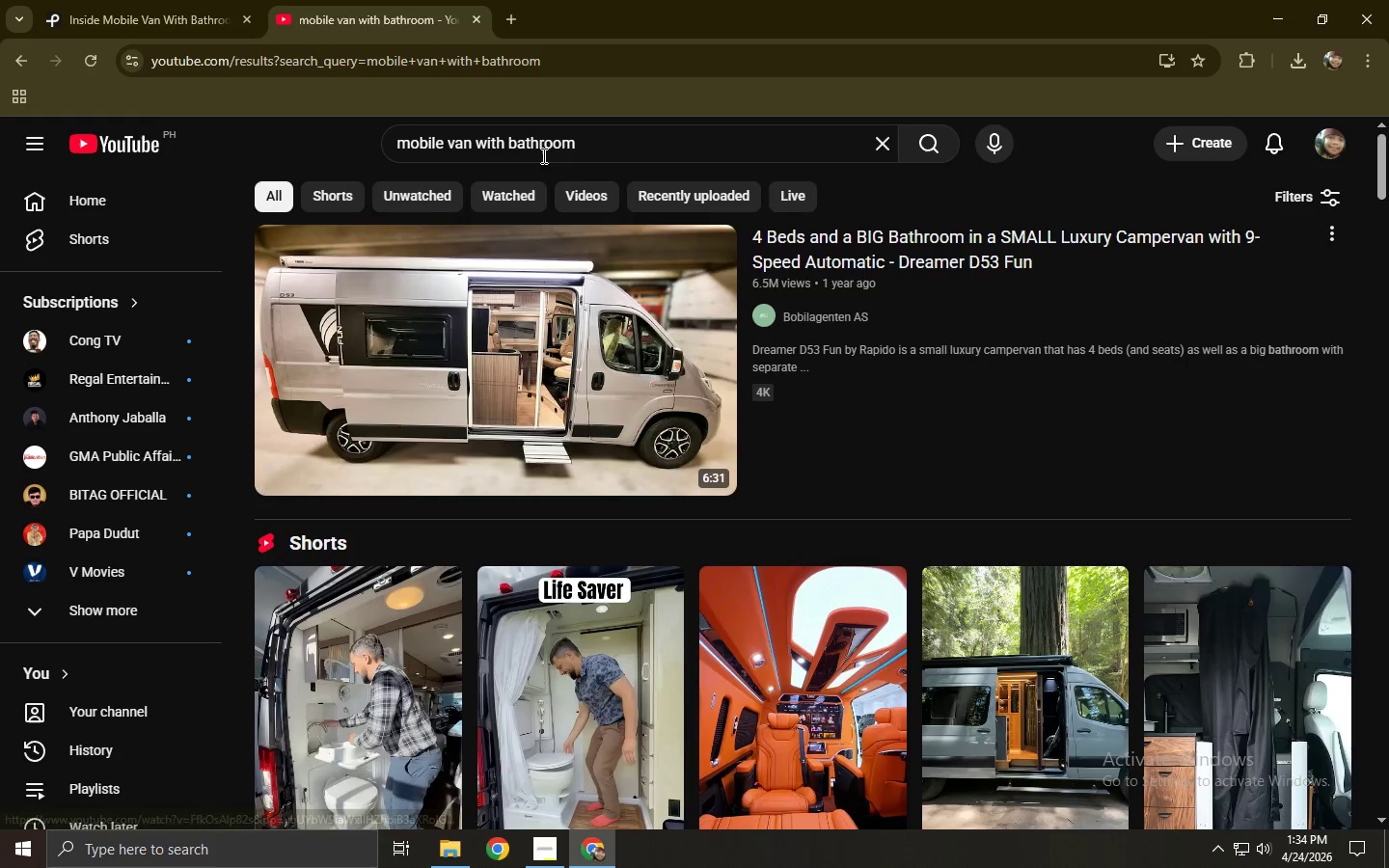 
left_click_drag(start_coordinate=[590, 143], to_coordinate=[479, 153])
 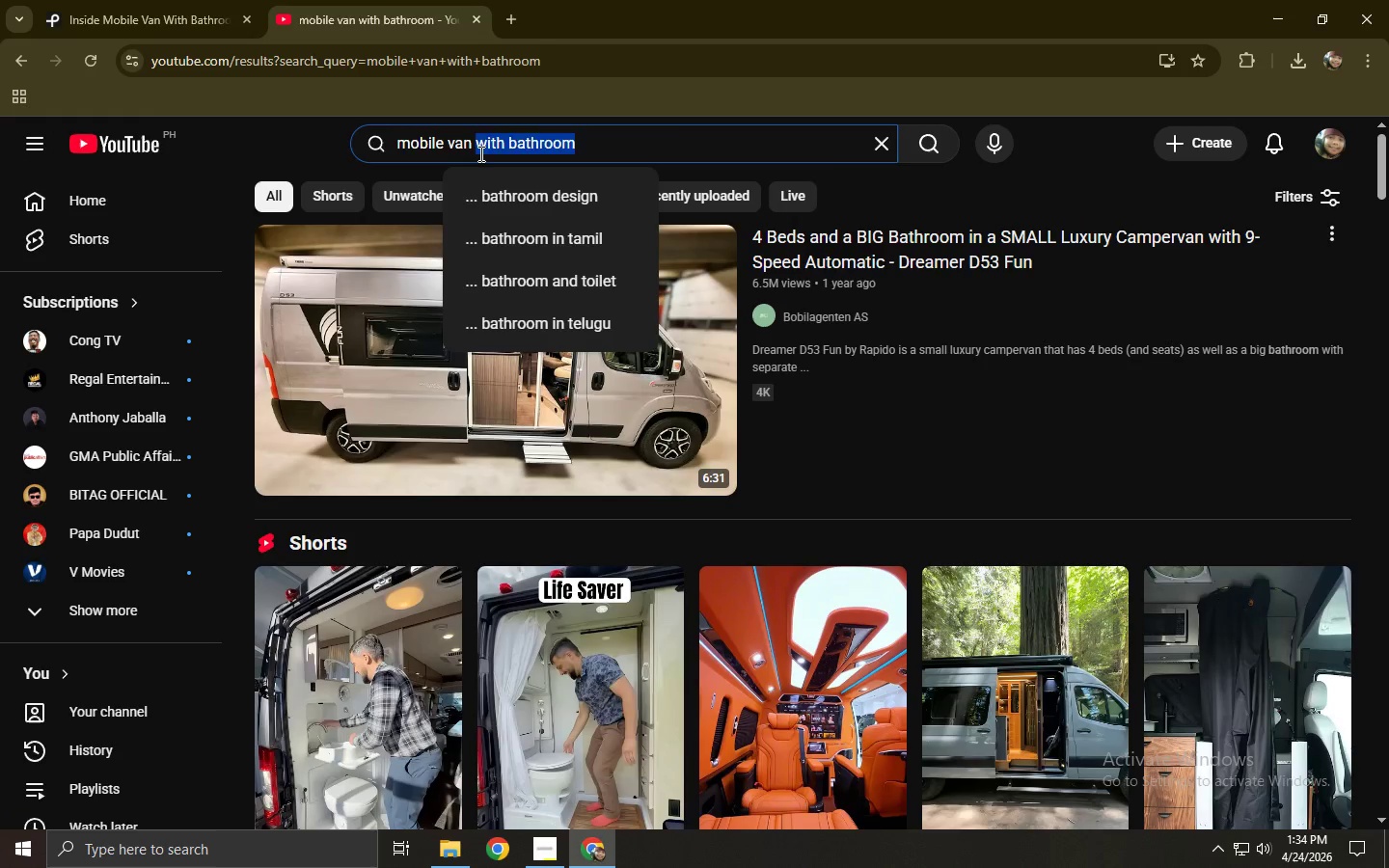 
type(for dog)
 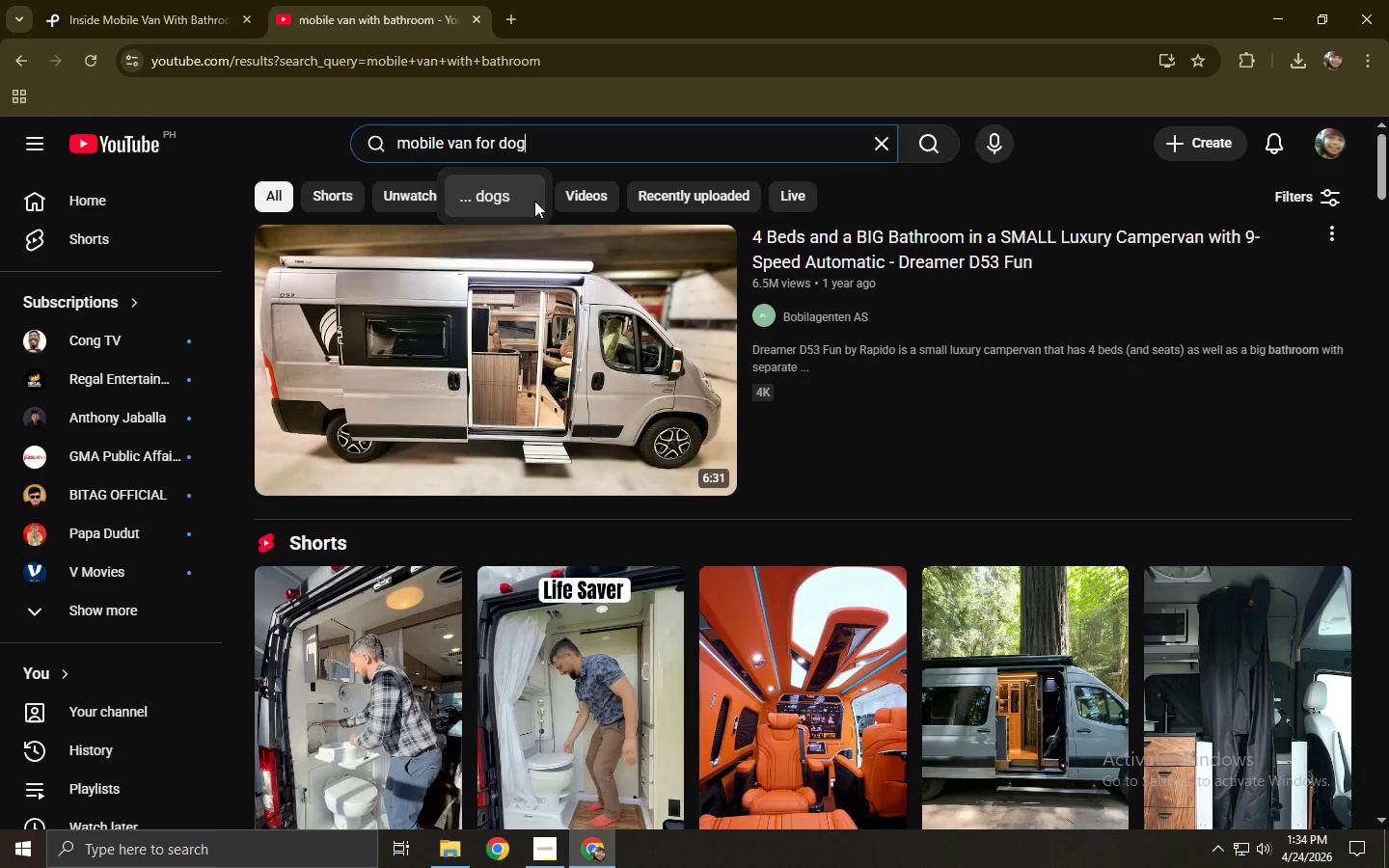 
left_click([530, 202])
 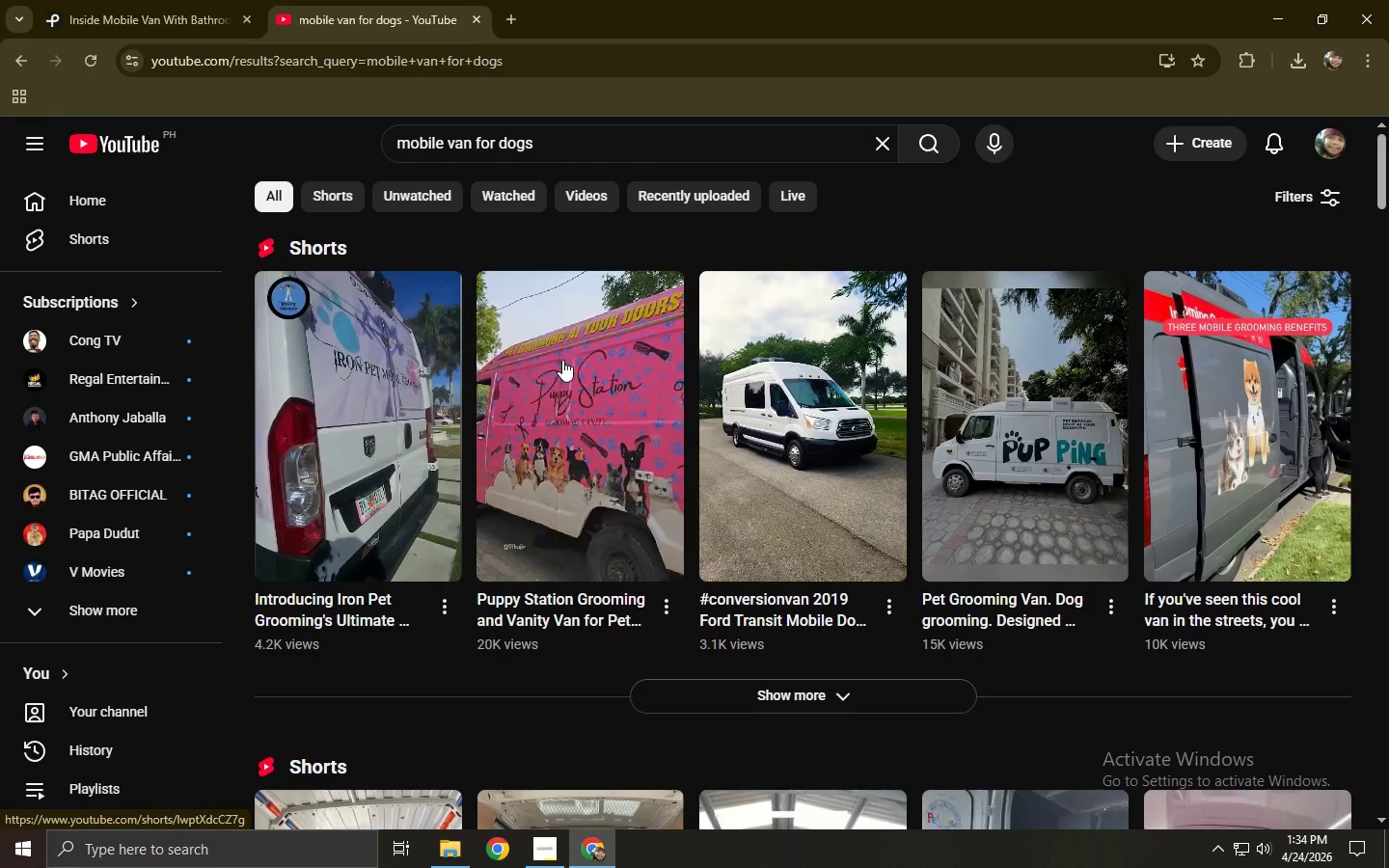 
wait(10.42)
 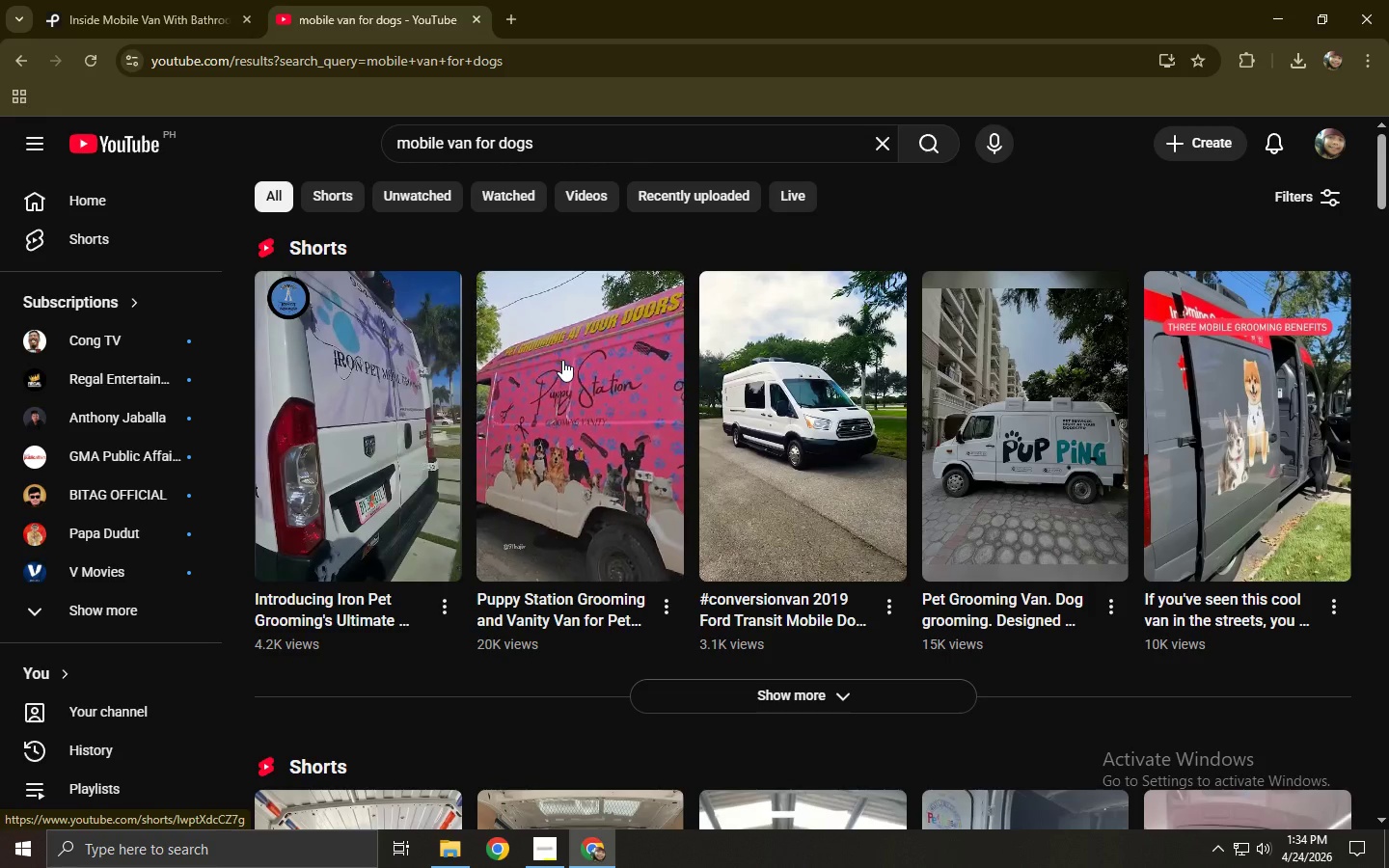 
left_click([548, 140])
 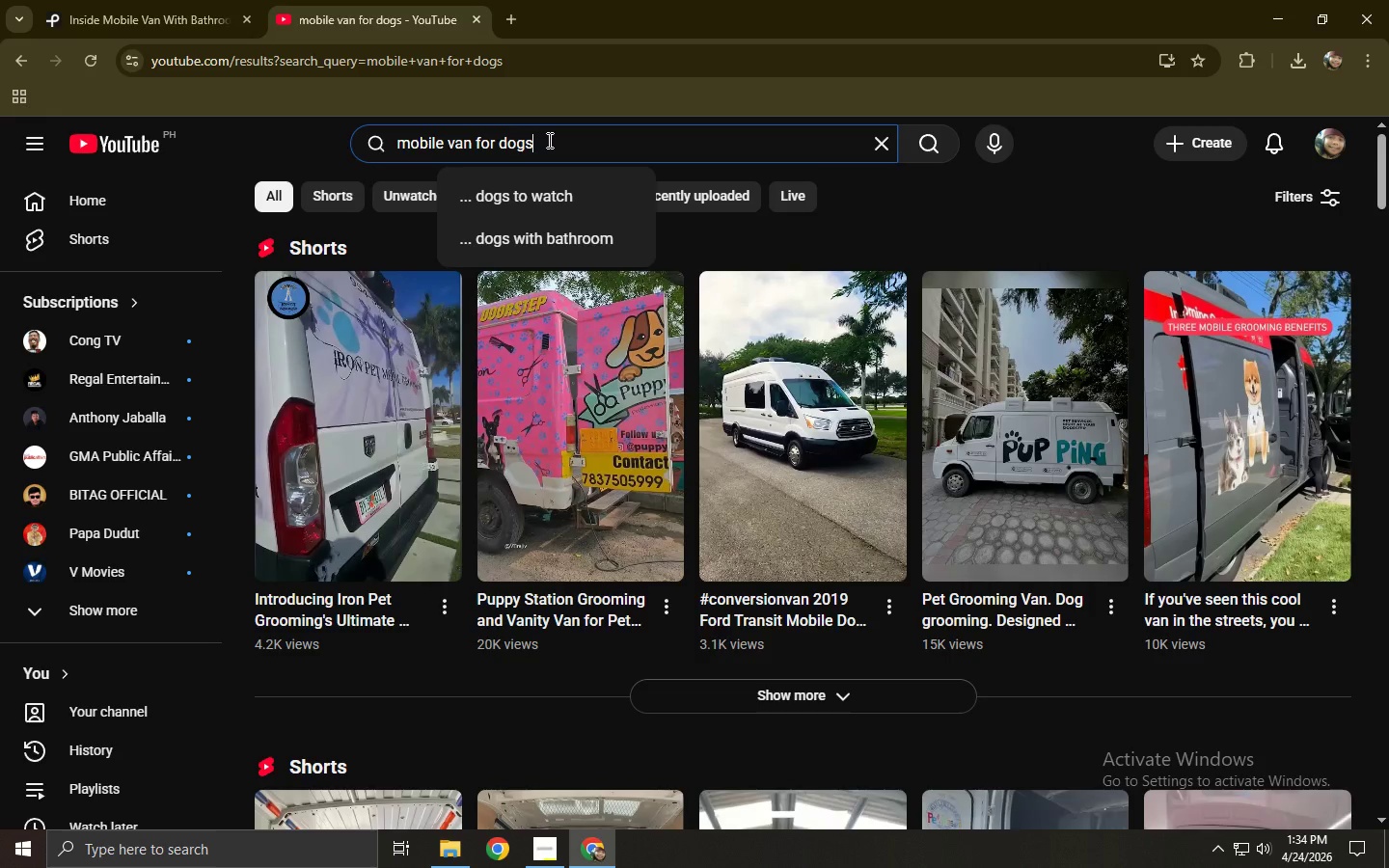 
type( inside)
 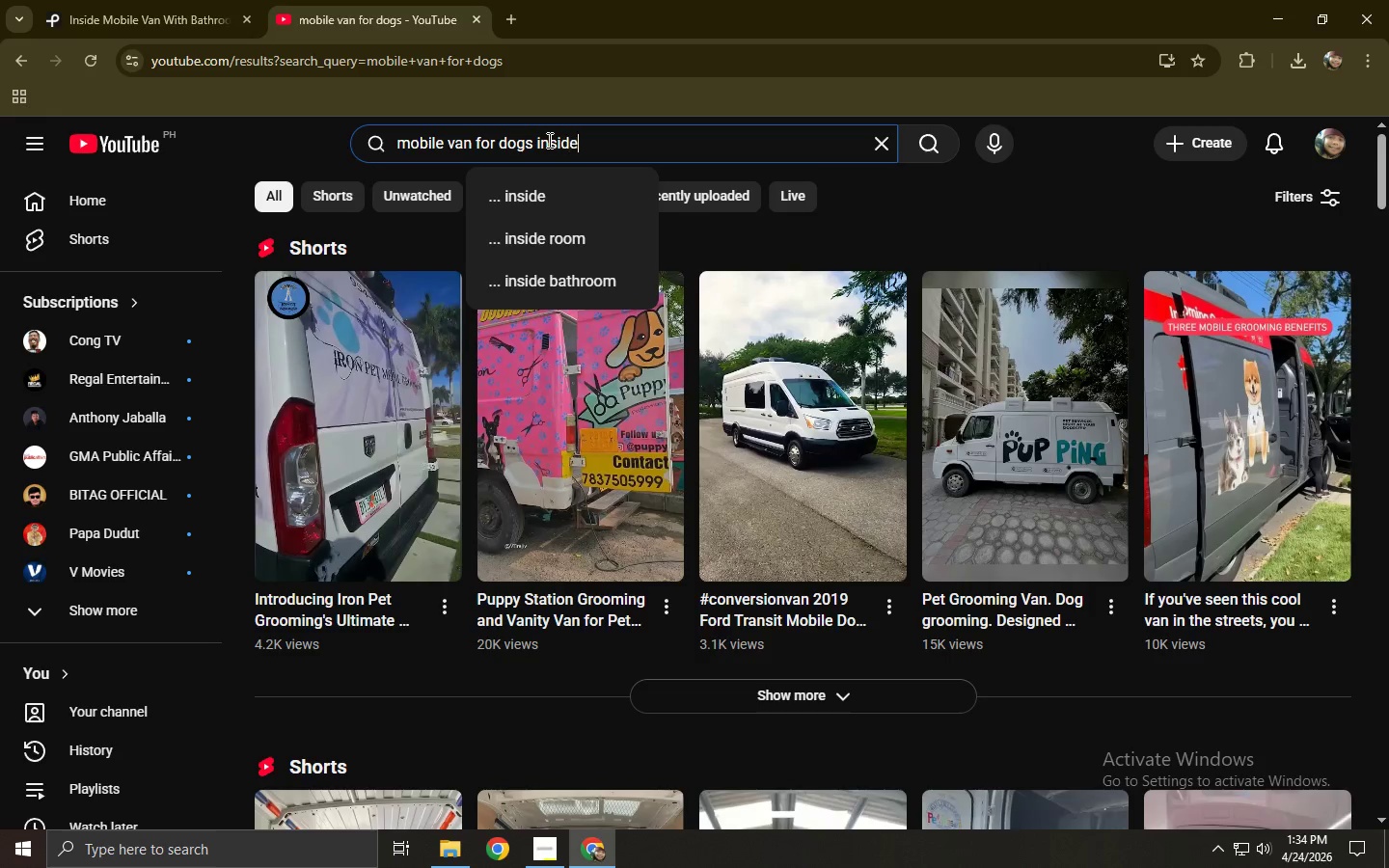 
key(Enter)
 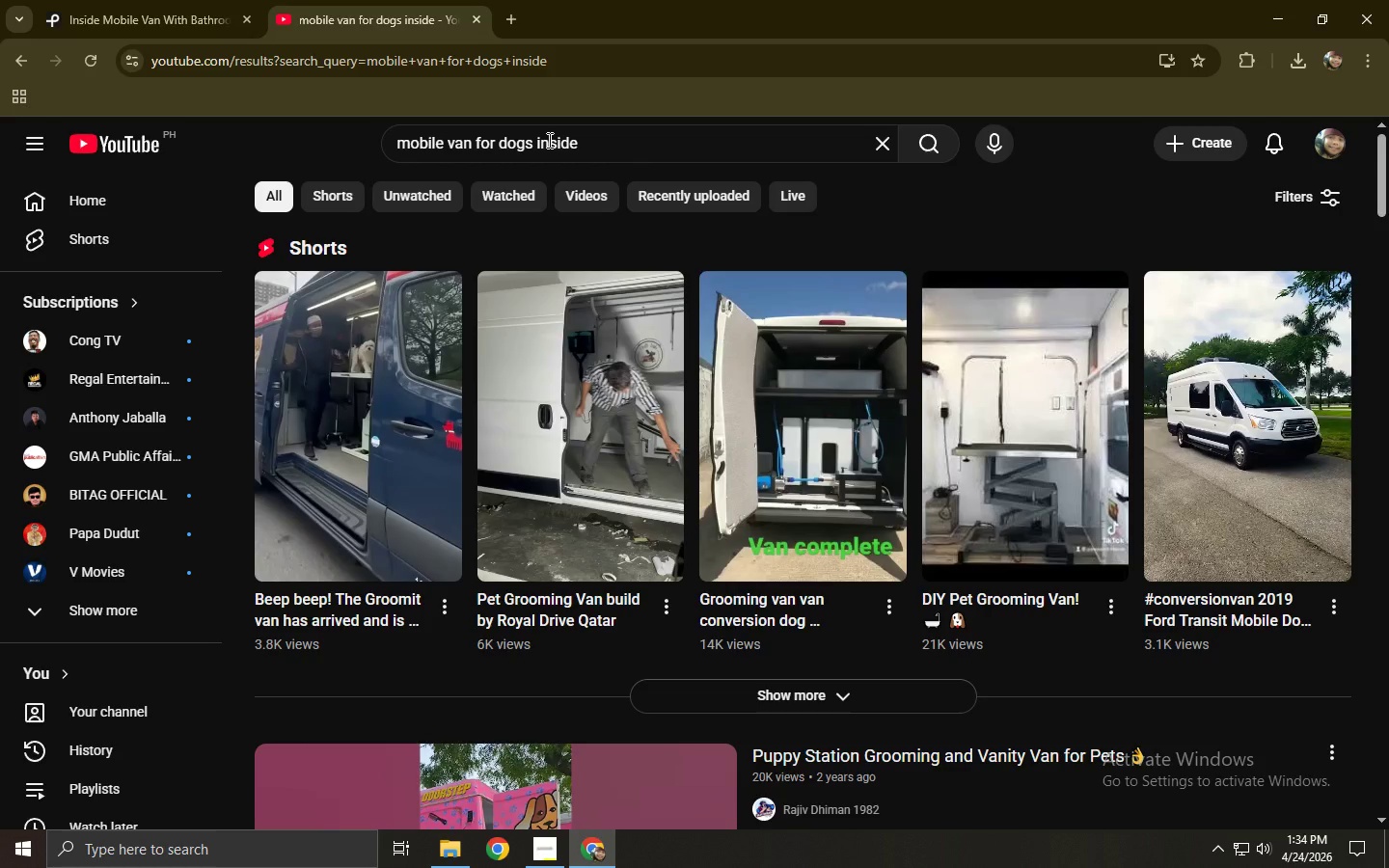 
scroll: coordinate [550, 252], scroll_direction: down, amount: 4.0
 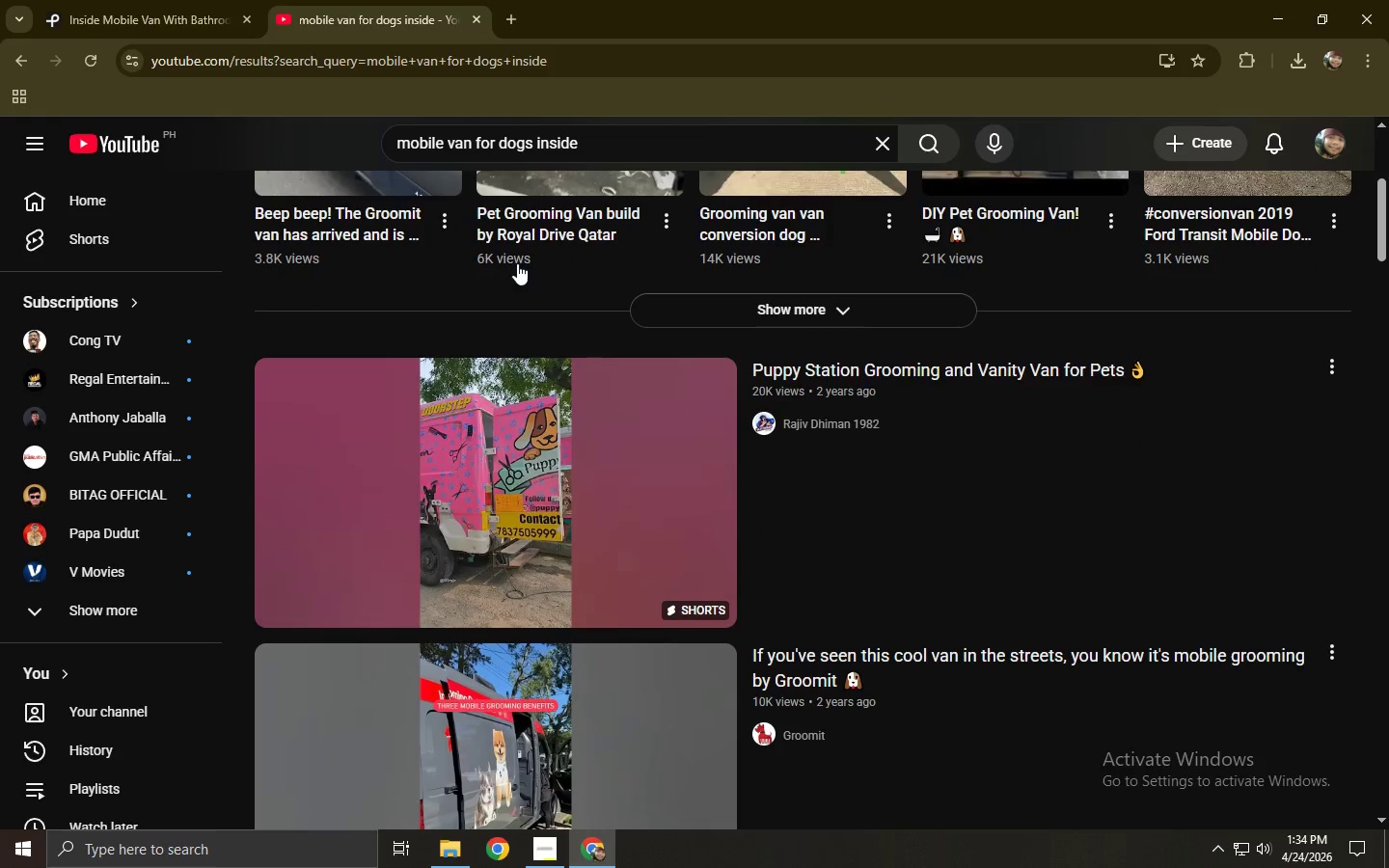 
left_click([490, 422])
 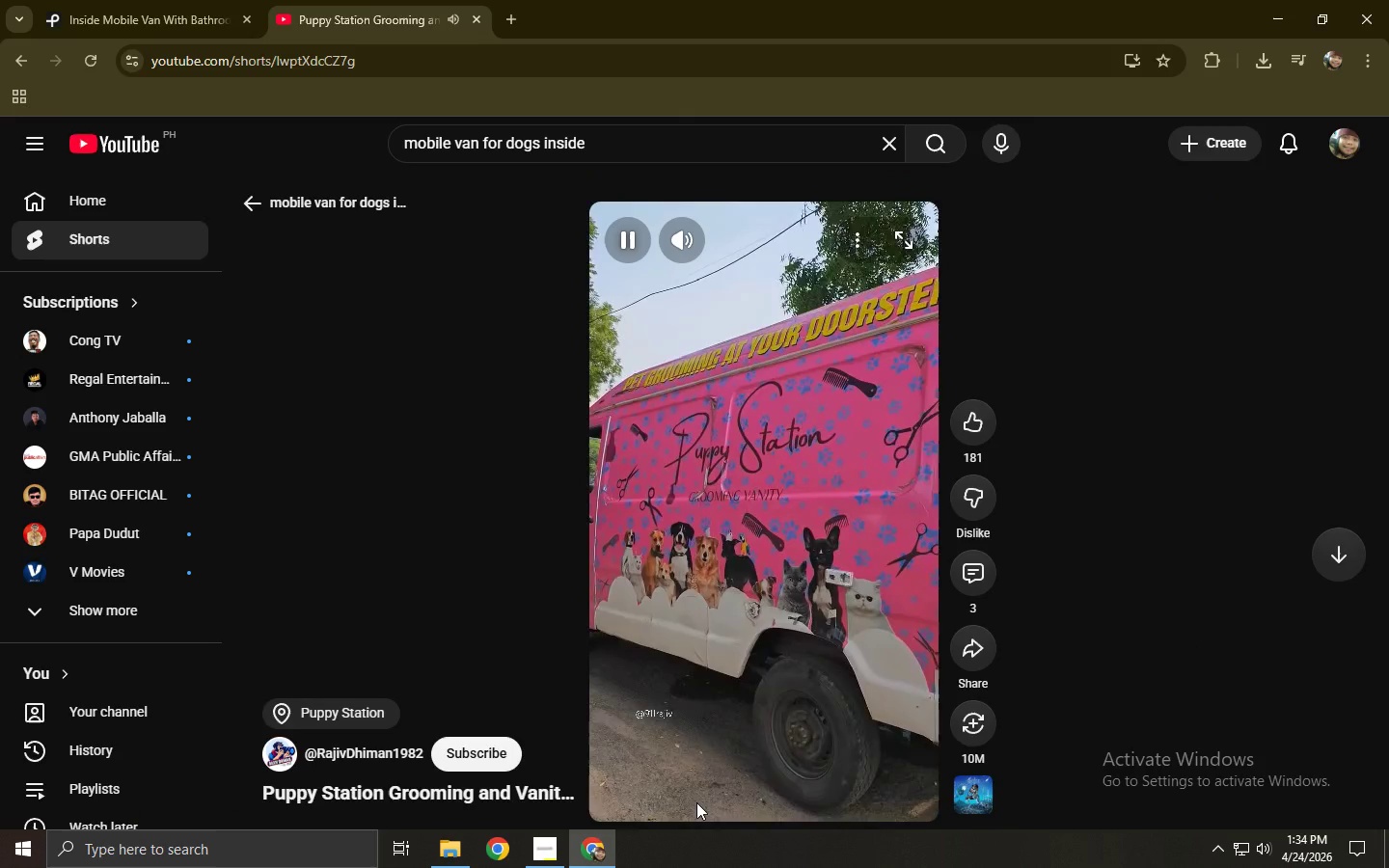 
double_click([844, 823])
 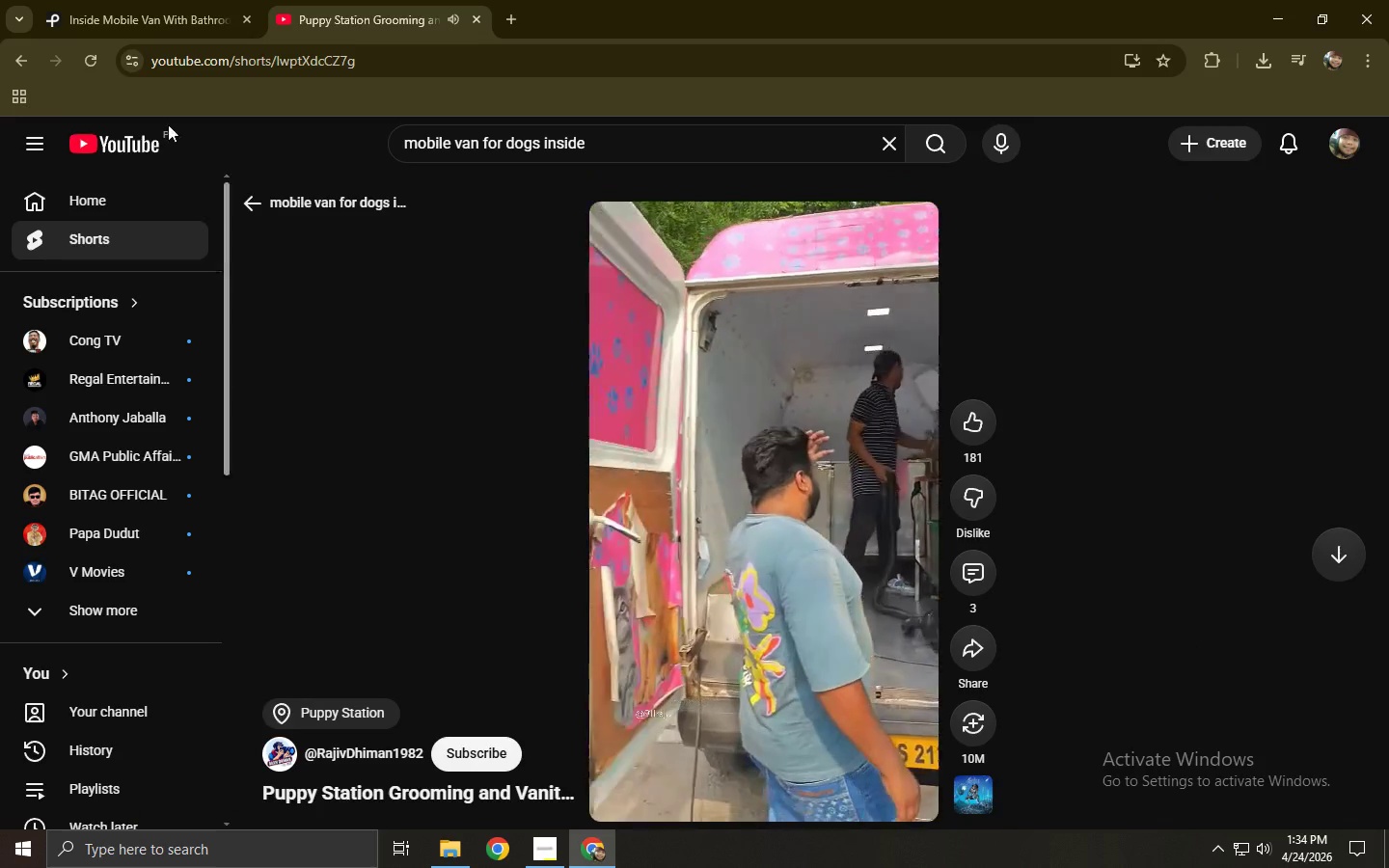 
left_click([16, 66])
 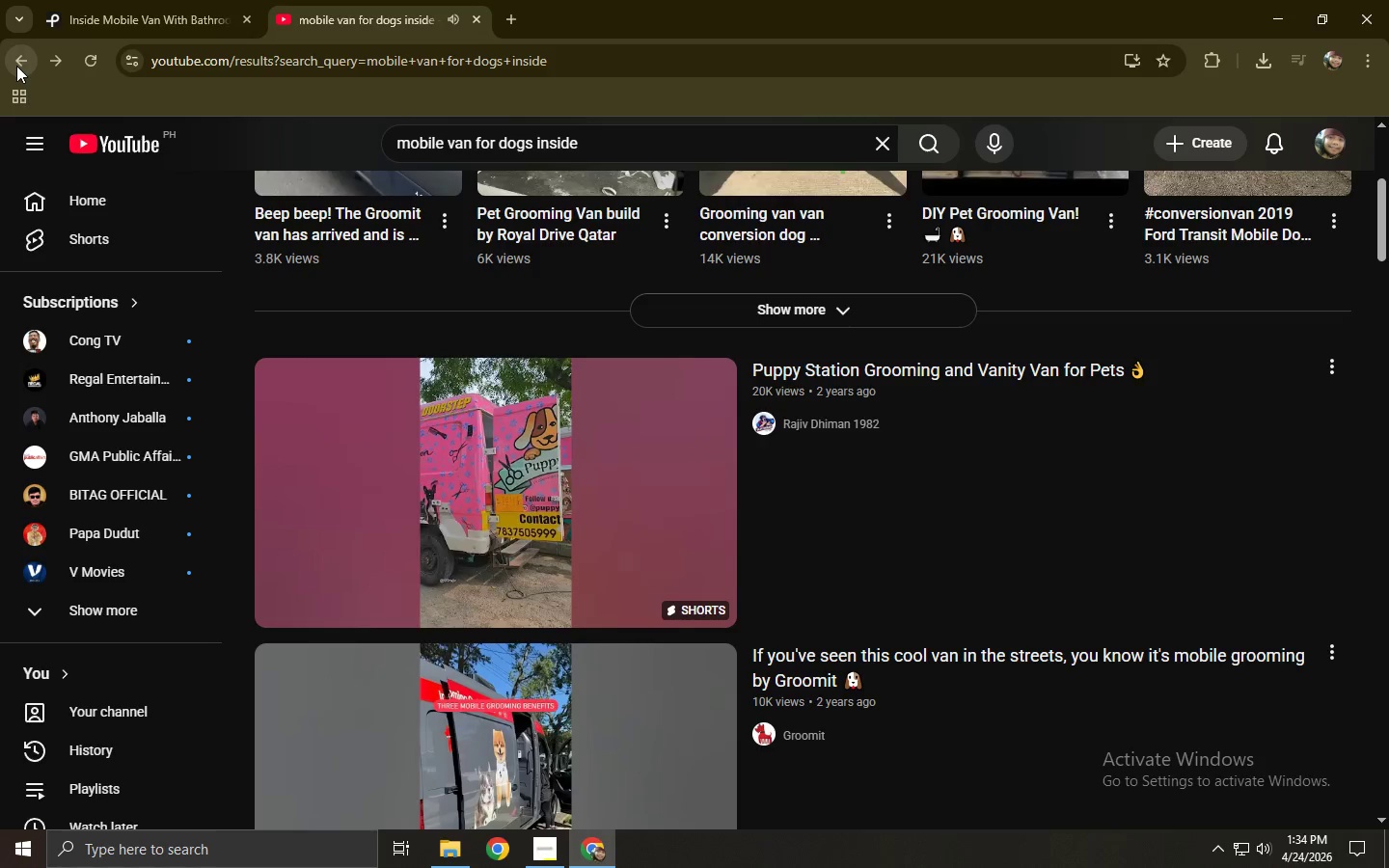 
scroll: coordinate [414, 331], scroll_direction: down, amount: 5.0
 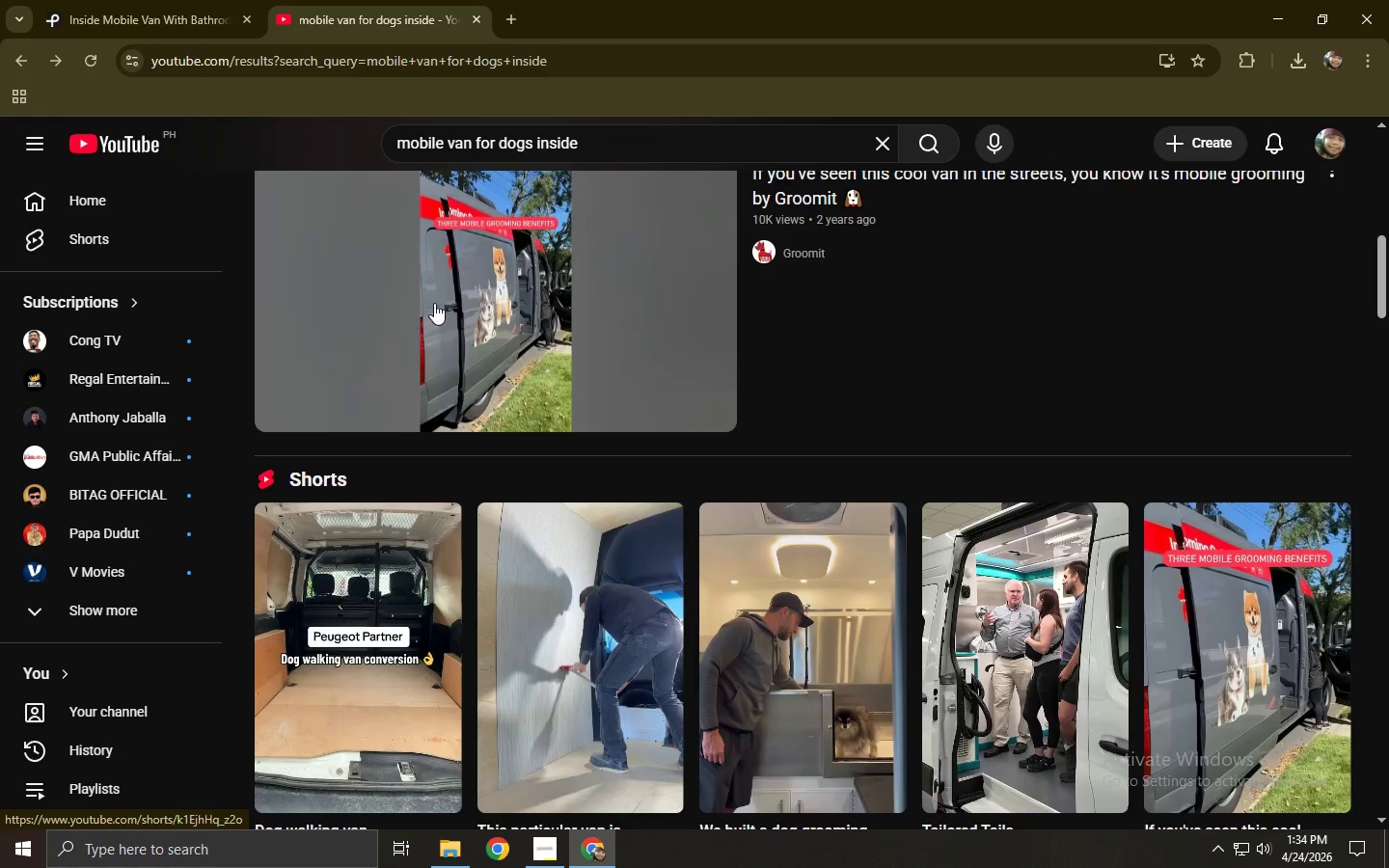 
scroll: coordinate [479, 255], scroll_direction: up, amount: 6.0
 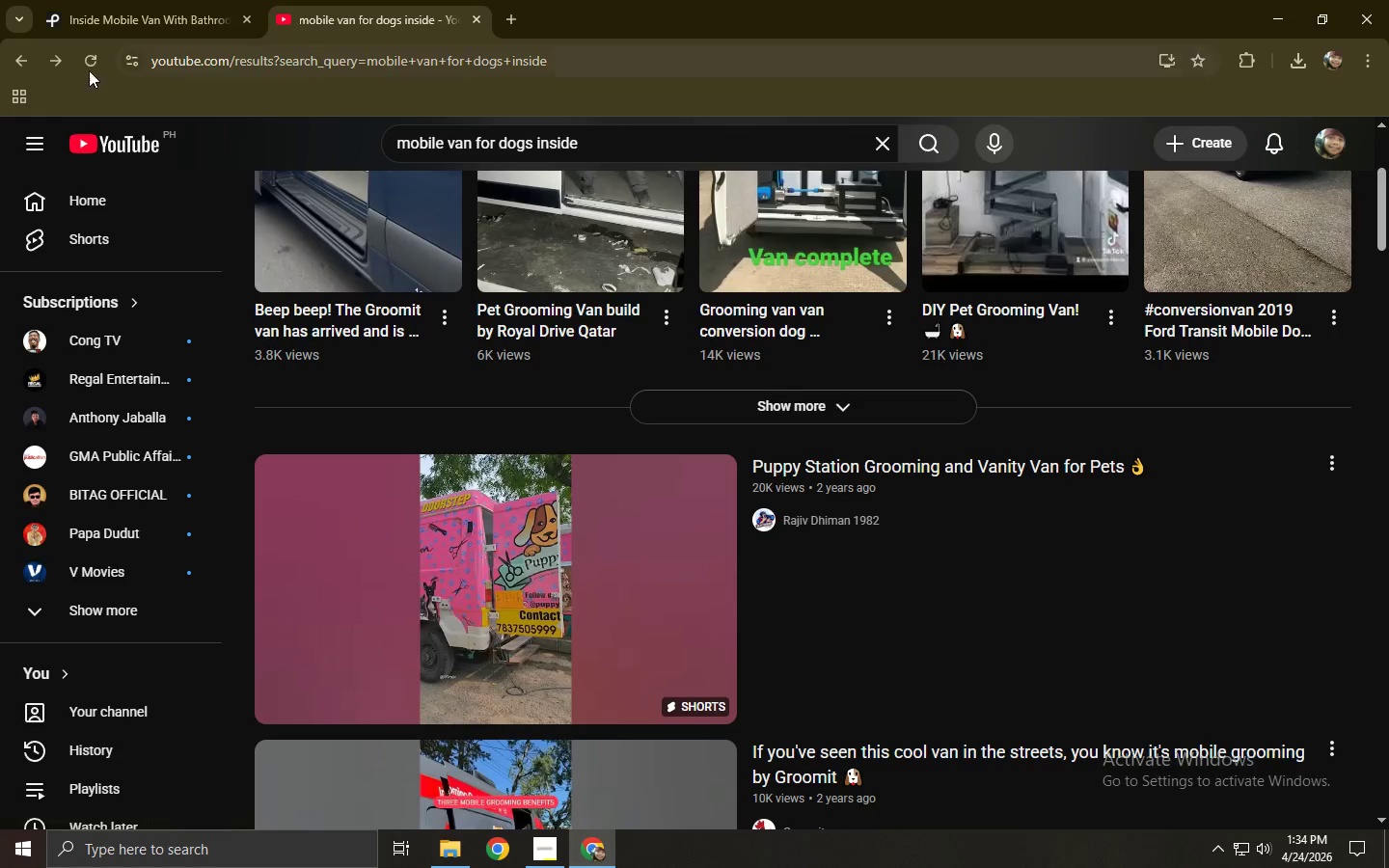 
left_click([14, 57])
 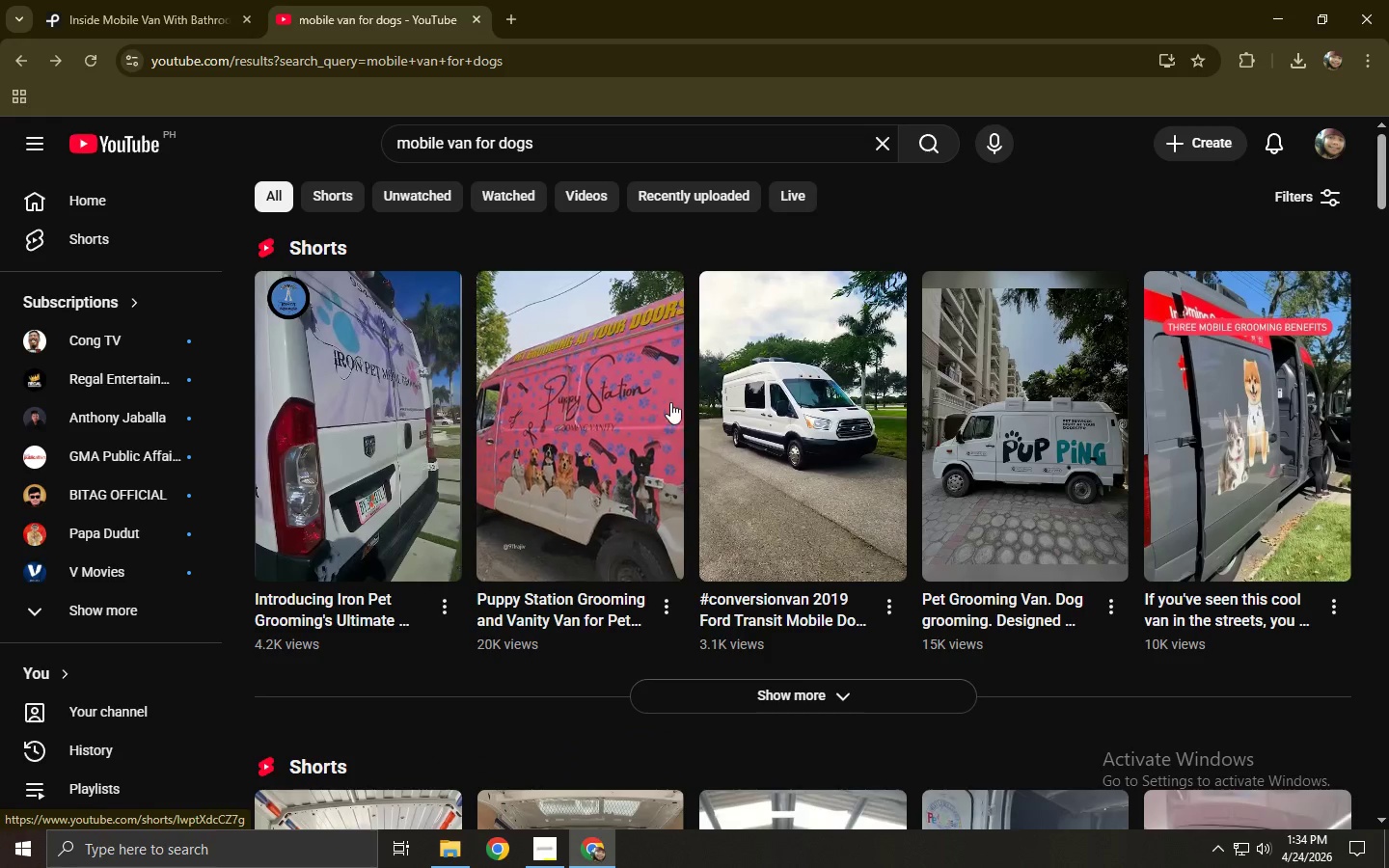 
scroll: coordinate [822, 412], scroll_direction: down, amount: 4.0
 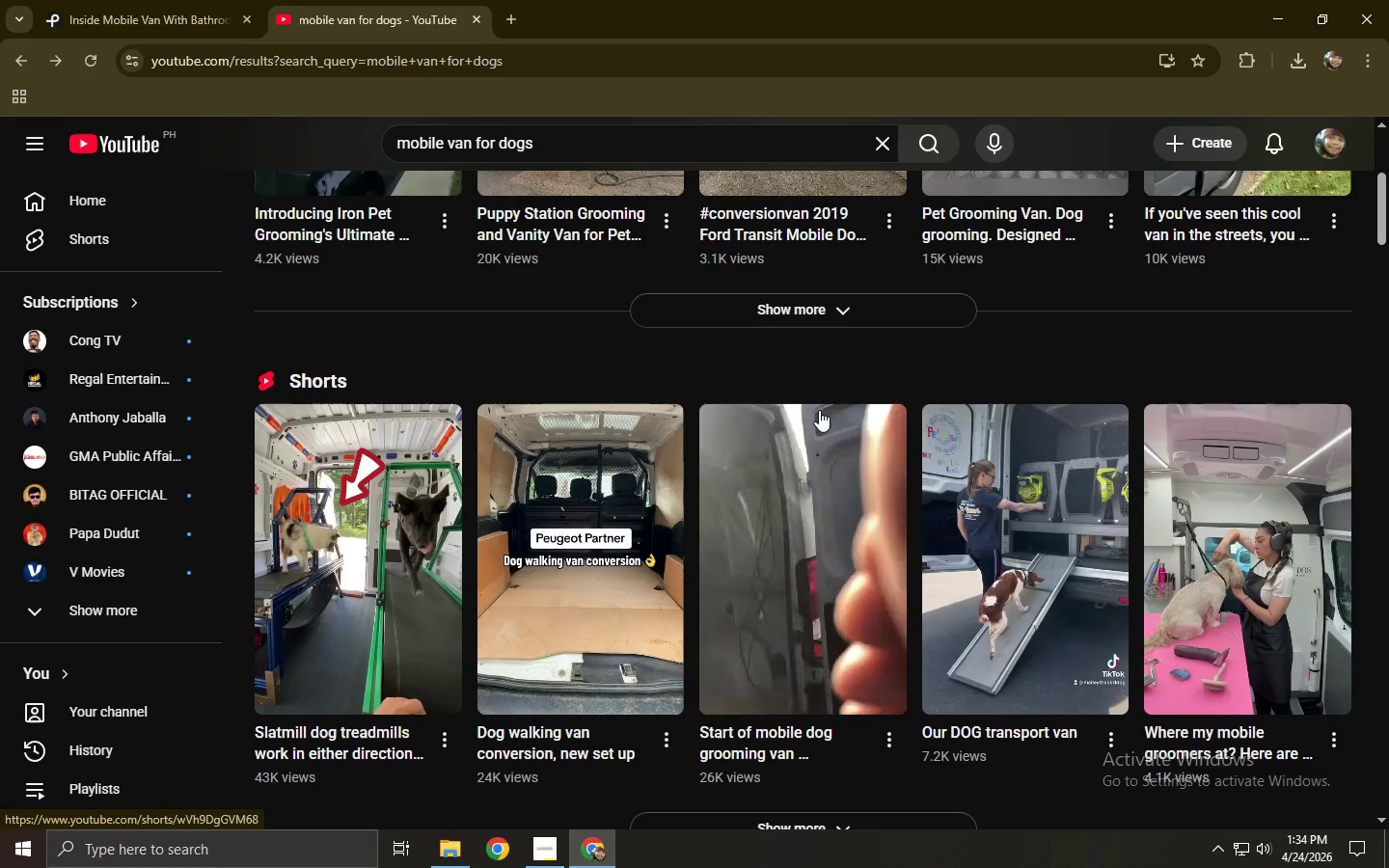 
wait(7.91)
 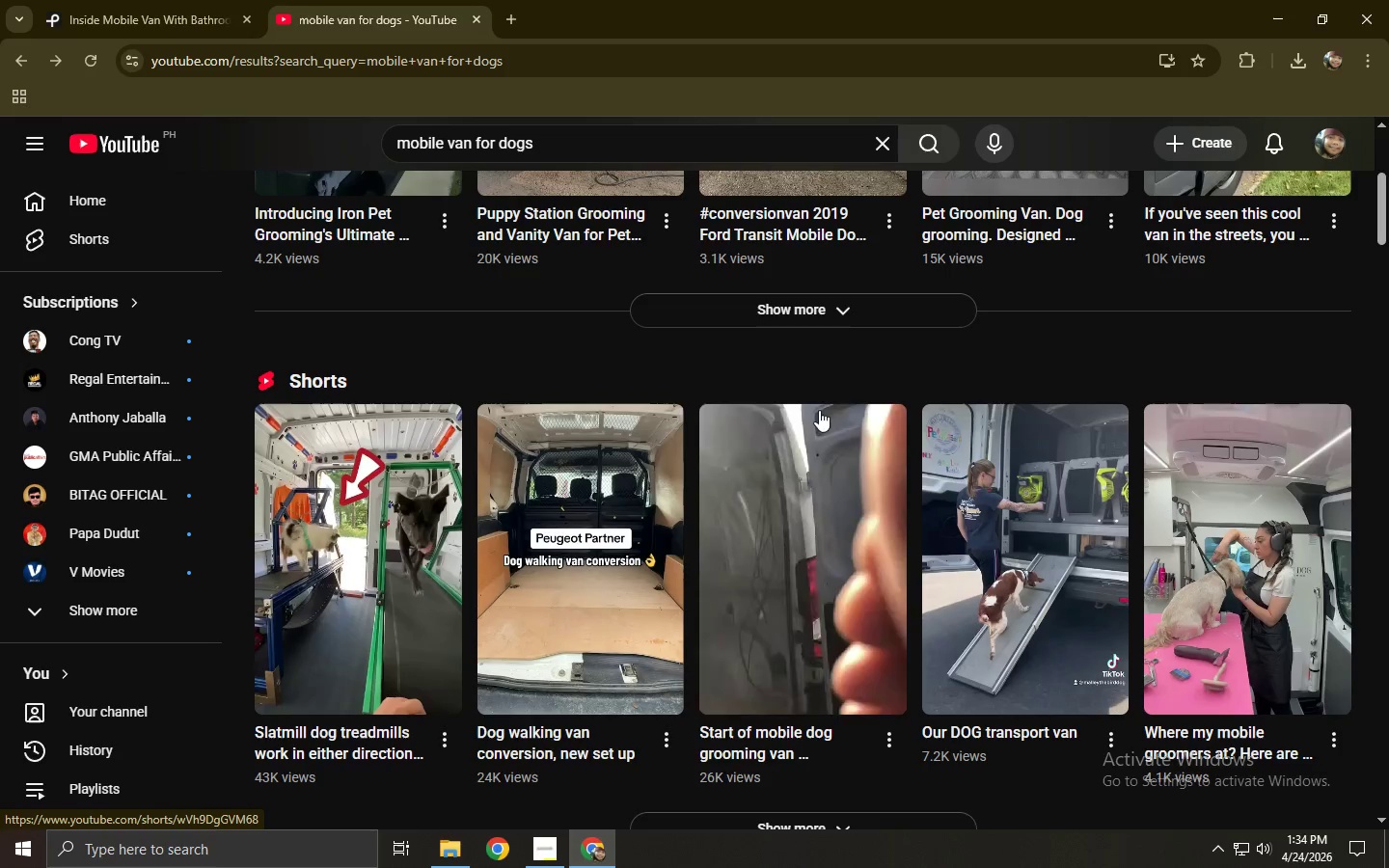 
left_click([1242, 595])
 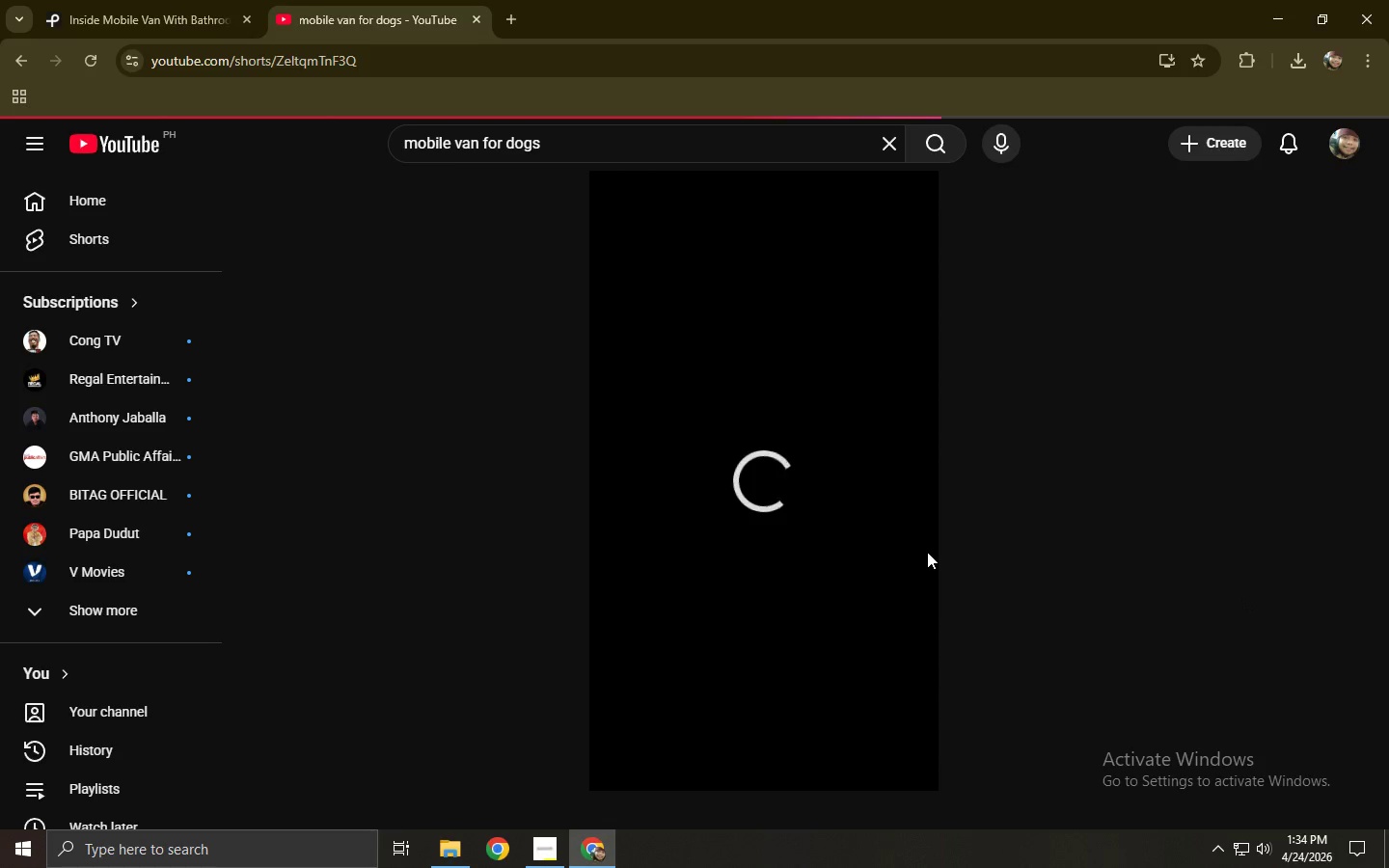 
mouse_move([778, 527])
 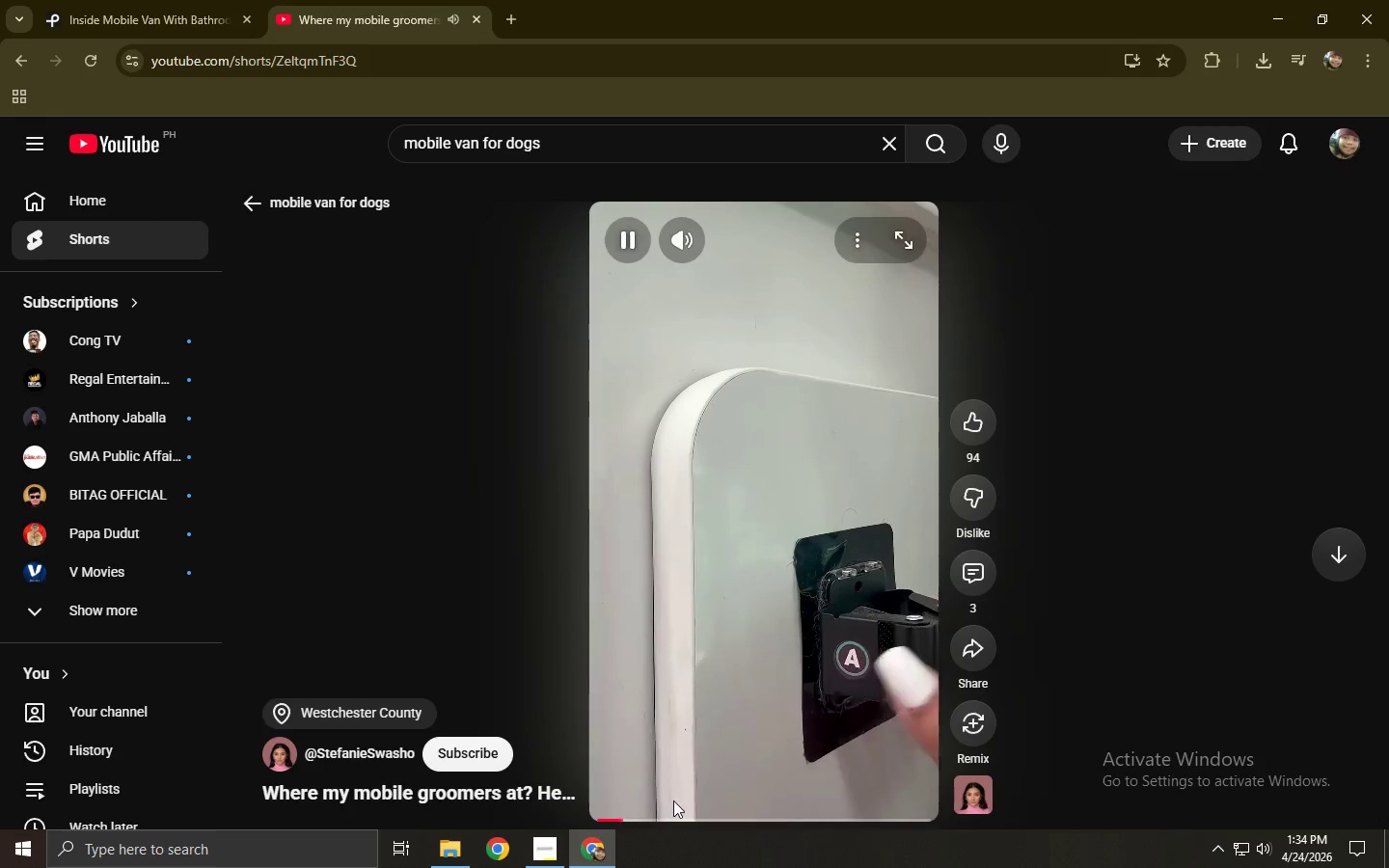 
wait(7.4)
 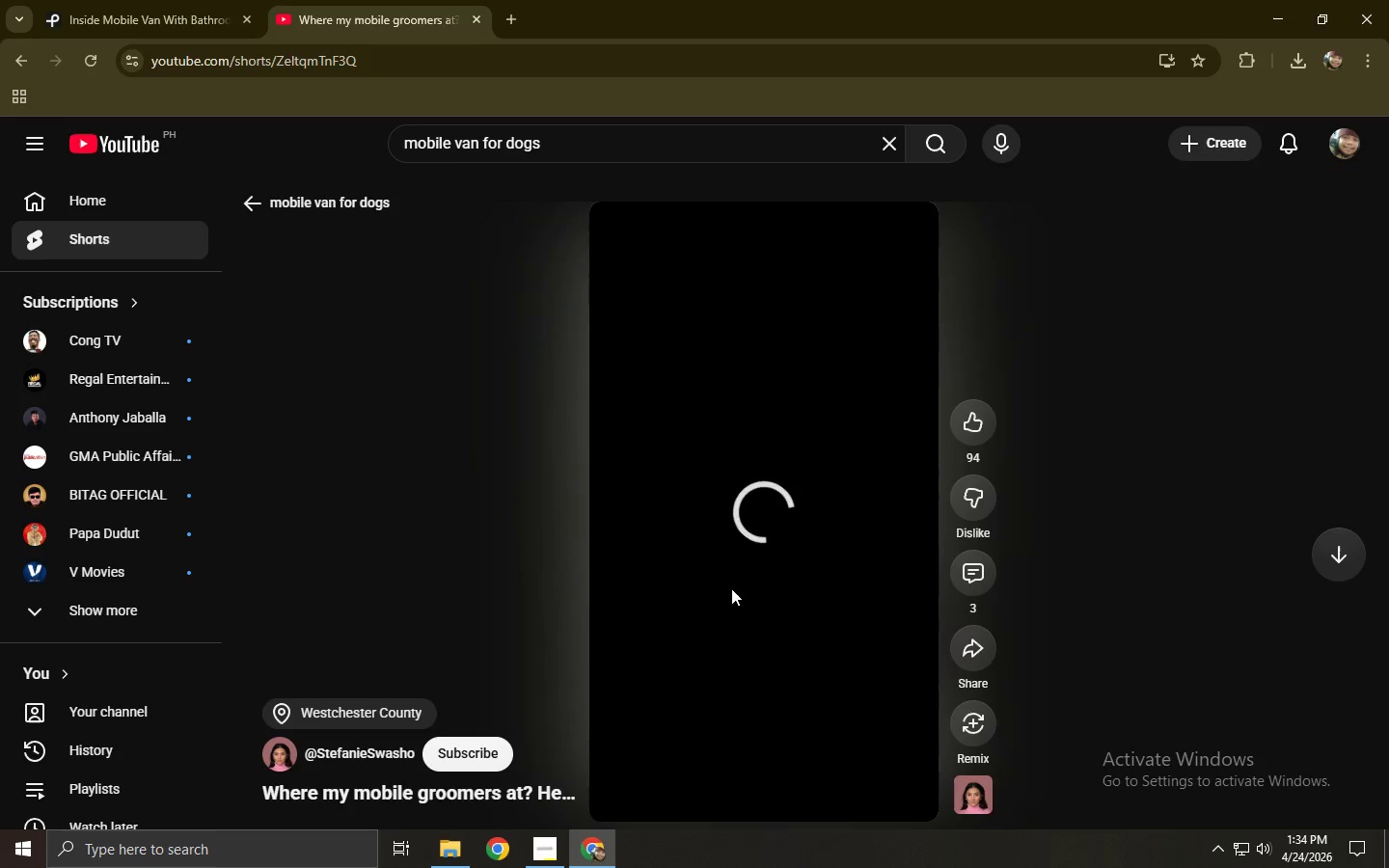 
left_click([804, 814])
 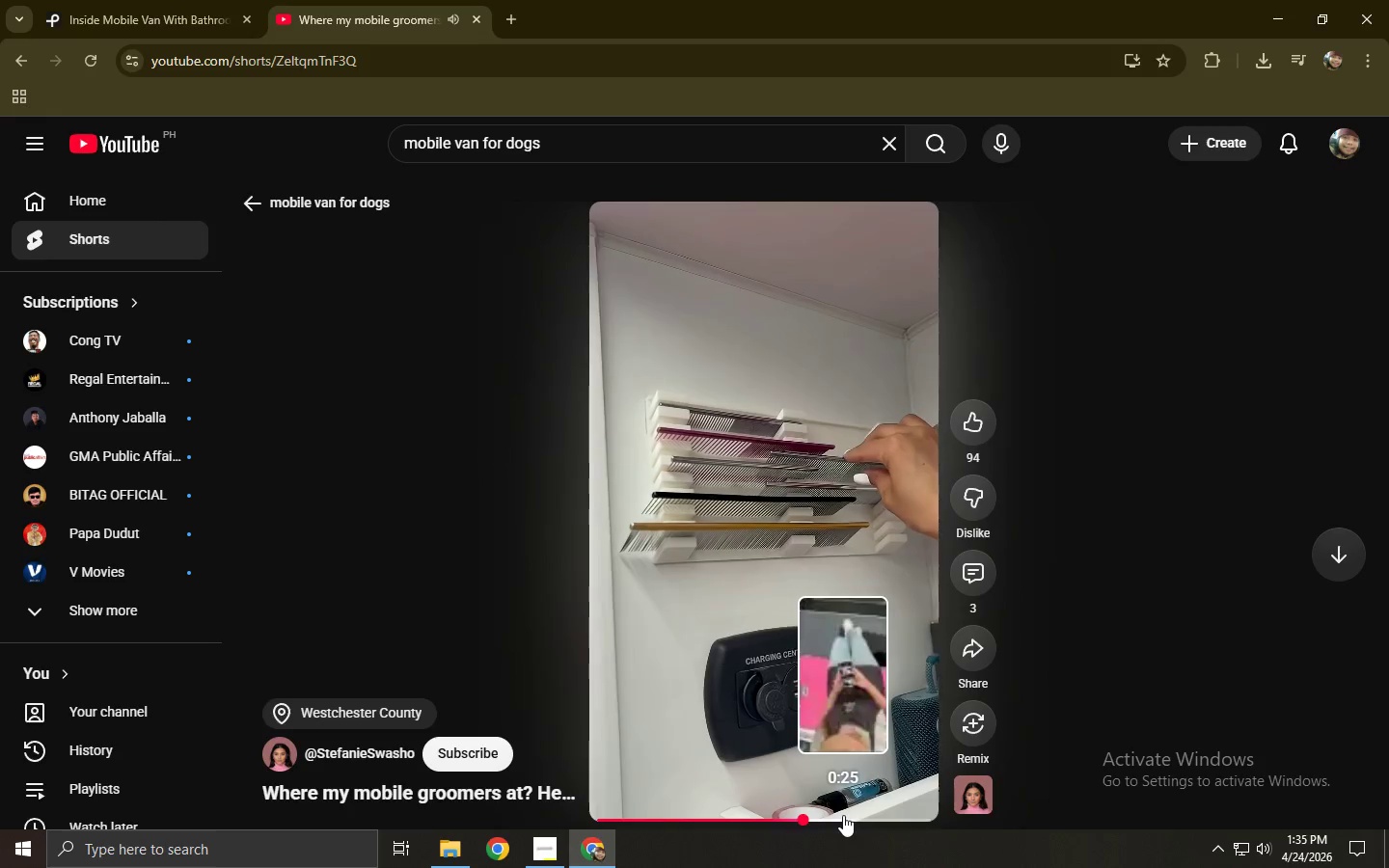 
left_click([858, 818])
 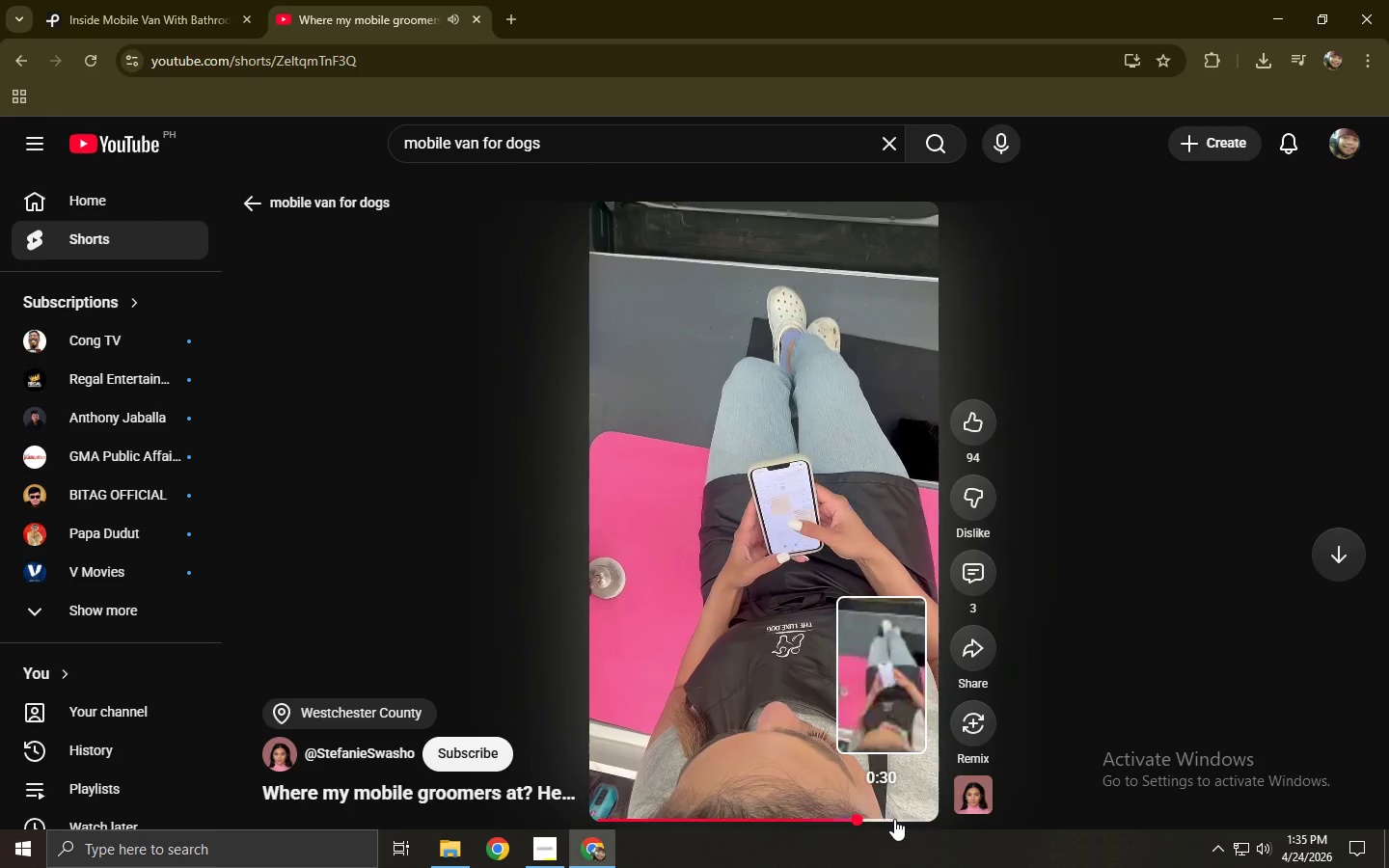 
left_click([896, 819])
 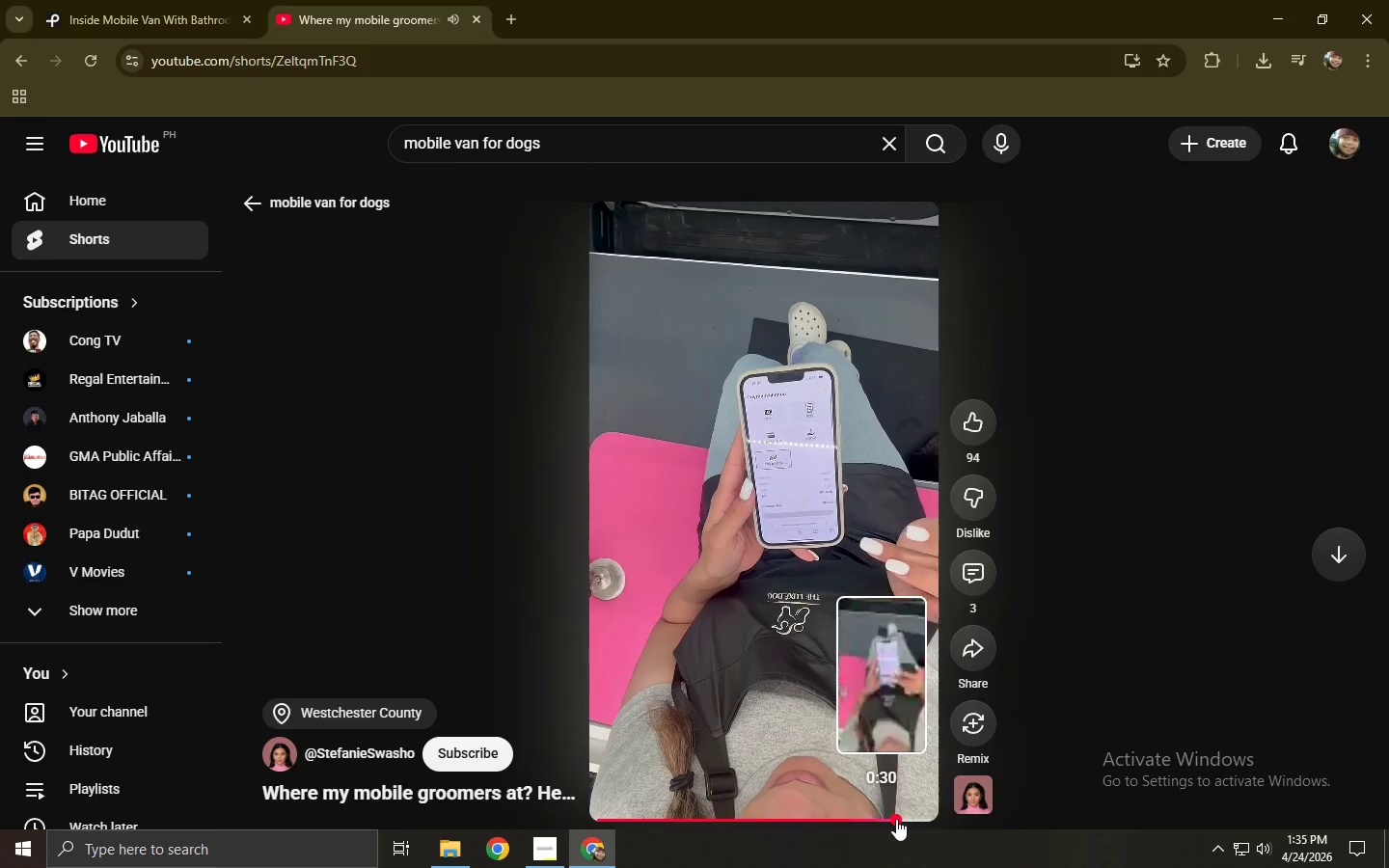 
scroll: coordinate [640, 603], scroll_direction: down, amount: 4.0
 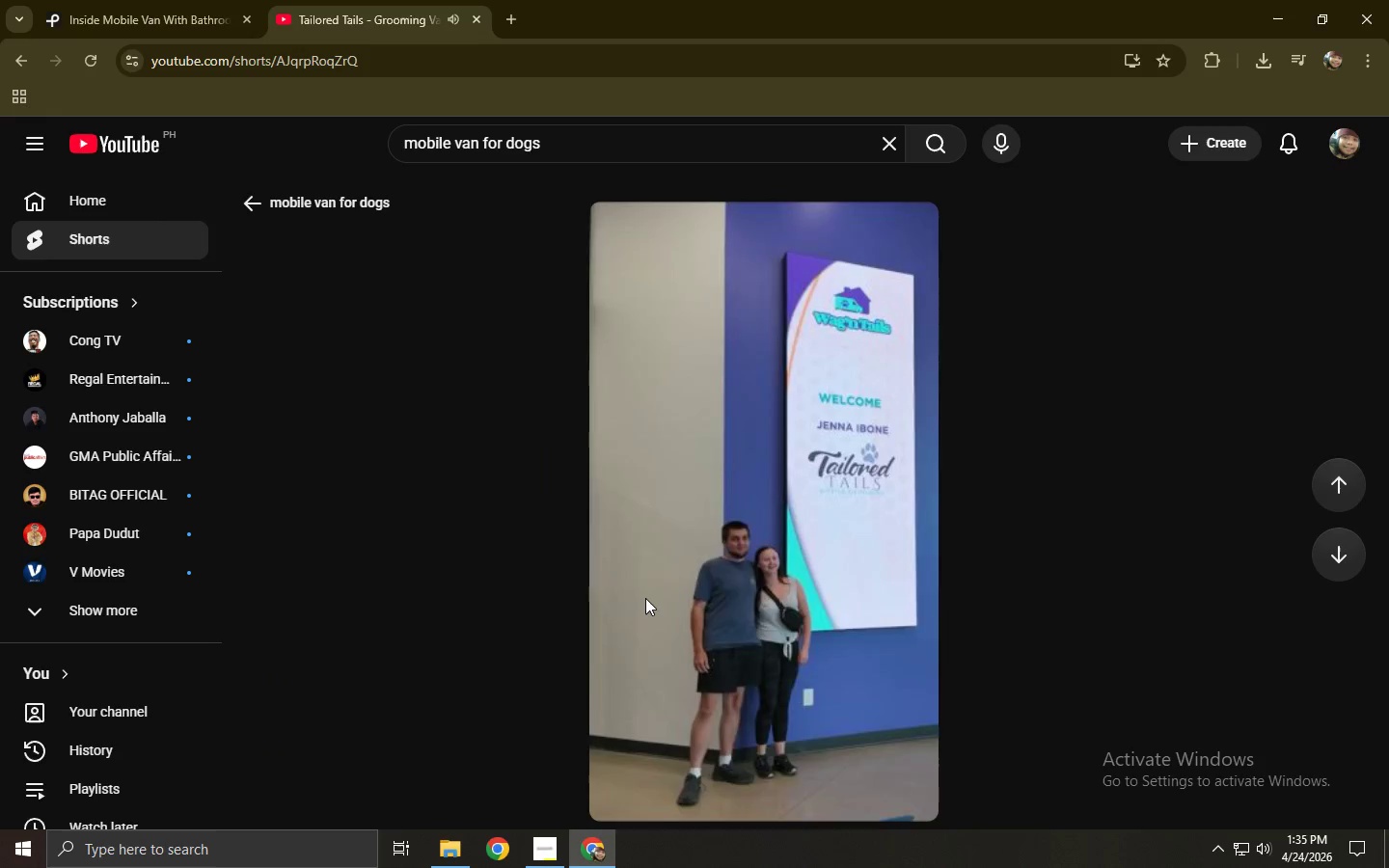 
scroll: coordinate [645, 598], scroll_direction: up, amount: 5.0
 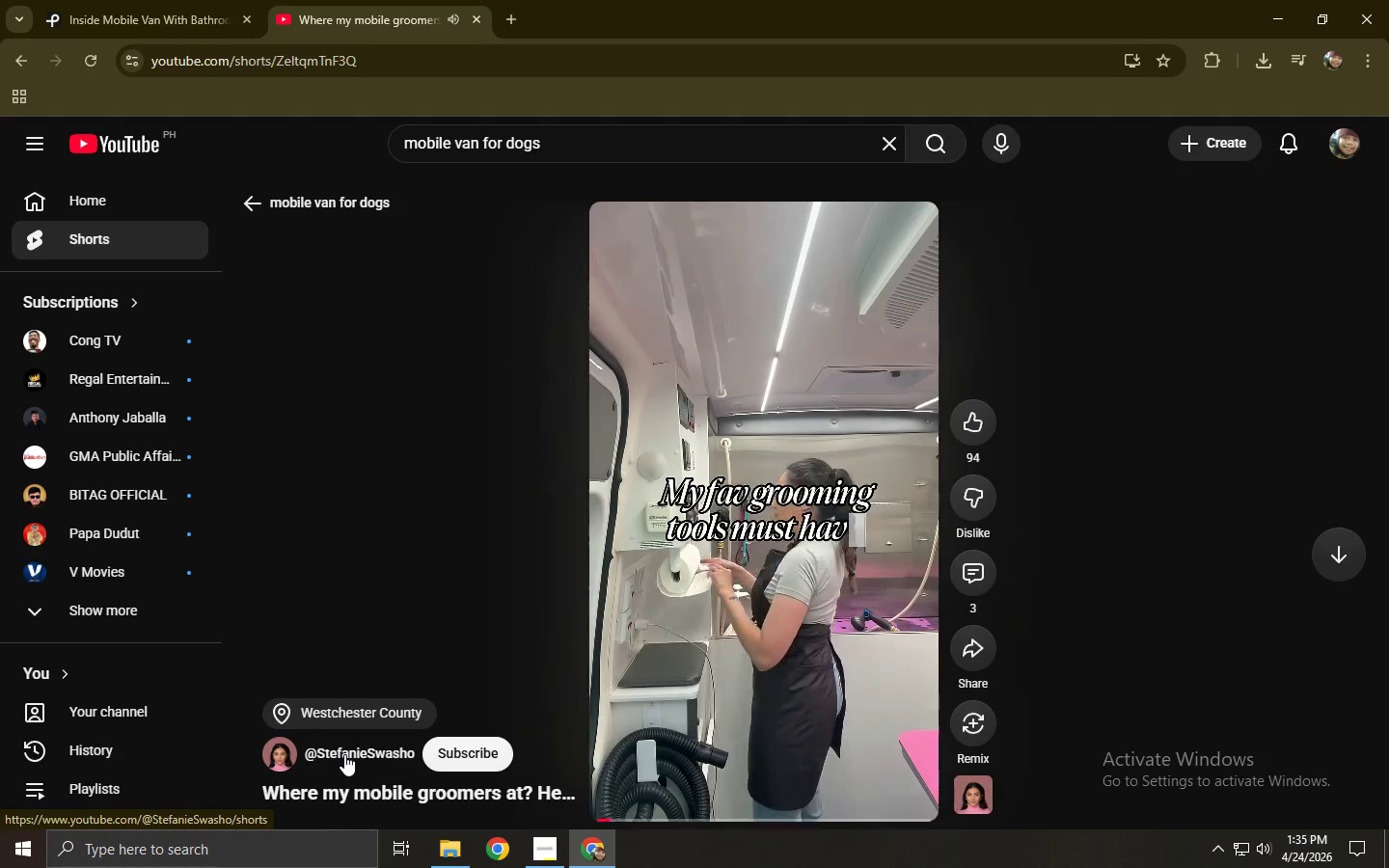 
left_click([344, 754])
 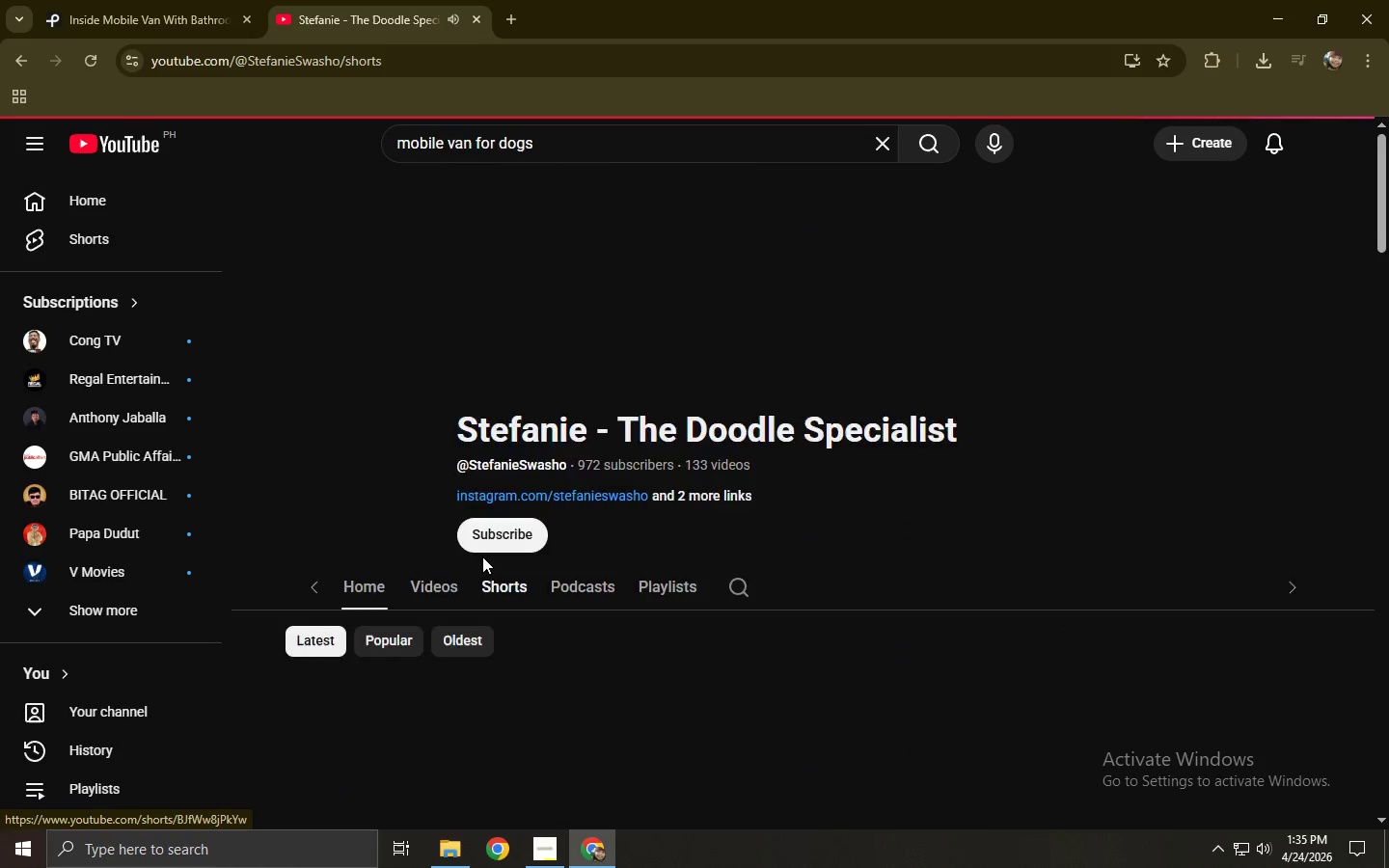 
scroll: coordinate [518, 512], scroll_direction: down, amount: 6.0
 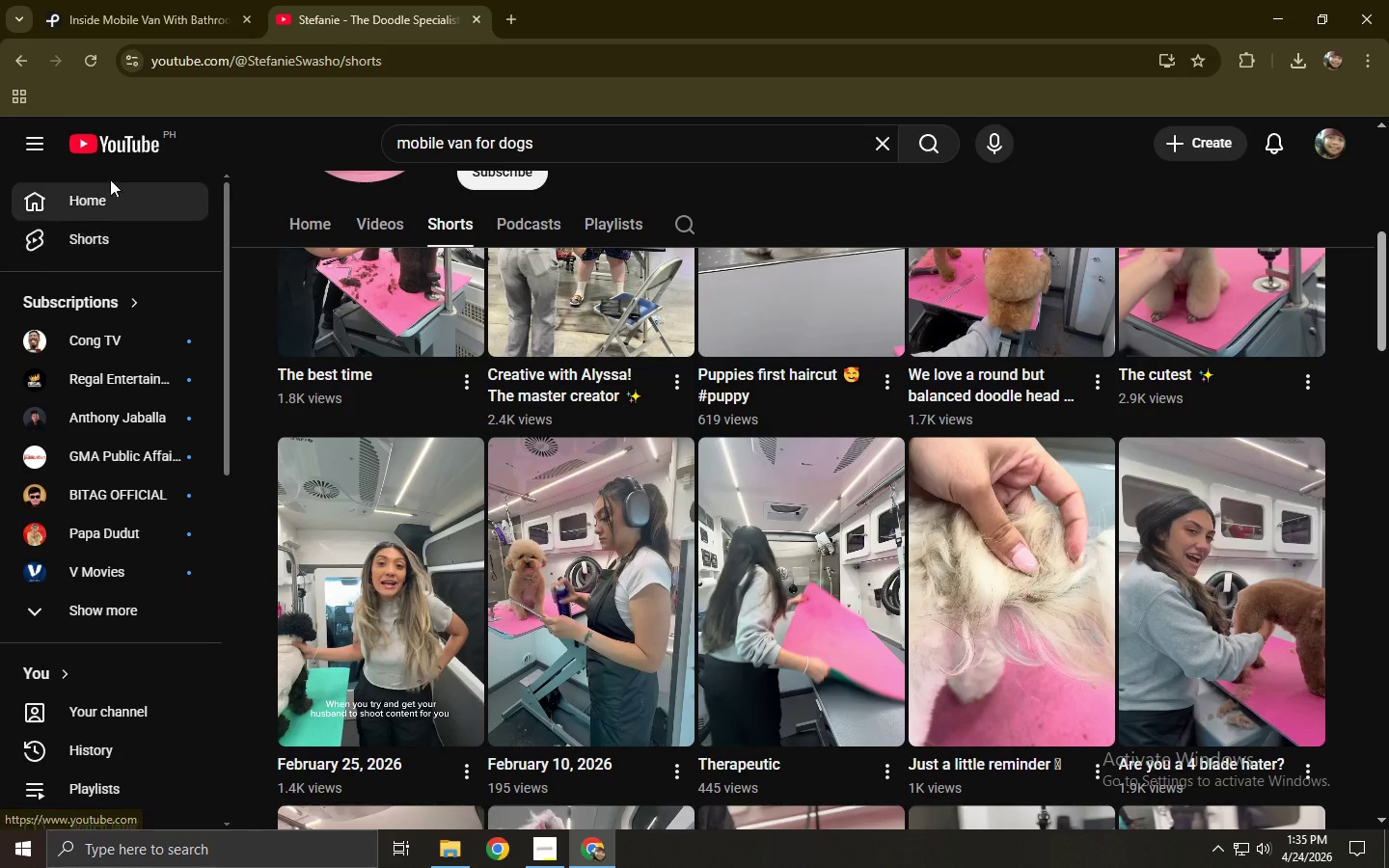 
left_click([512, 15])
 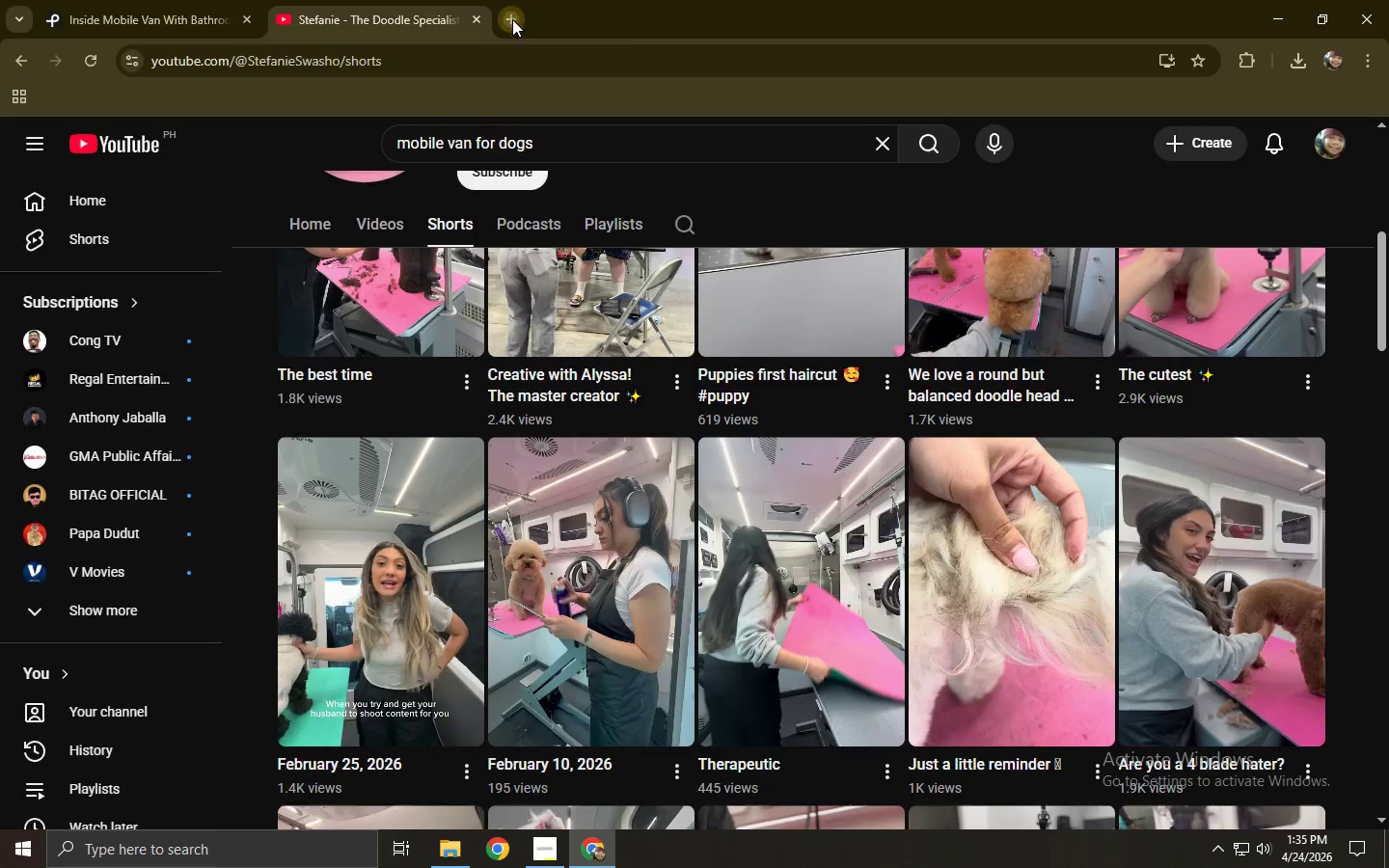 
key(Y)
 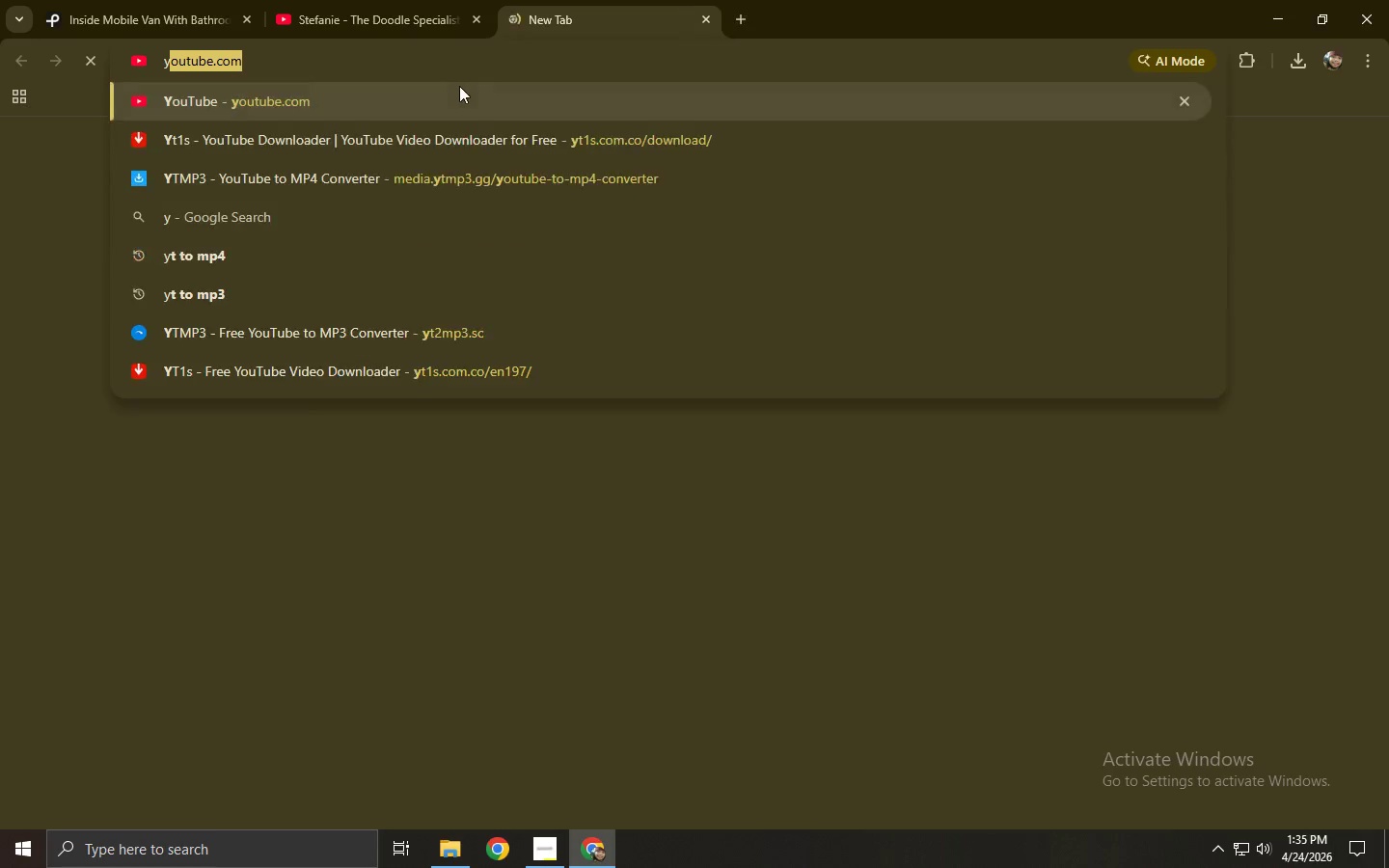 
left_click([459, 86])
 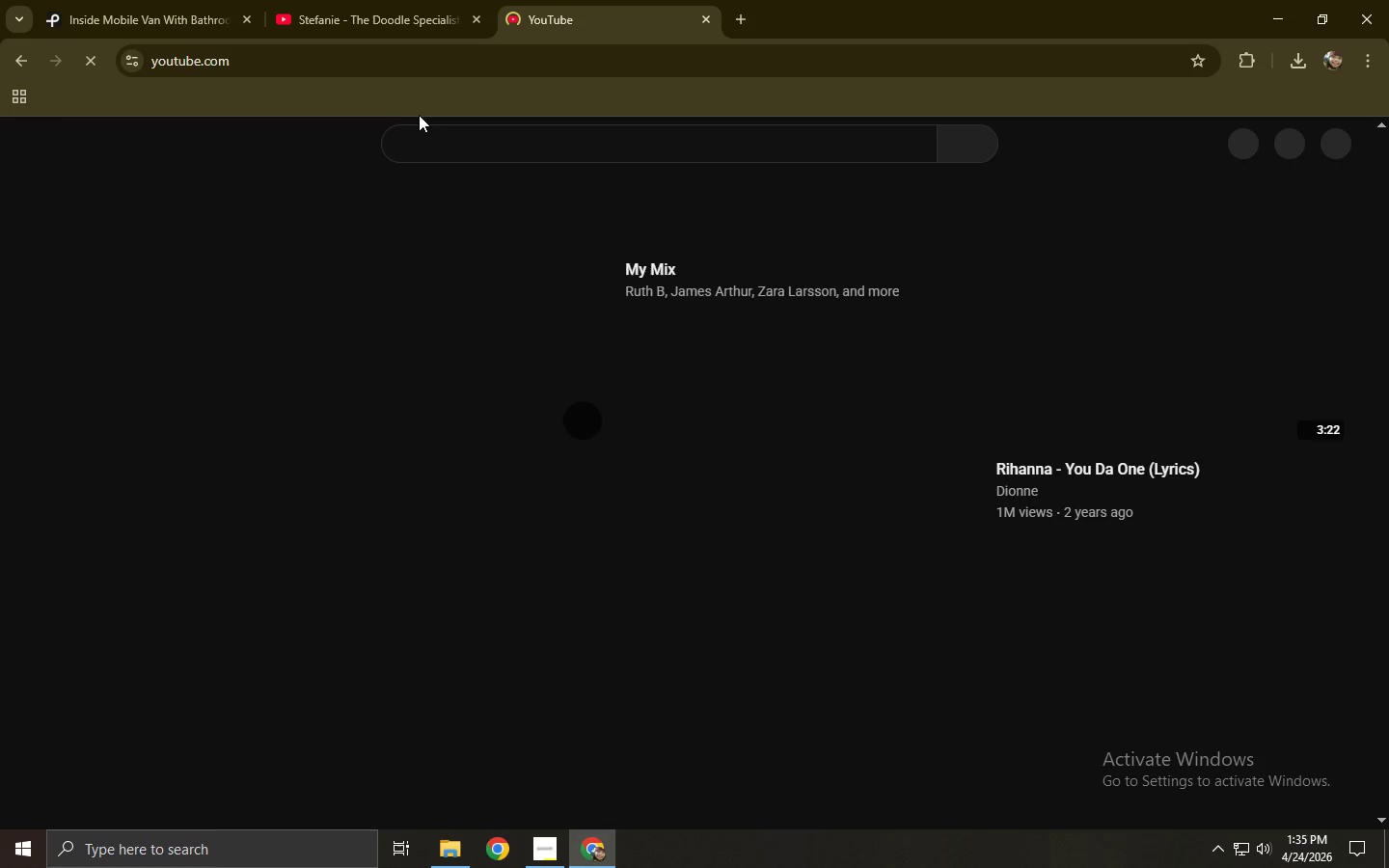 
double_click([494, 151])
 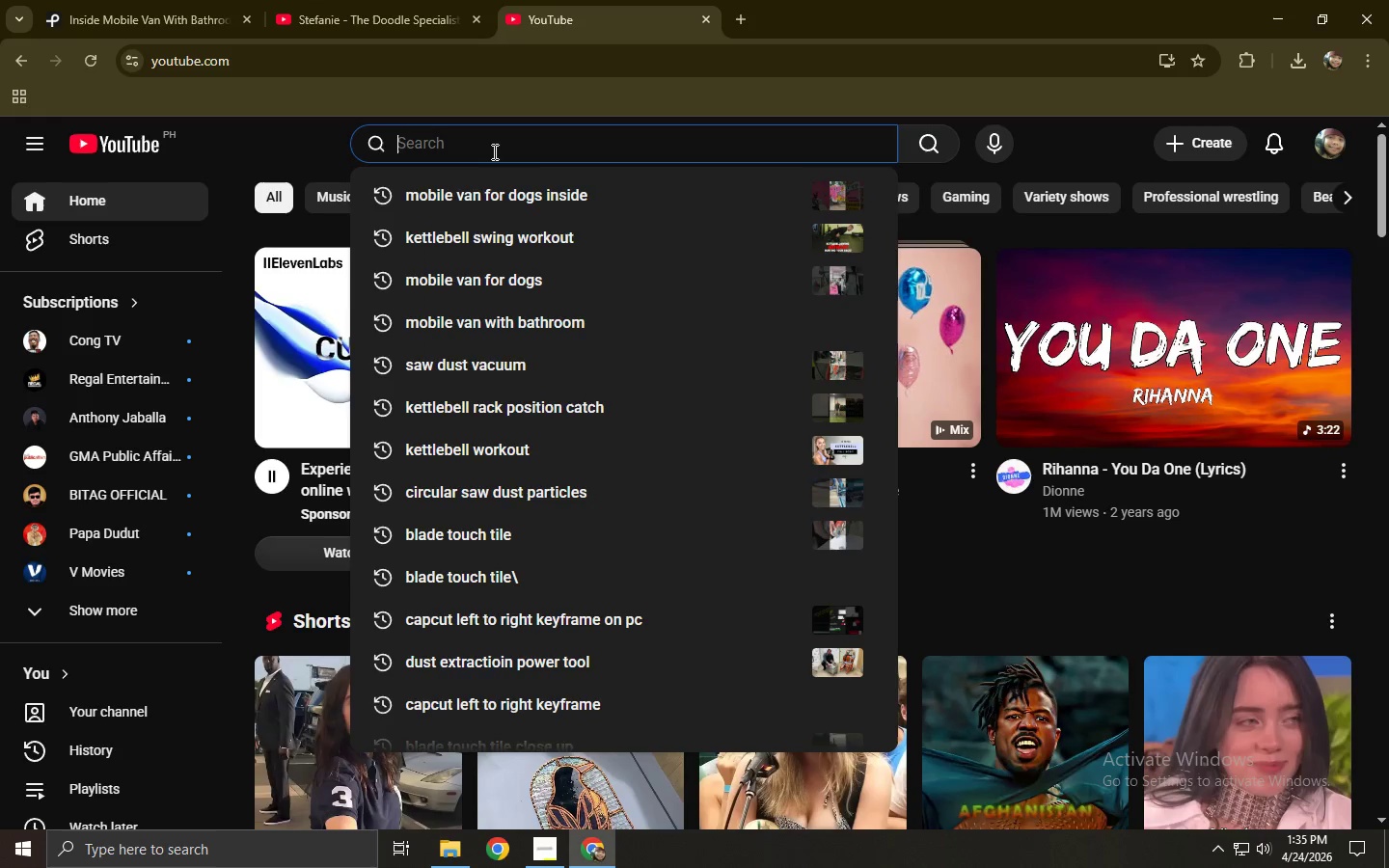 
left_click([504, 189])
 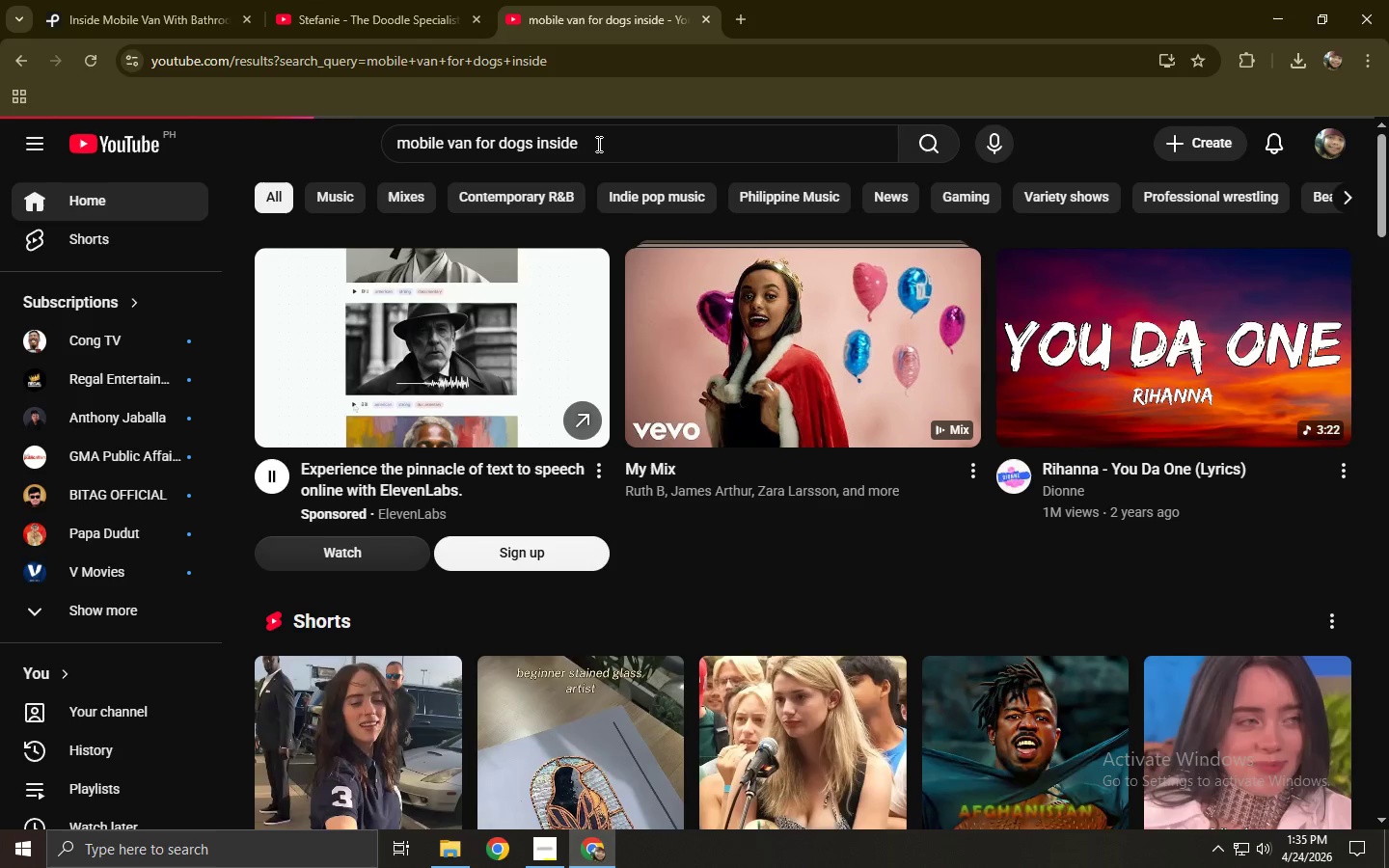 
left_click_drag(start_coordinate=[597, 144], to_coordinate=[503, 153])
 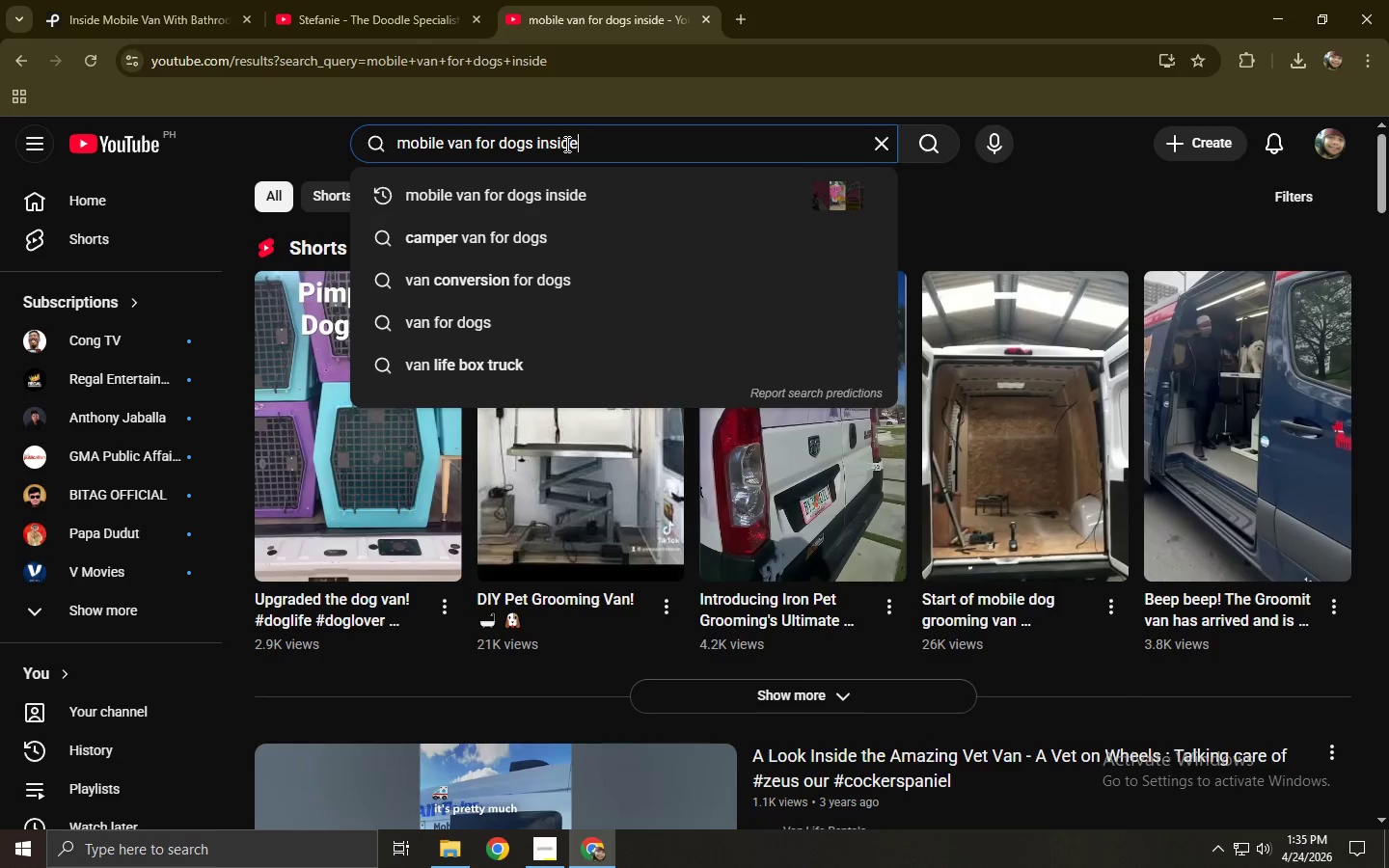 
left_click([572, 144])
 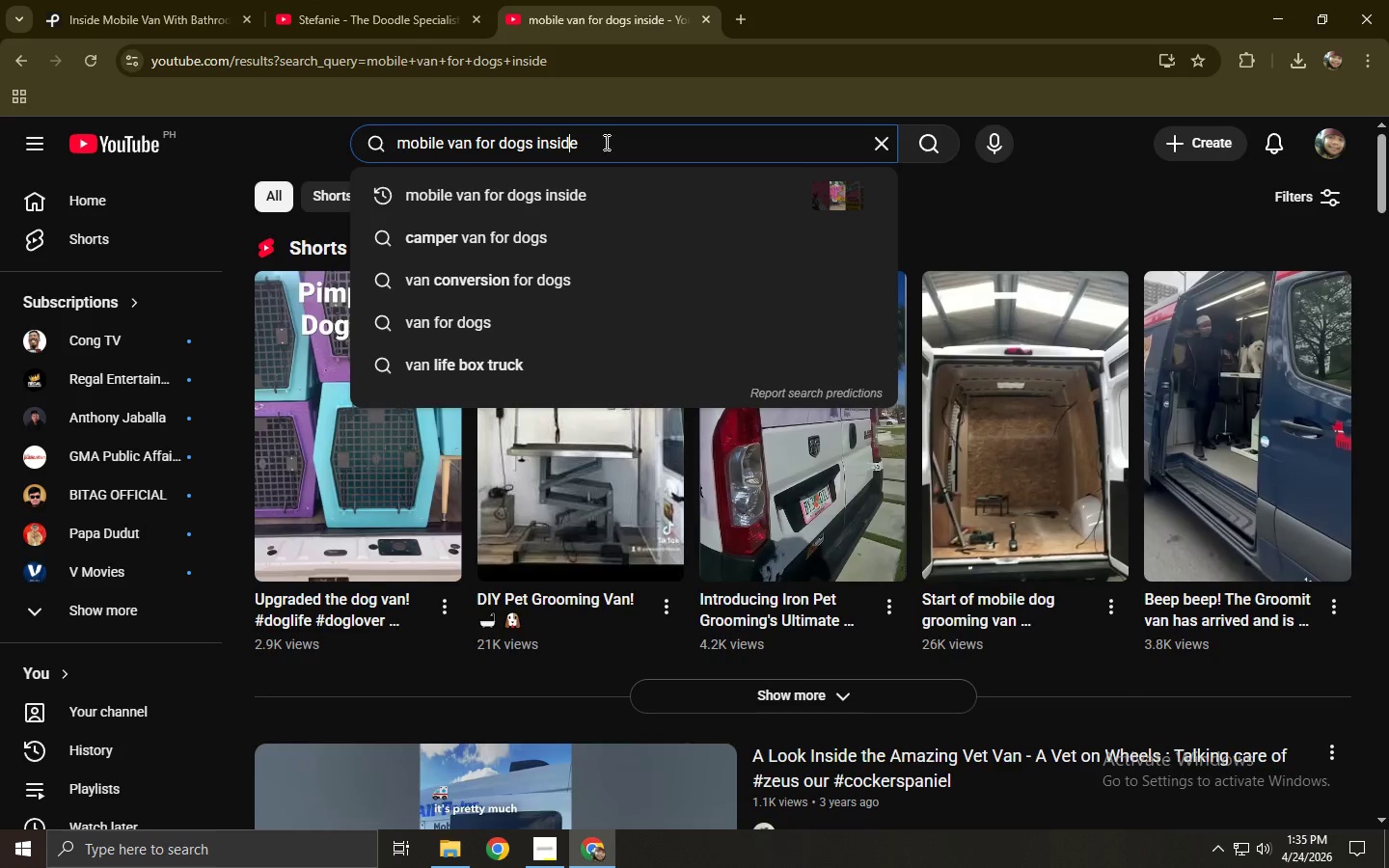 
left_click_drag(start_coordinate=[605, 142], to_coordinate=[477, 152])
 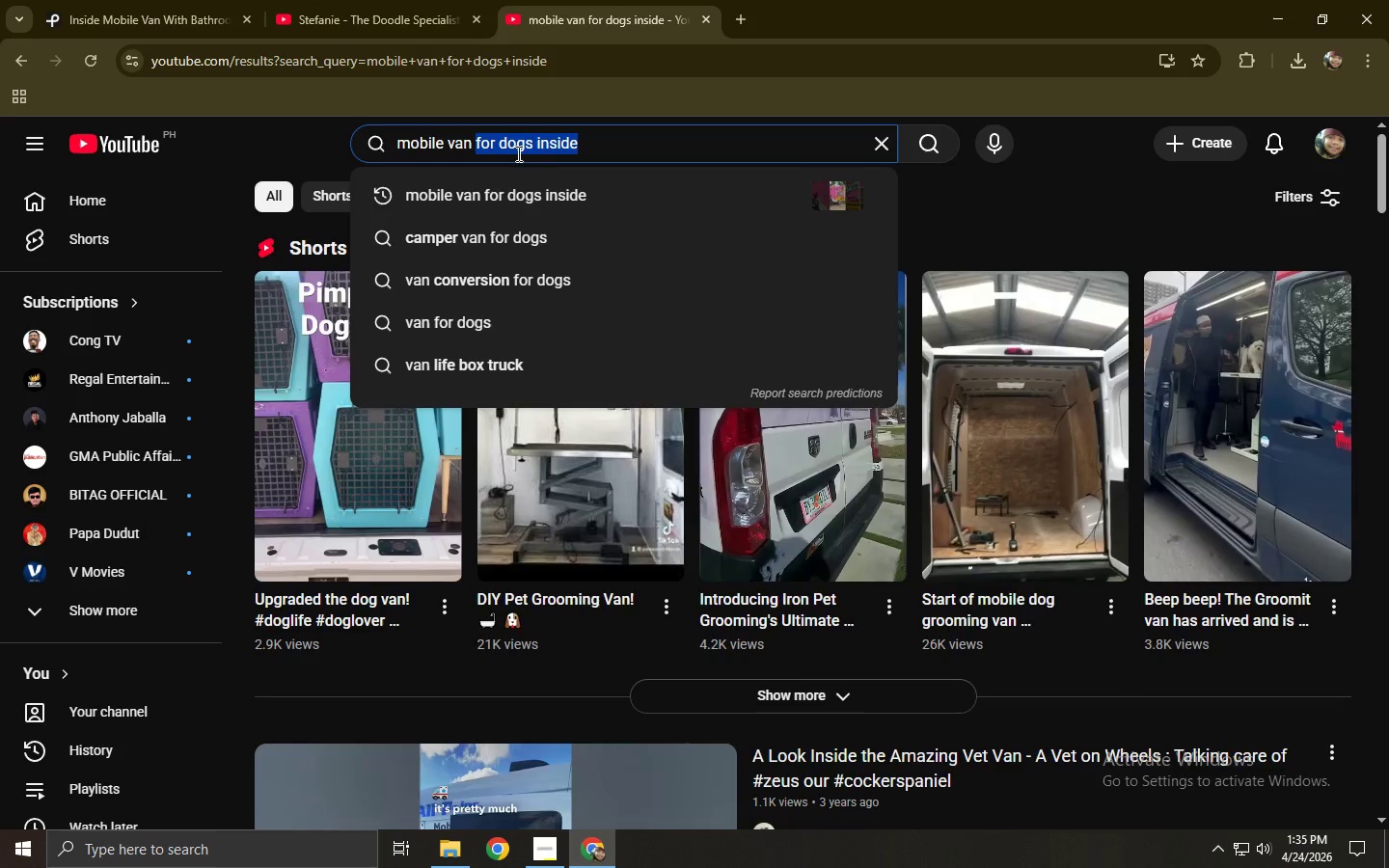 
left_click([597, 140])
 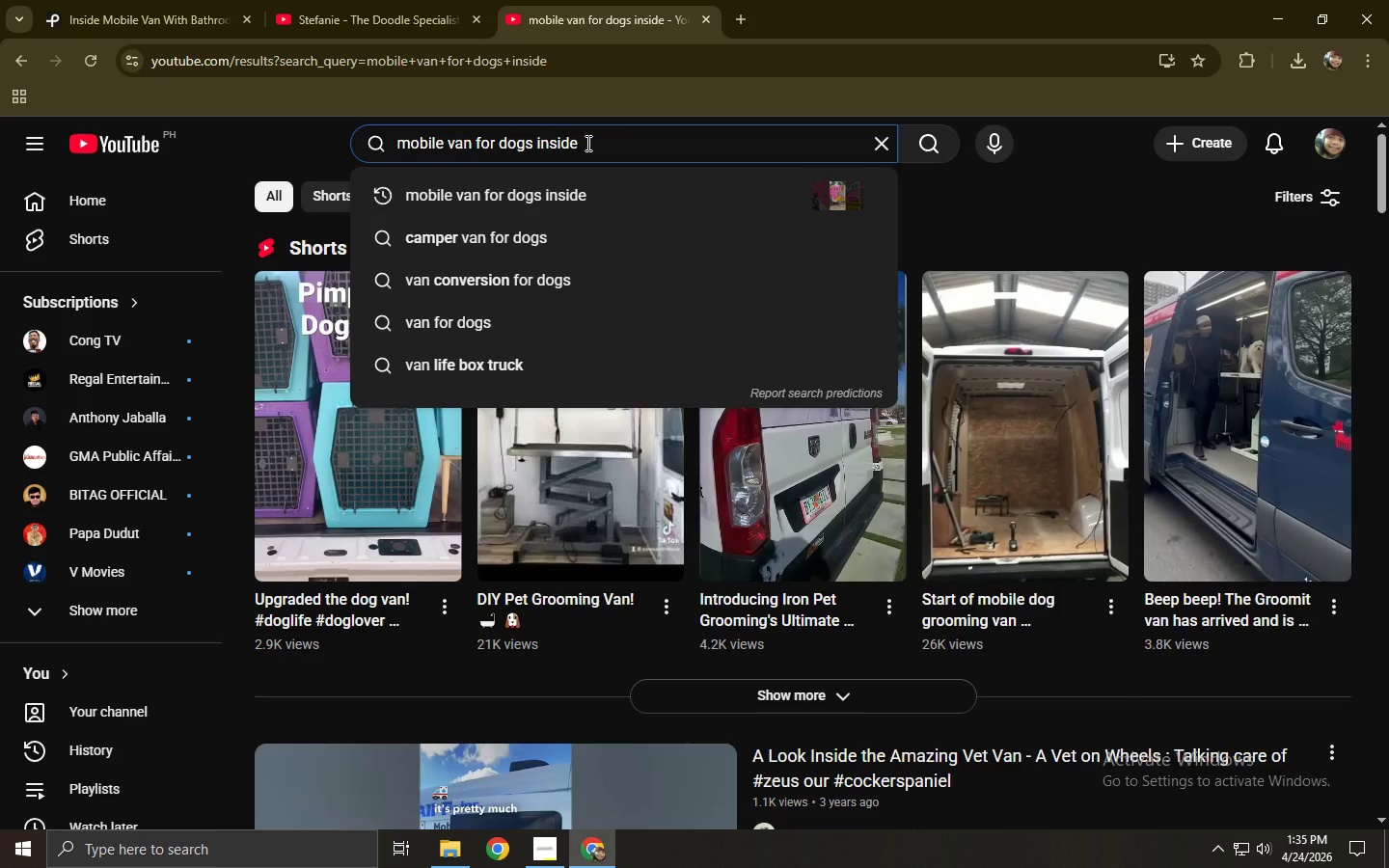 
left_click([586, 143])
 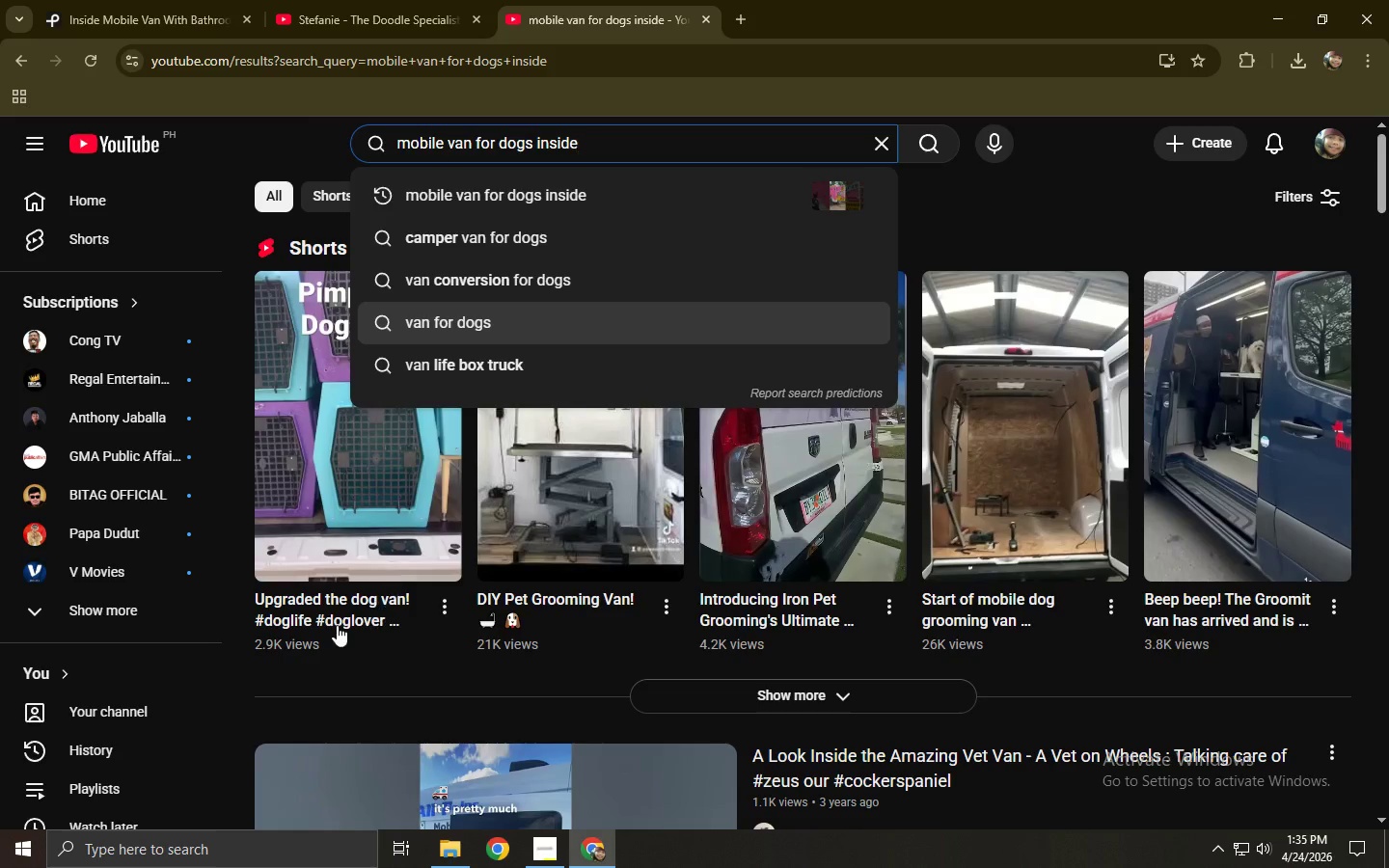 
left_click([288, 673])
 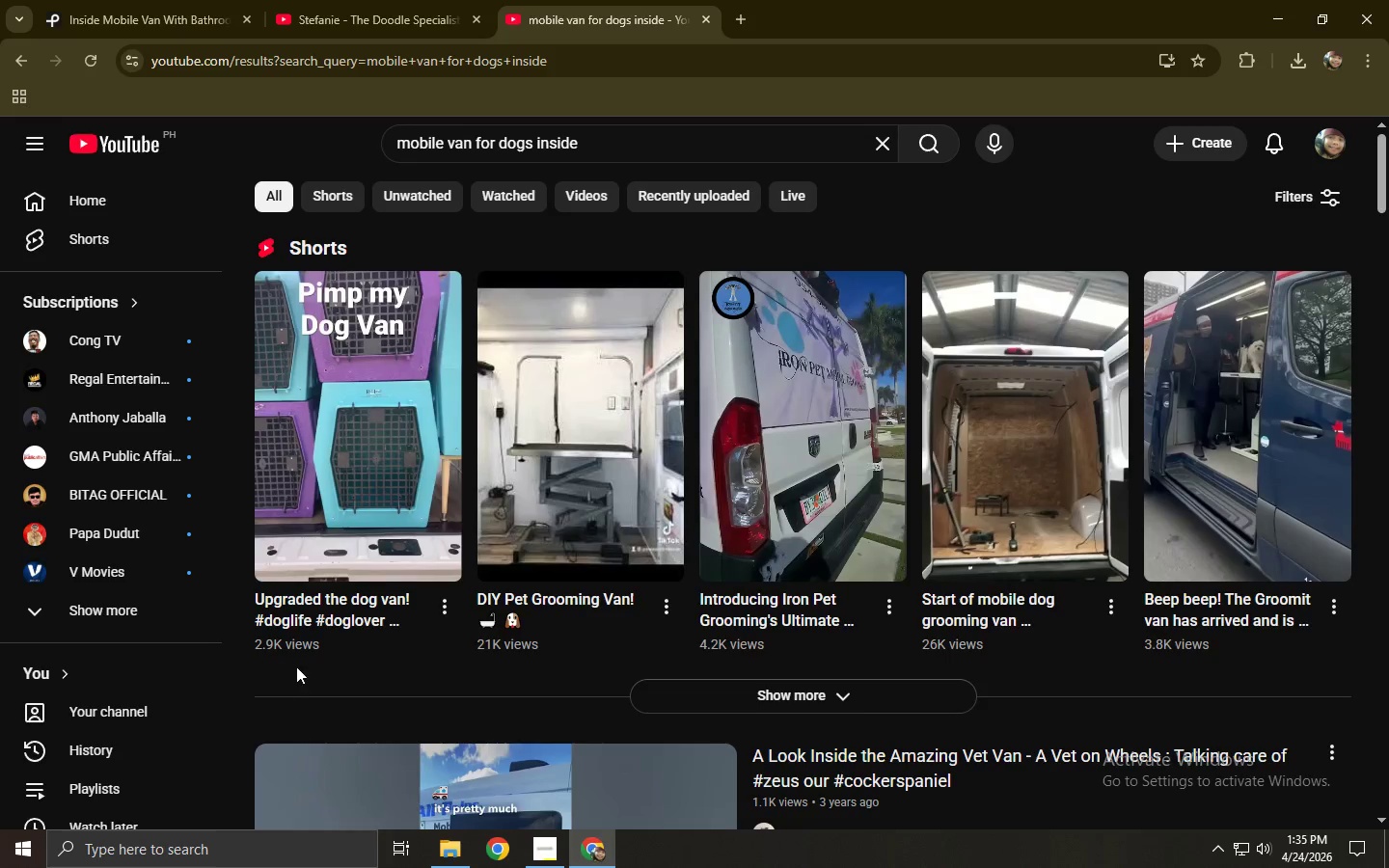 
scroll: coordinate [459, 357], scroll_direction: down, amount: 8.0
 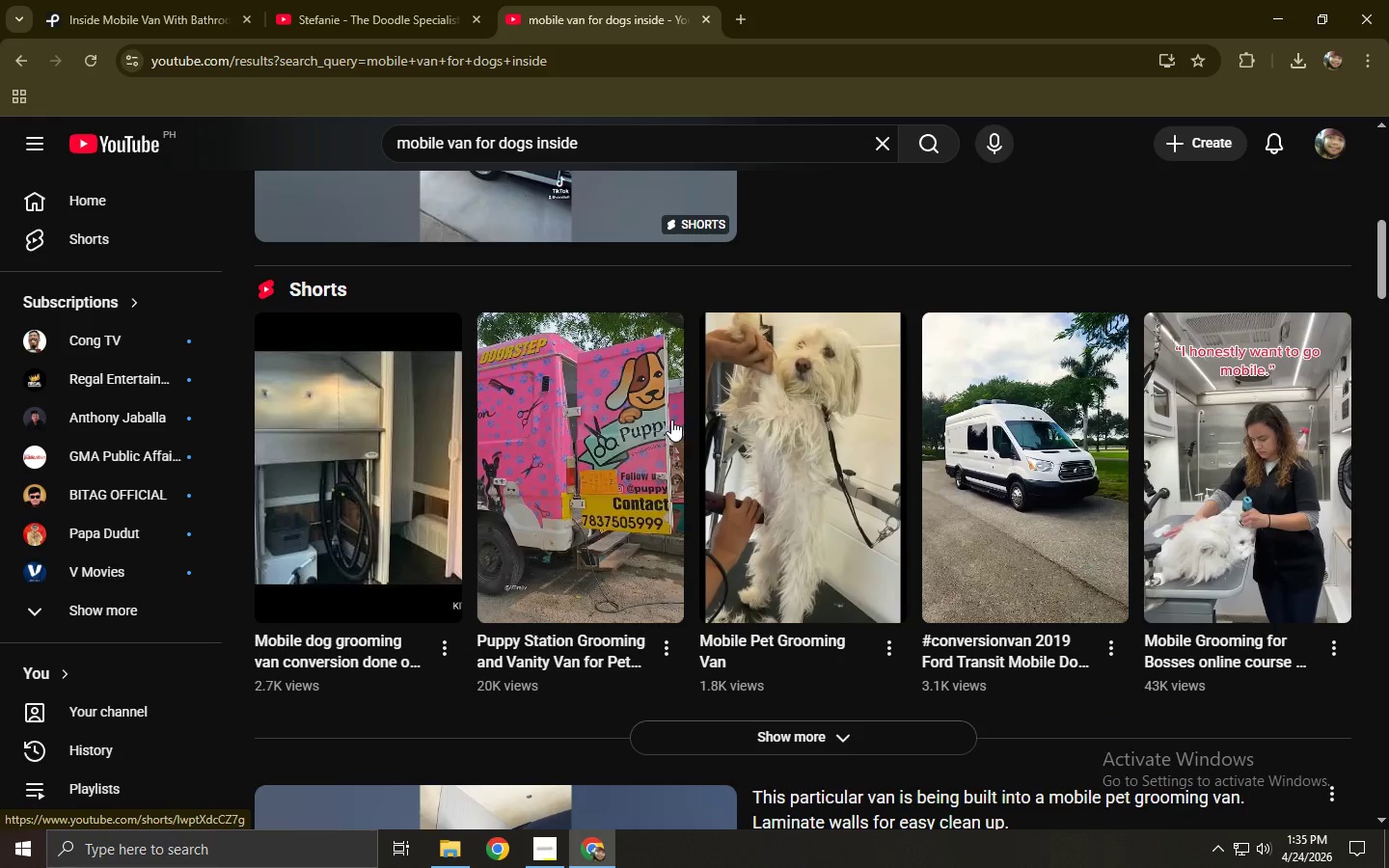 
left_click([999, 472])
 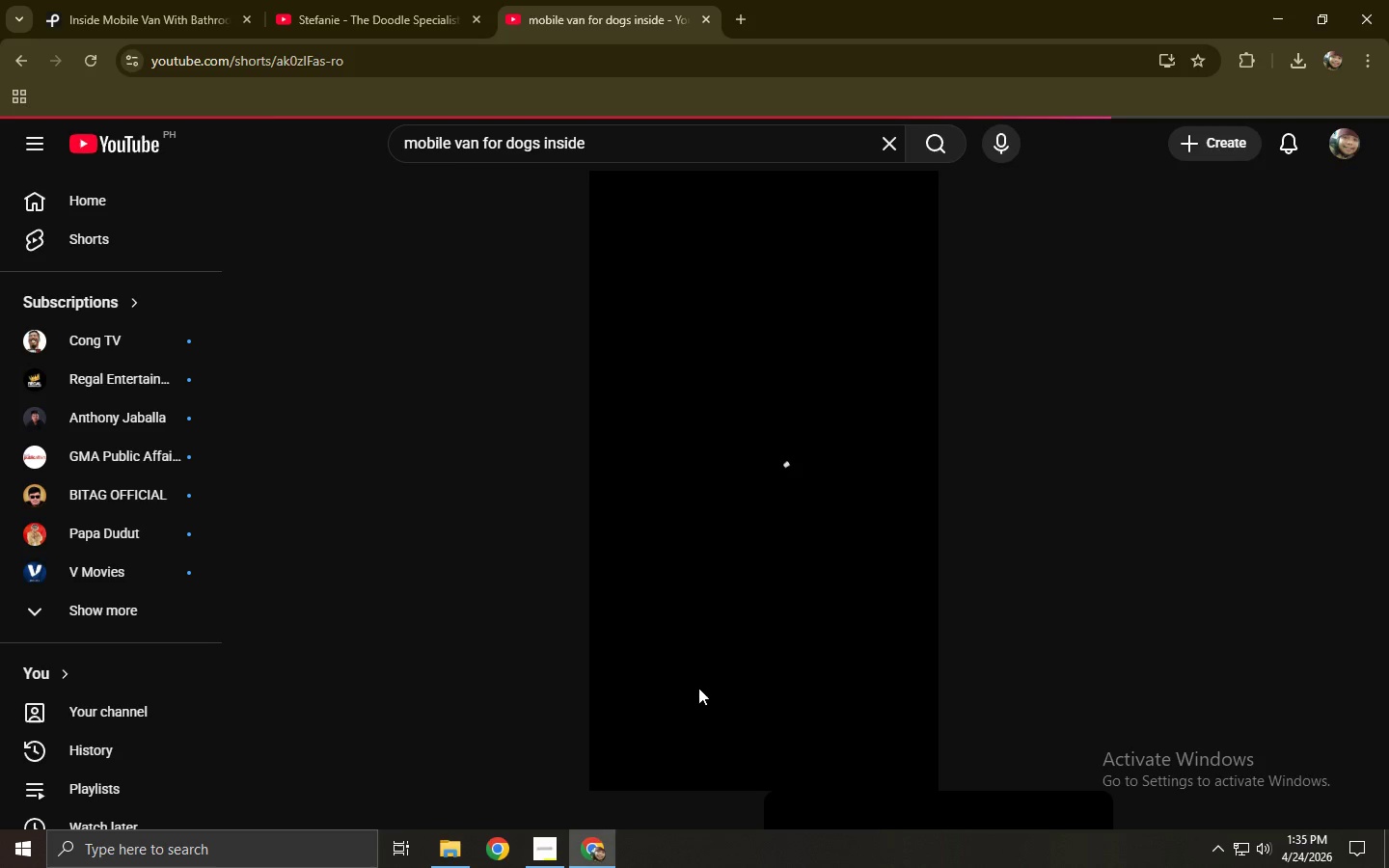 
wait(8.31)
 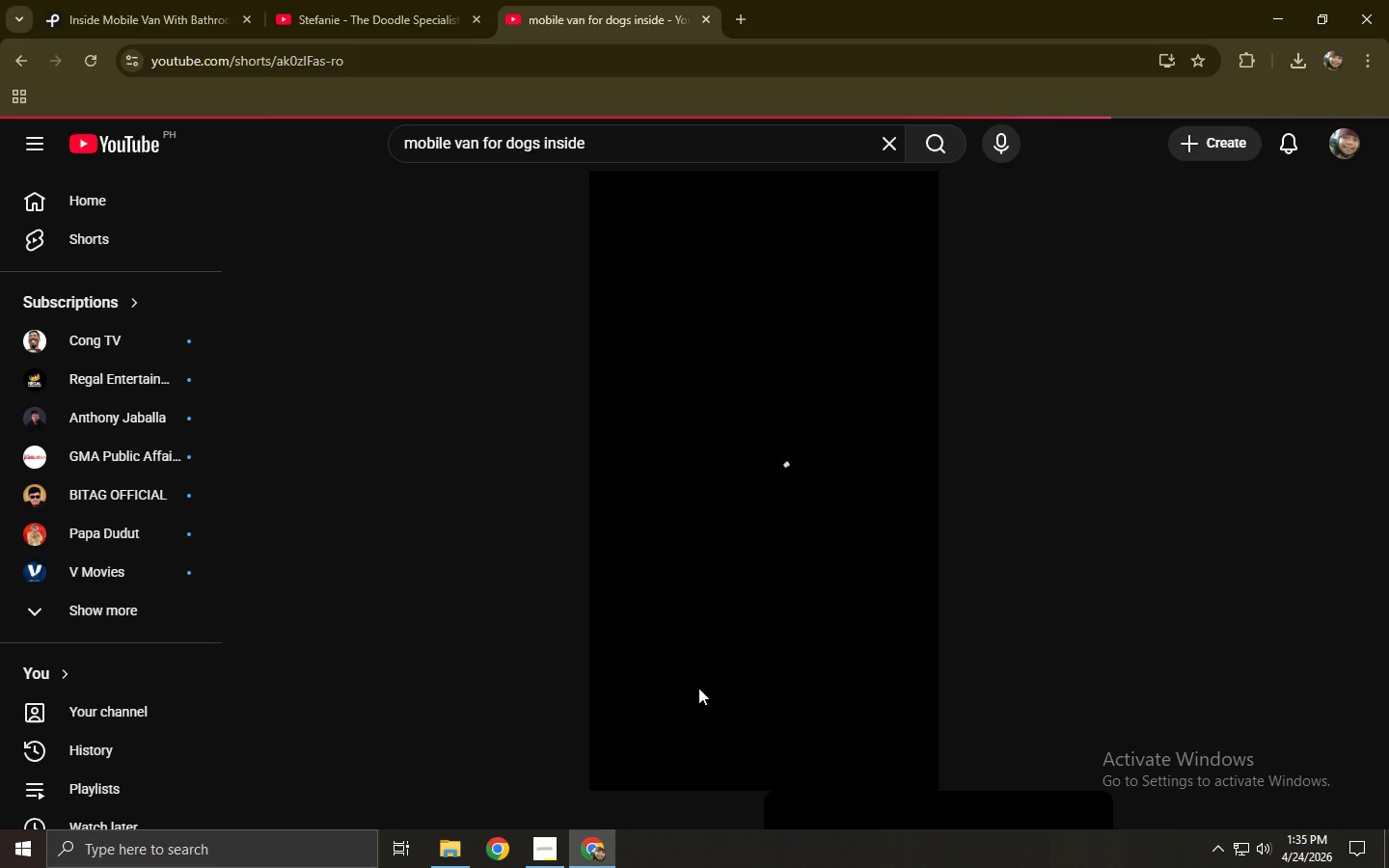 
left_click([679, 820])
 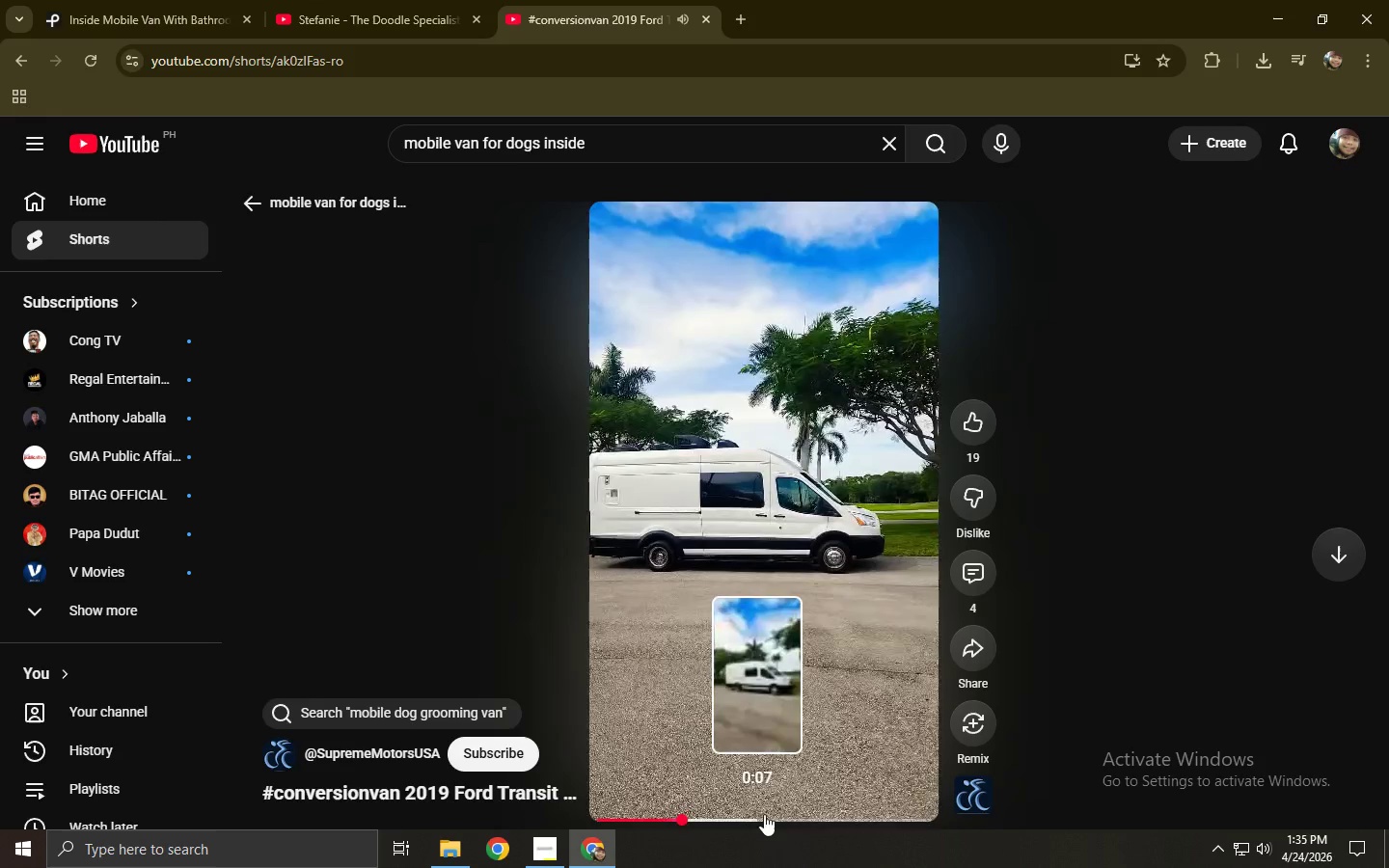 
left_click([777, 814])
 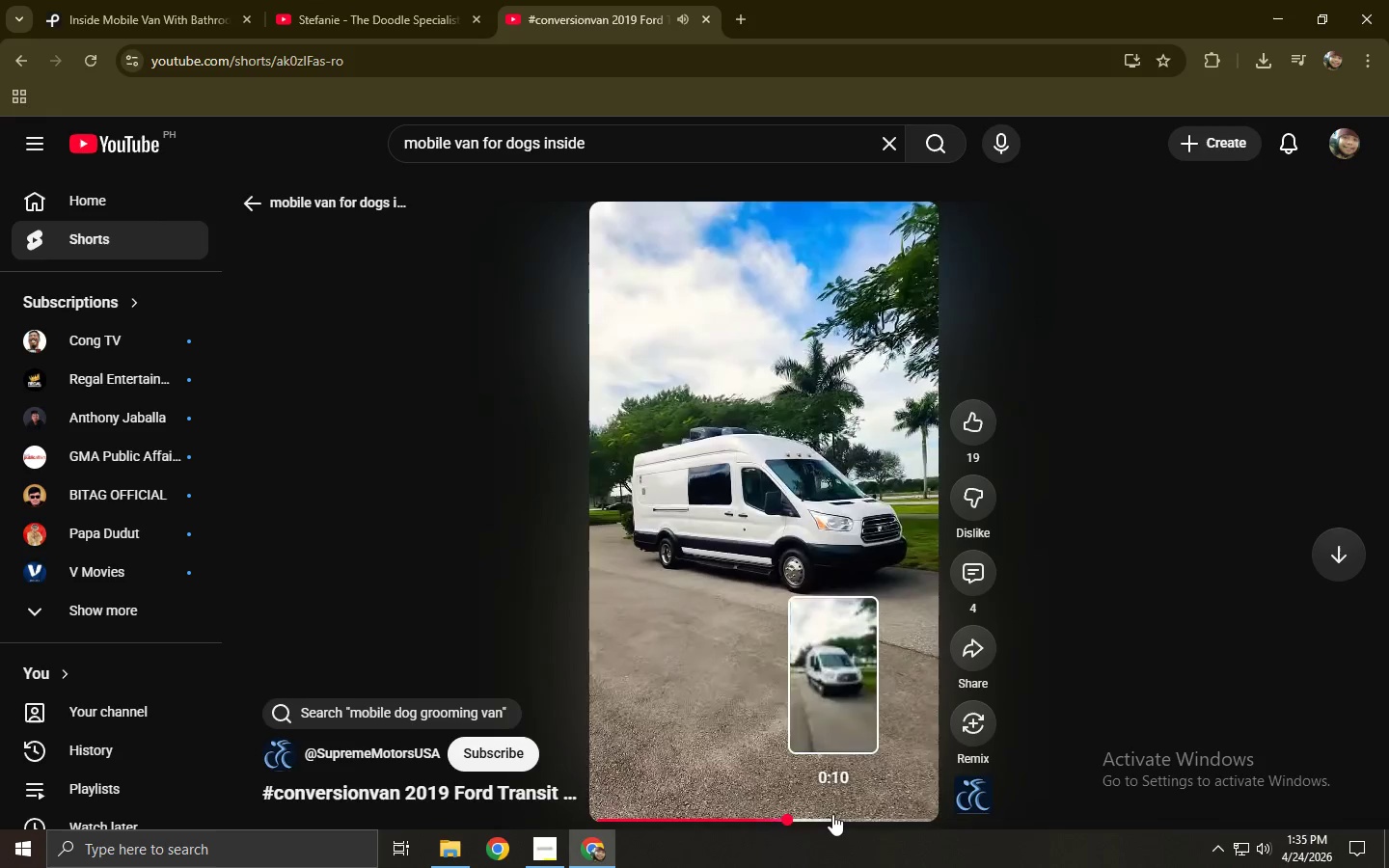 
left_click([26, 68])
 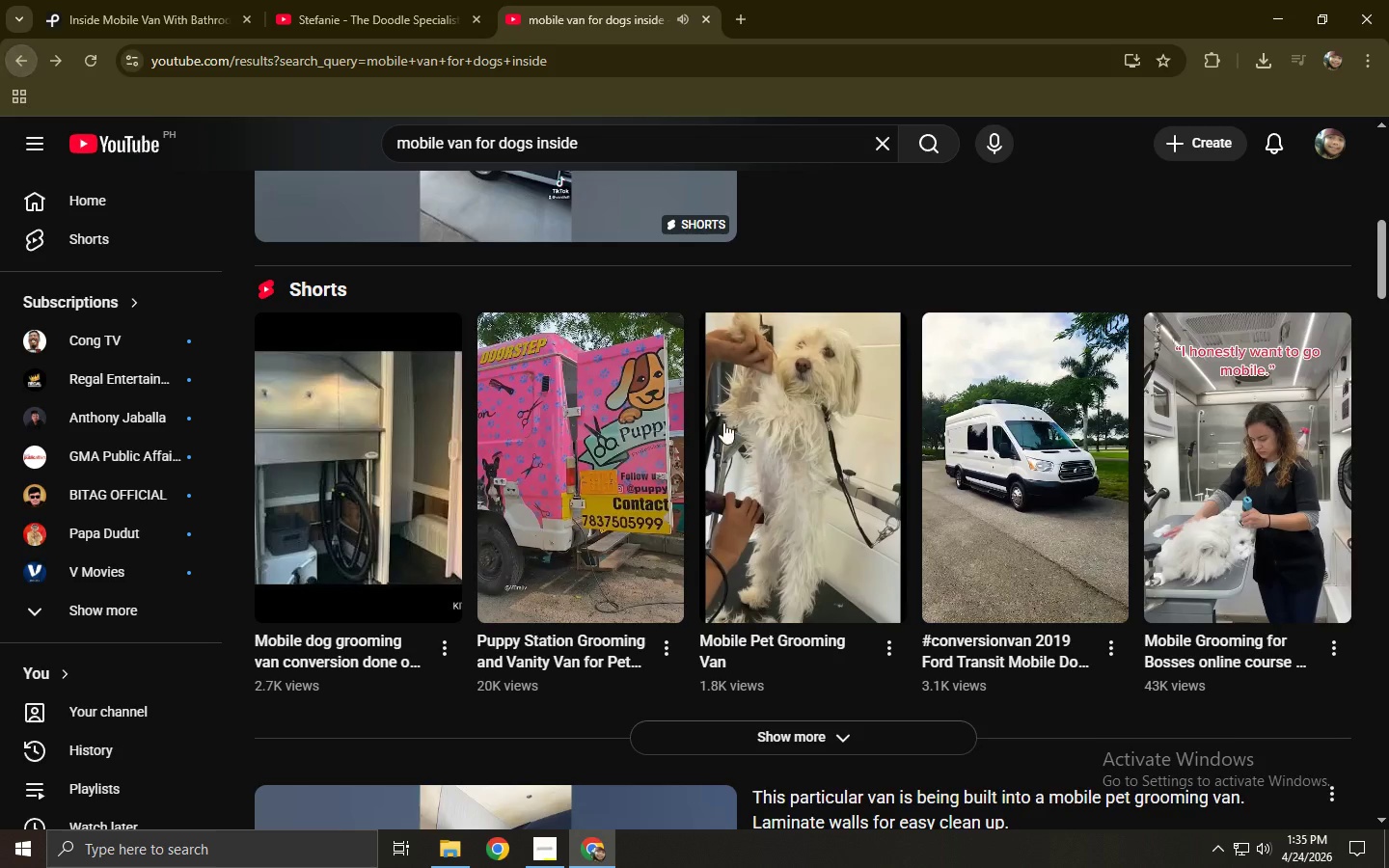 
scroll: coordinate [781, 451], scroll_direction: down, amount: 3.0
 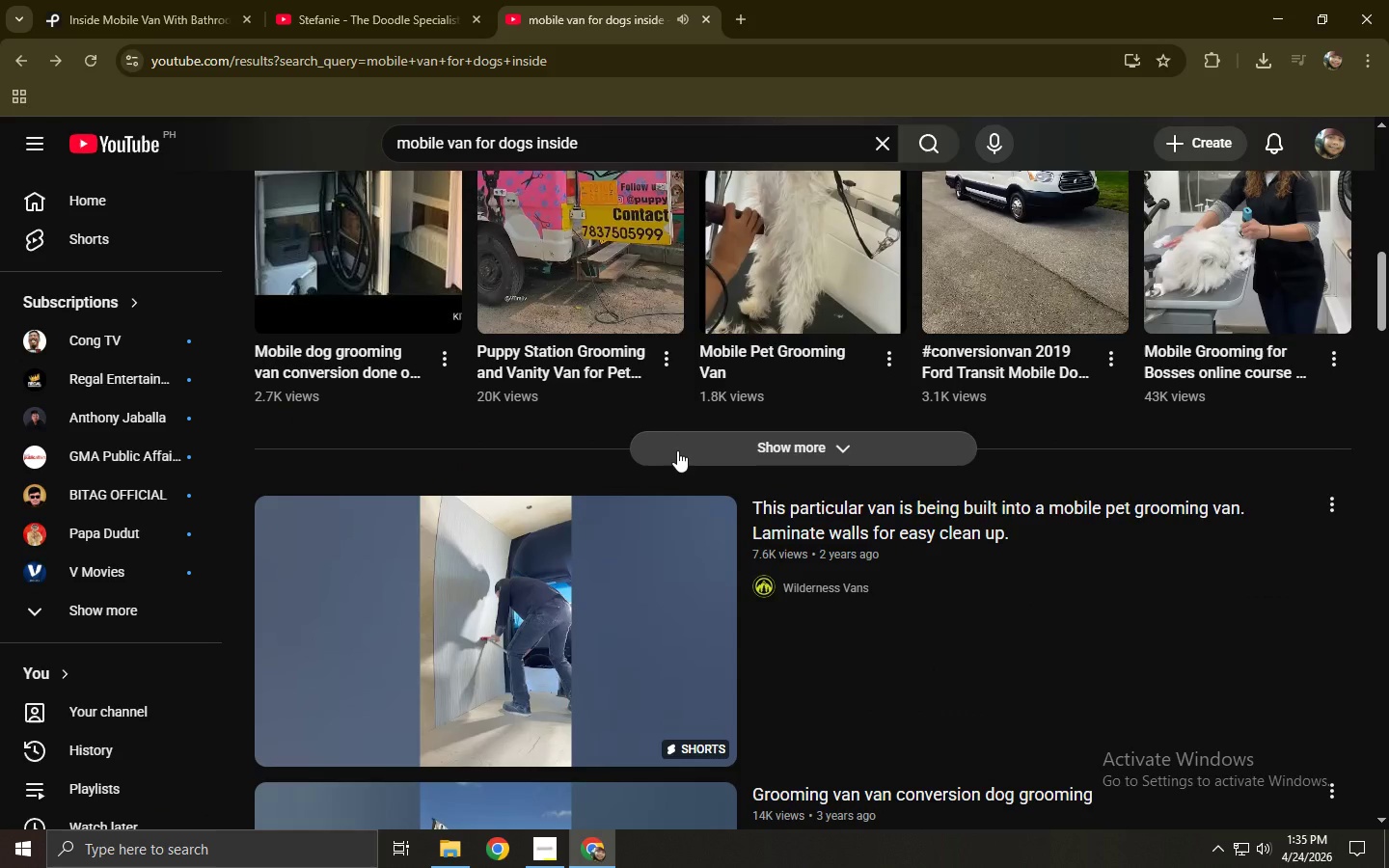 
left_click([677, 449])
 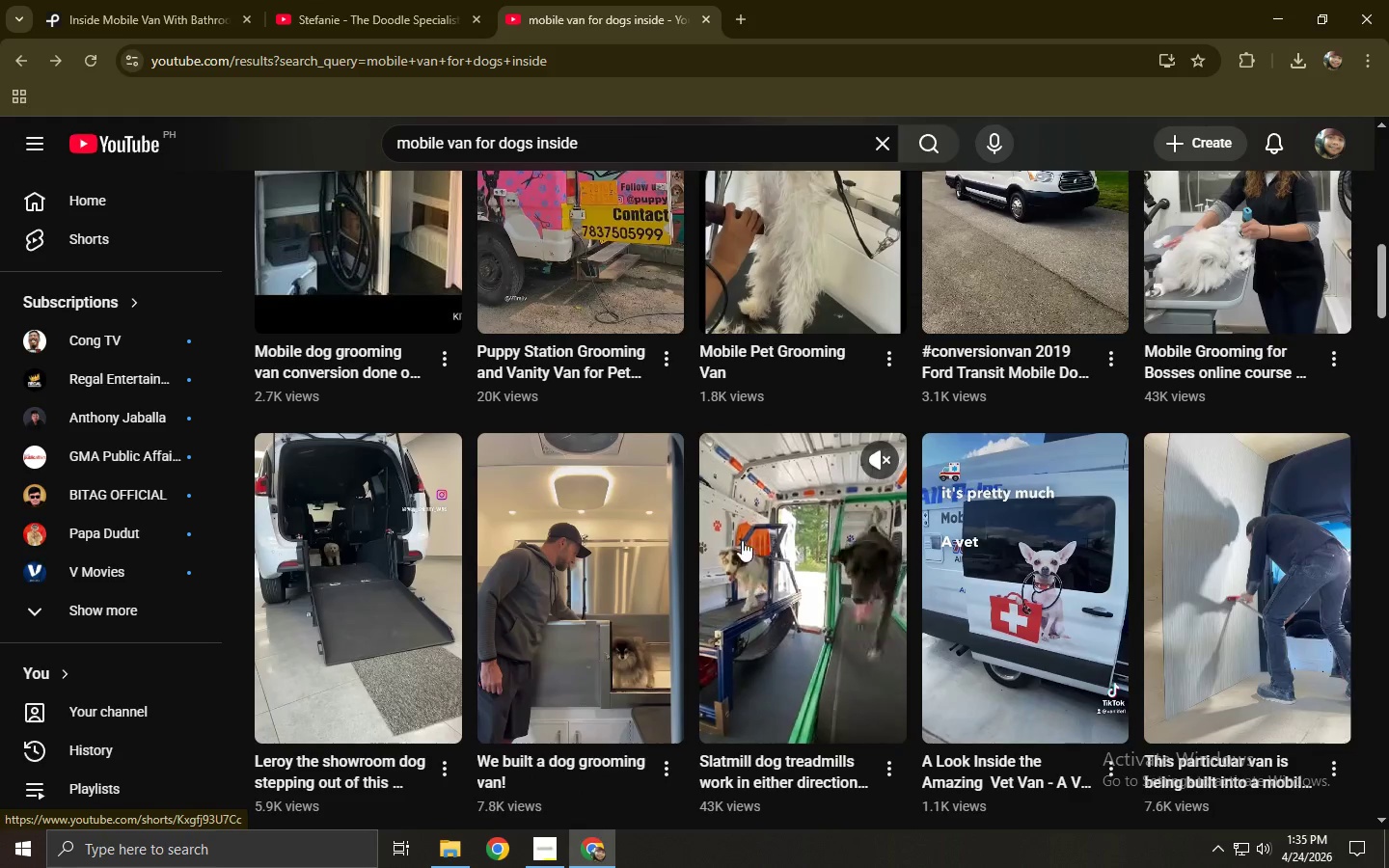 
left_click_drag(start_coordinate=[620, 139], to_coordinate=[427, 141])
 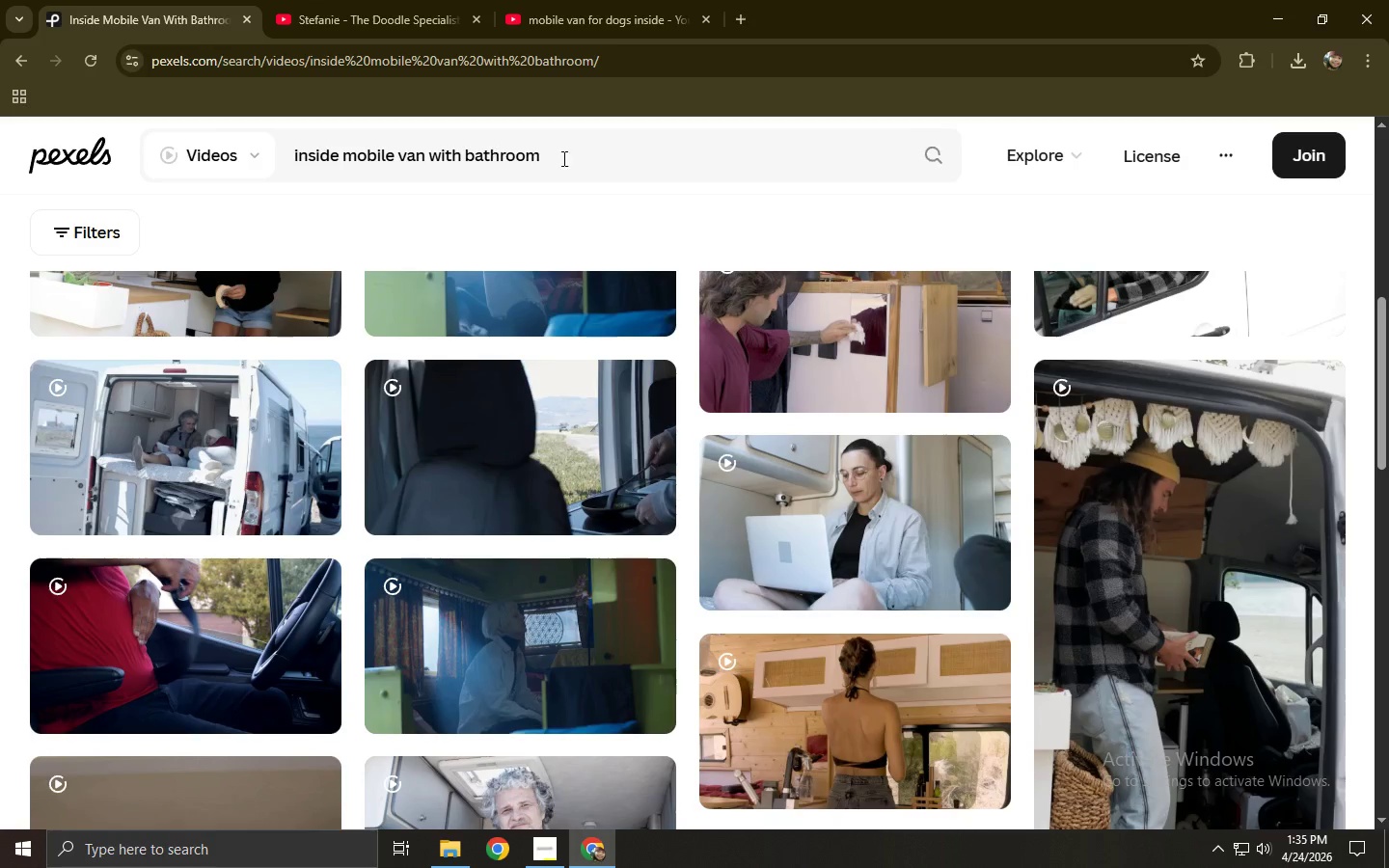 
scroll: coordinate [392, 353], scroll_direction: up, amount: 3.0
 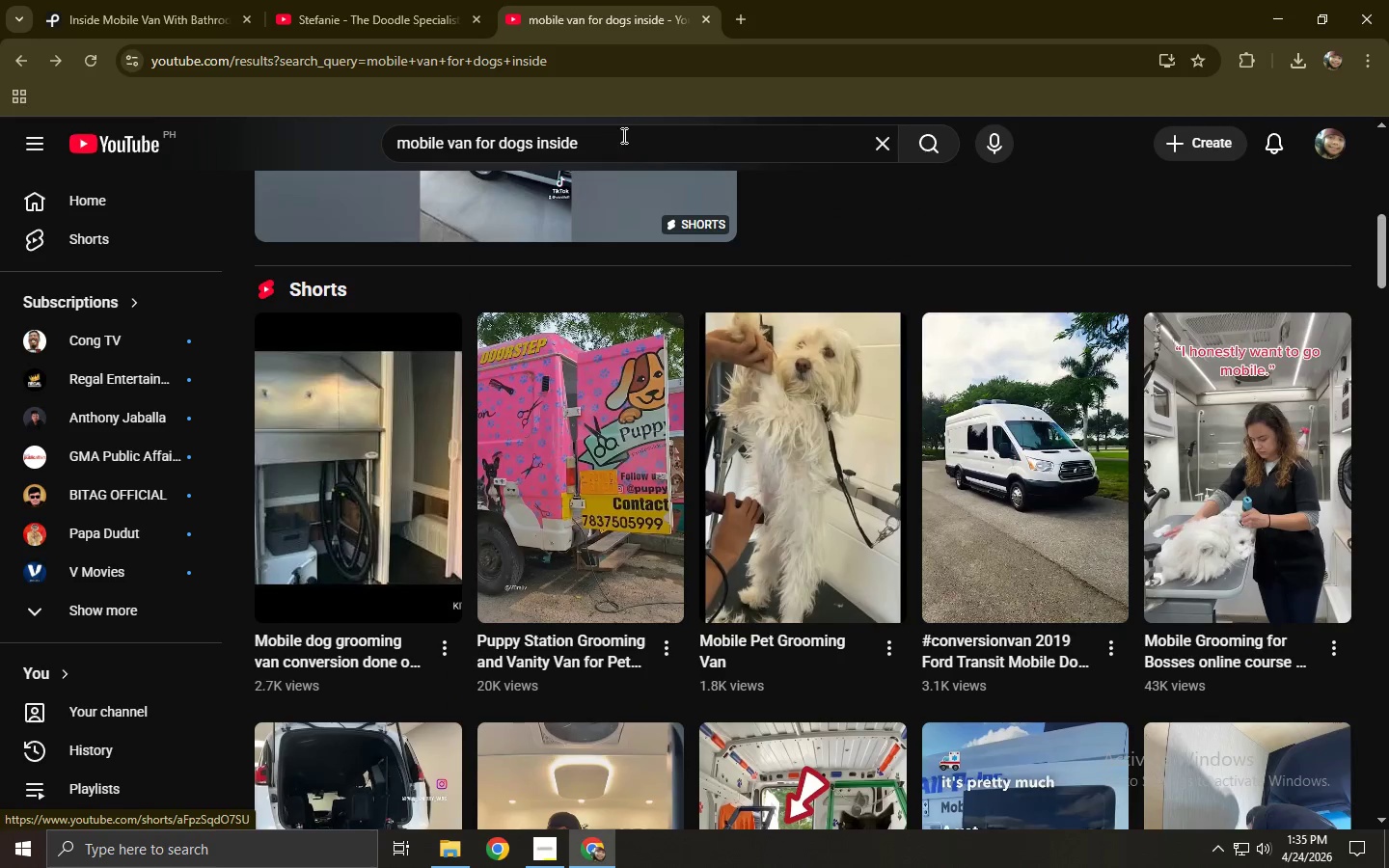 
left_click_drag(start_coordinate=[616, 173], to_coordinate=[478, 165])
 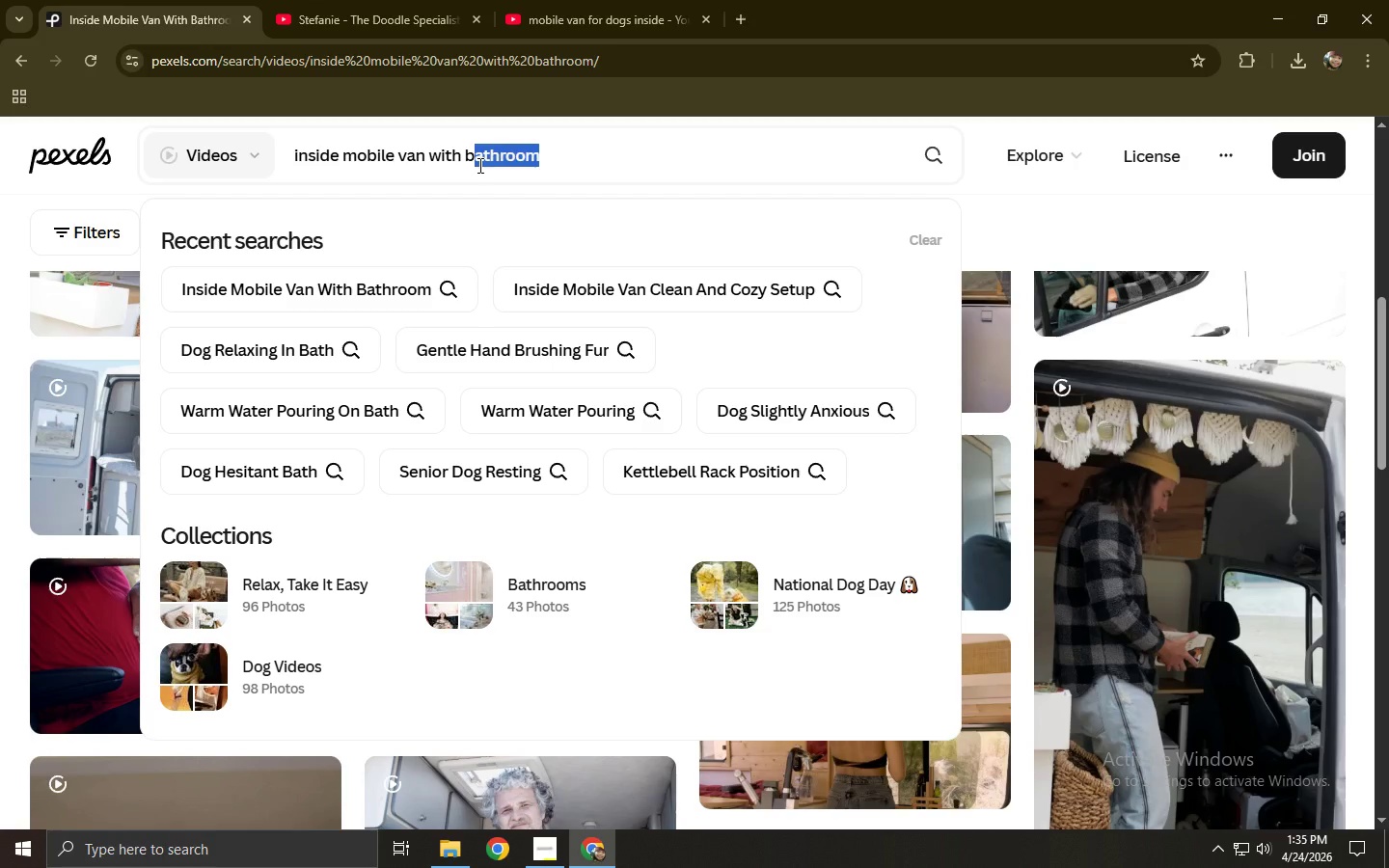 
key(Backspace)
key(Backspace)
type(cozy sre)
key(Backspace)
key(Backspace)
type(etyp)
key(Backspace)
key(Backspace)
type(up)
 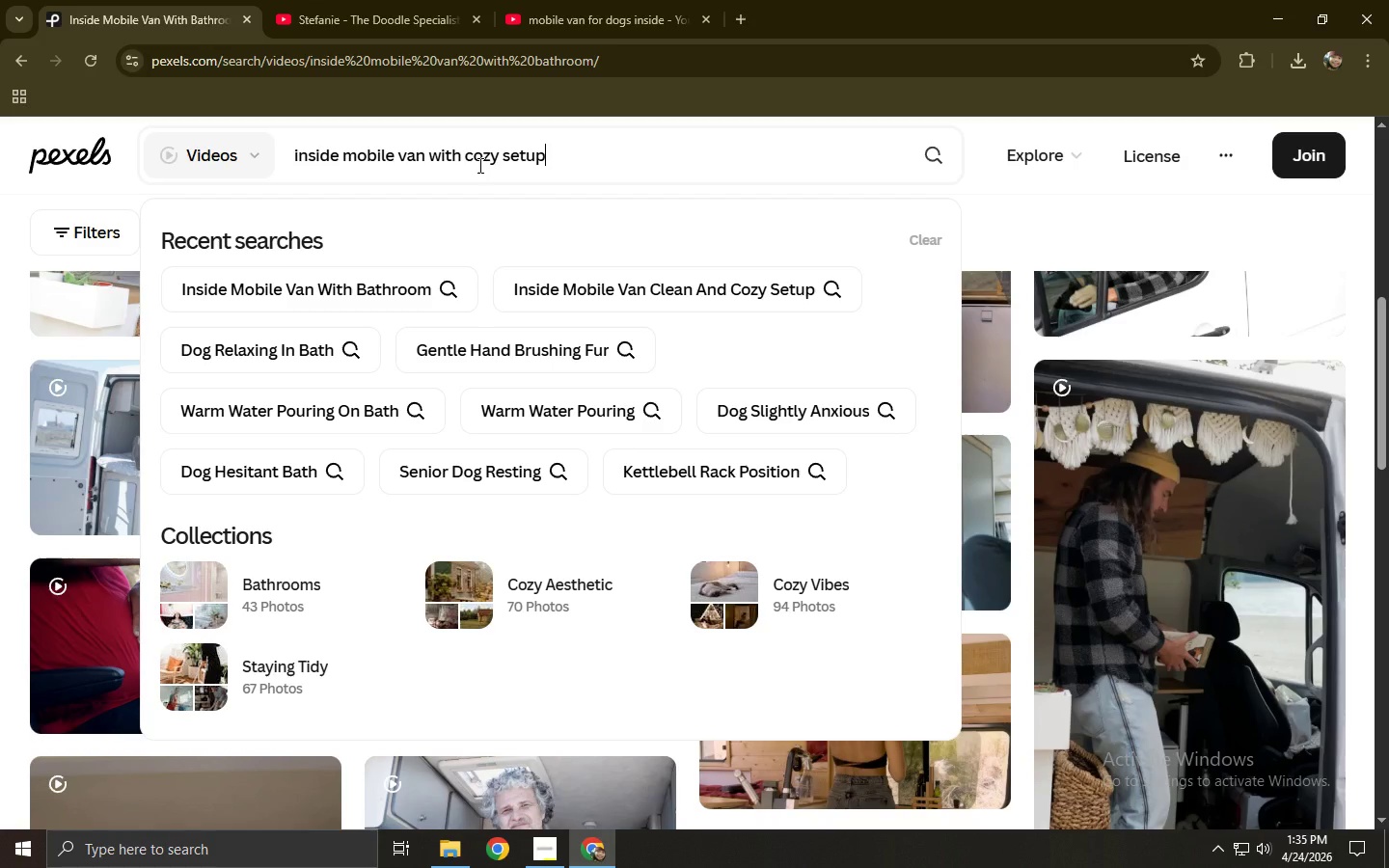 
key(Enter)
 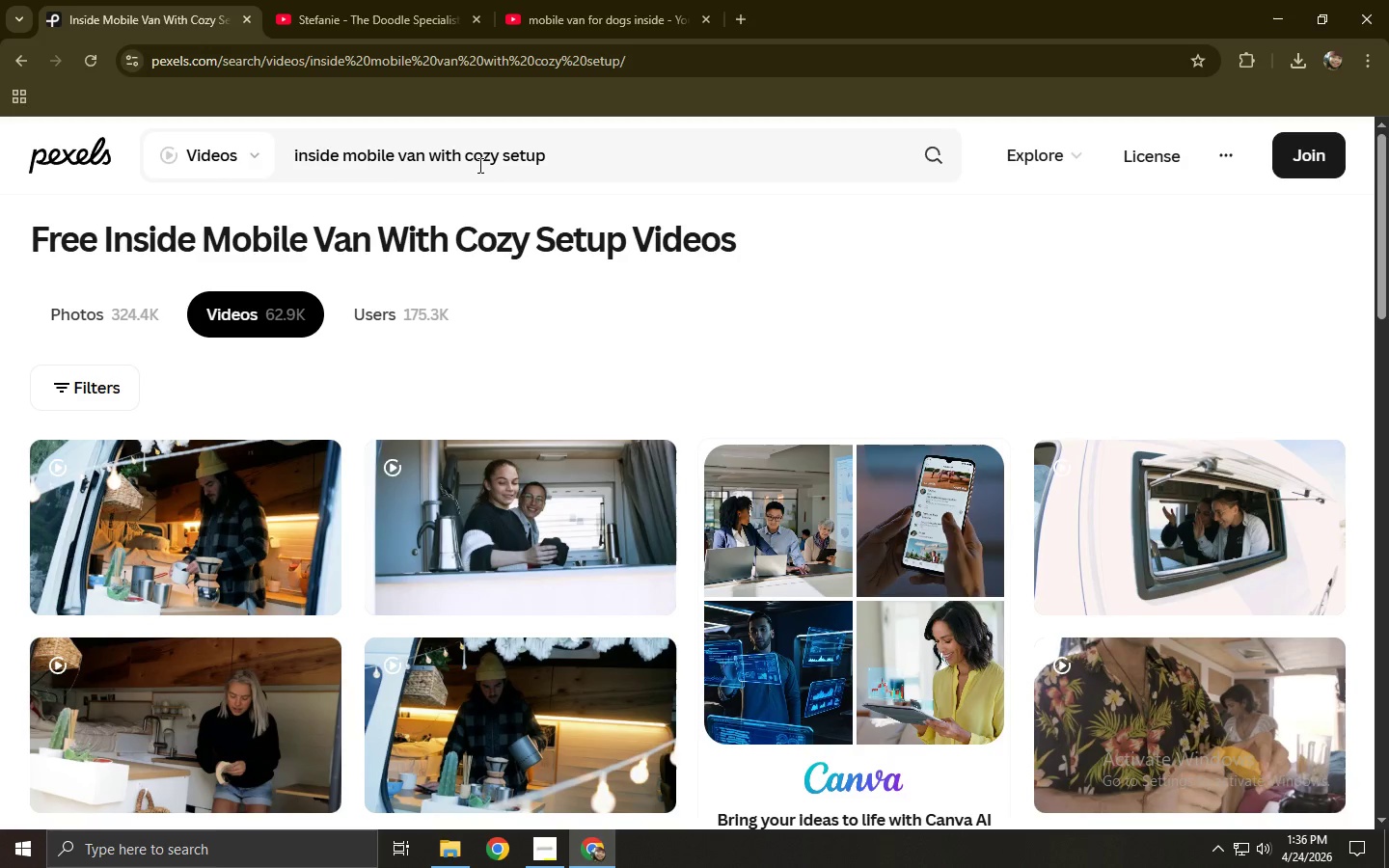 
wait(7.58)
 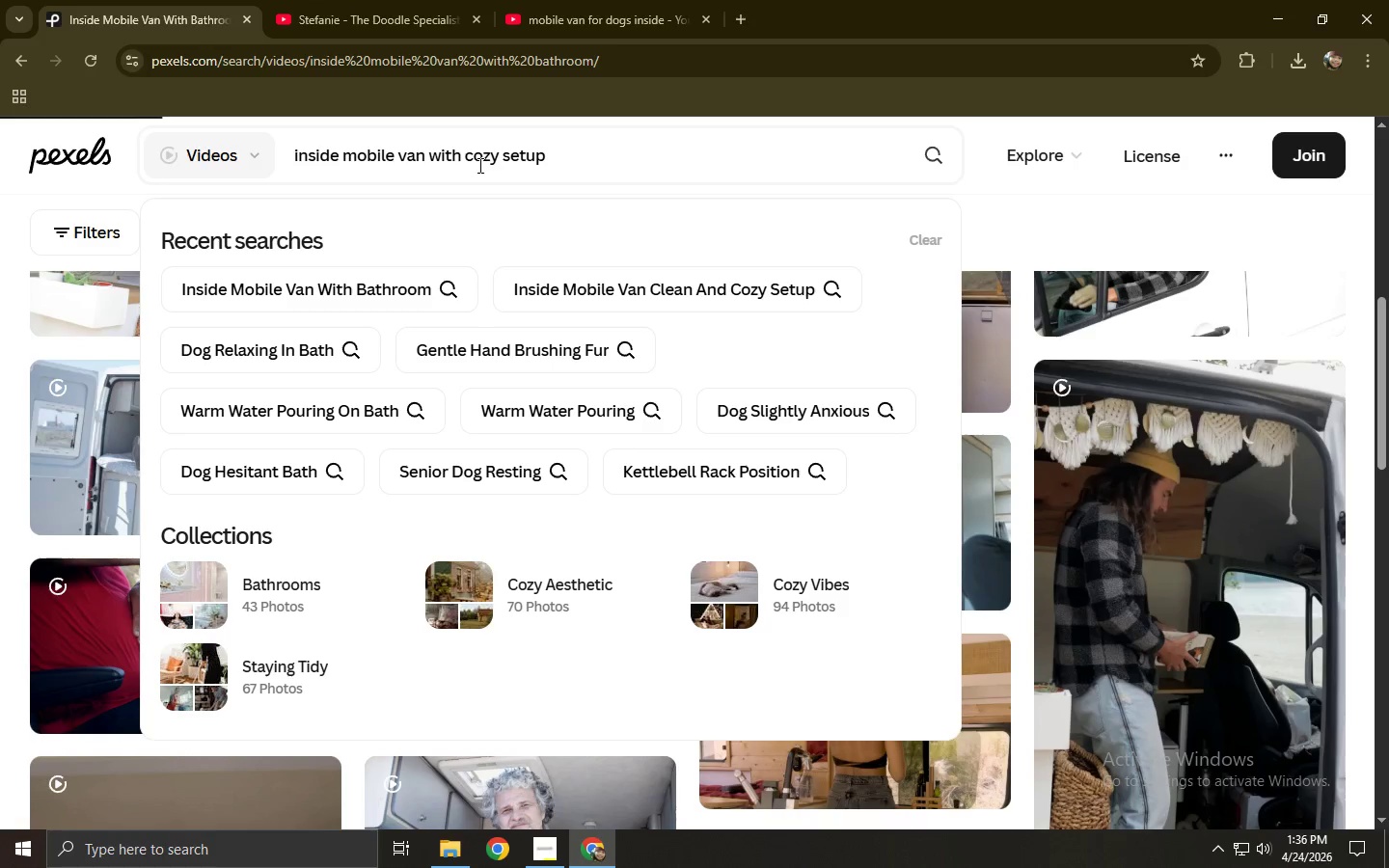 
left_click([403, 0])
 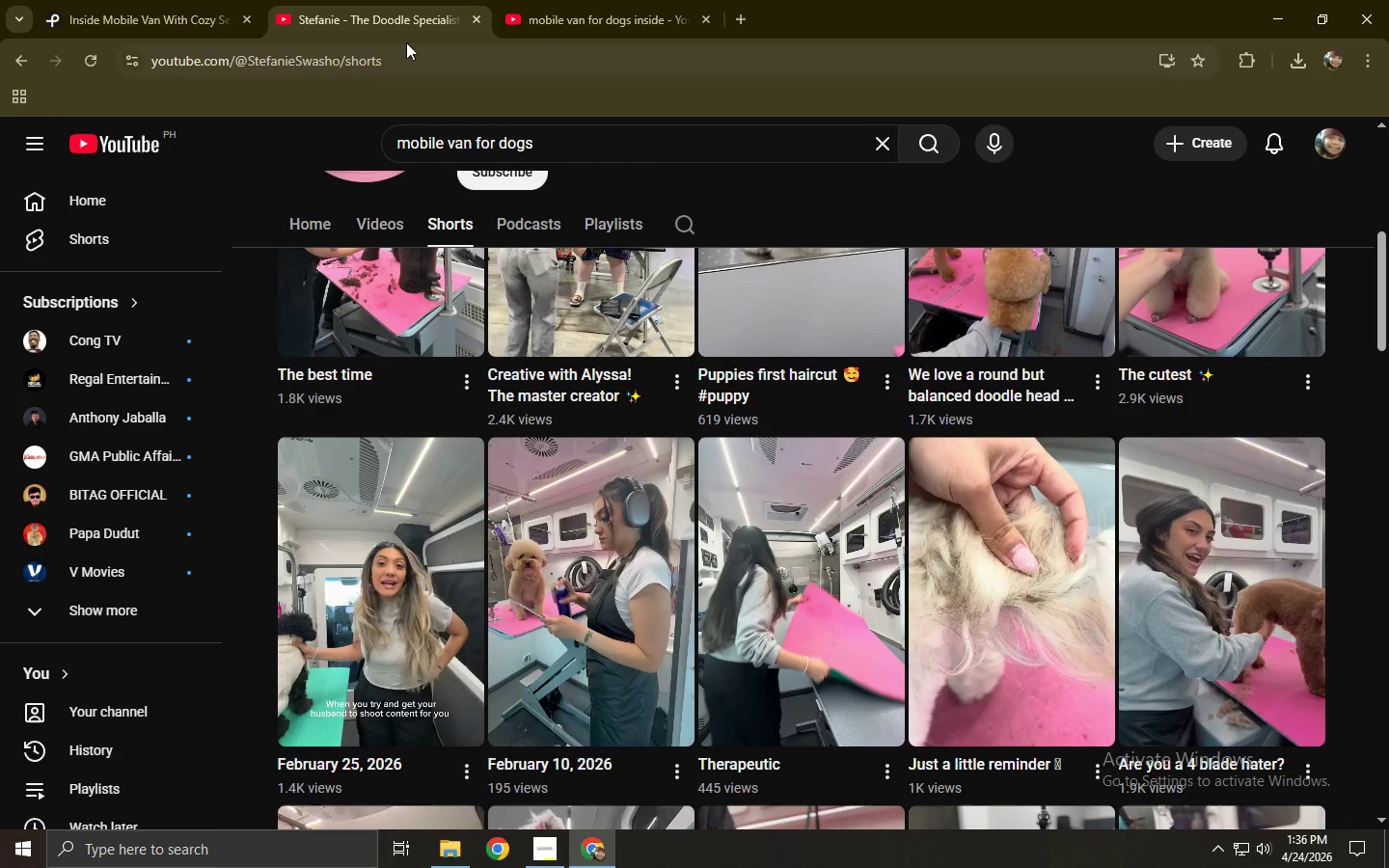 
left_click([548, 0])
 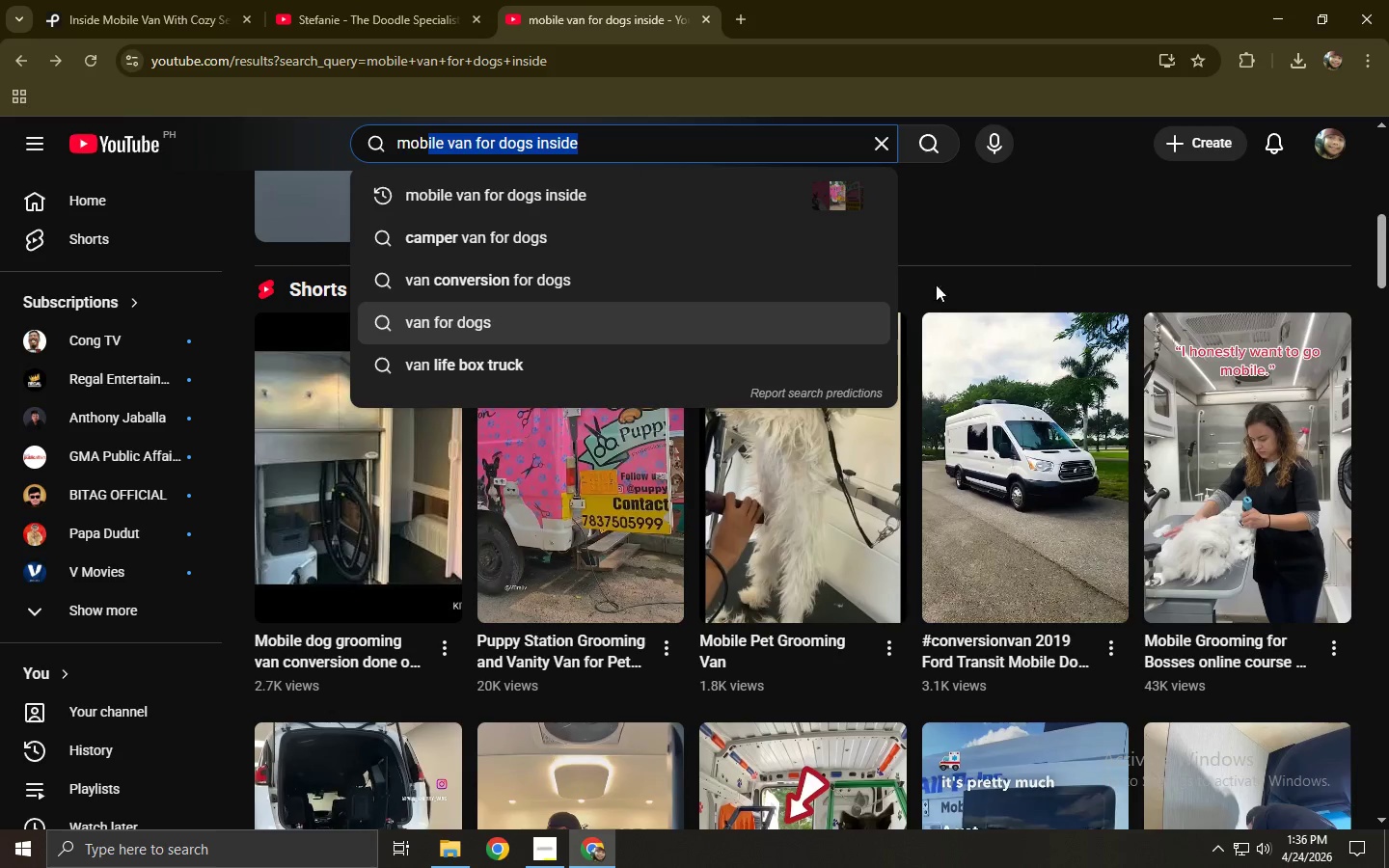 
left_click([967, 199])
 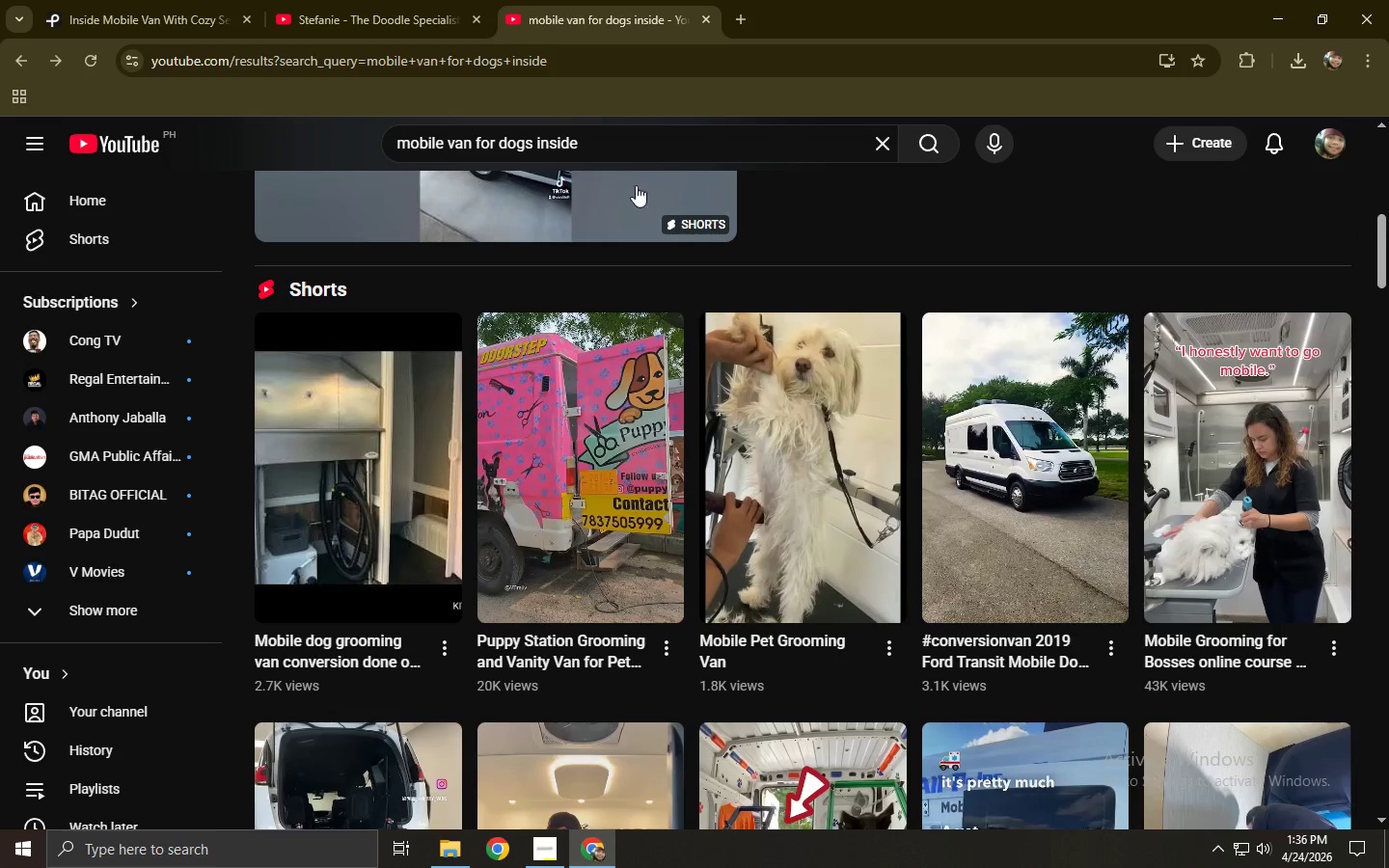 
left_click([623, 138])
 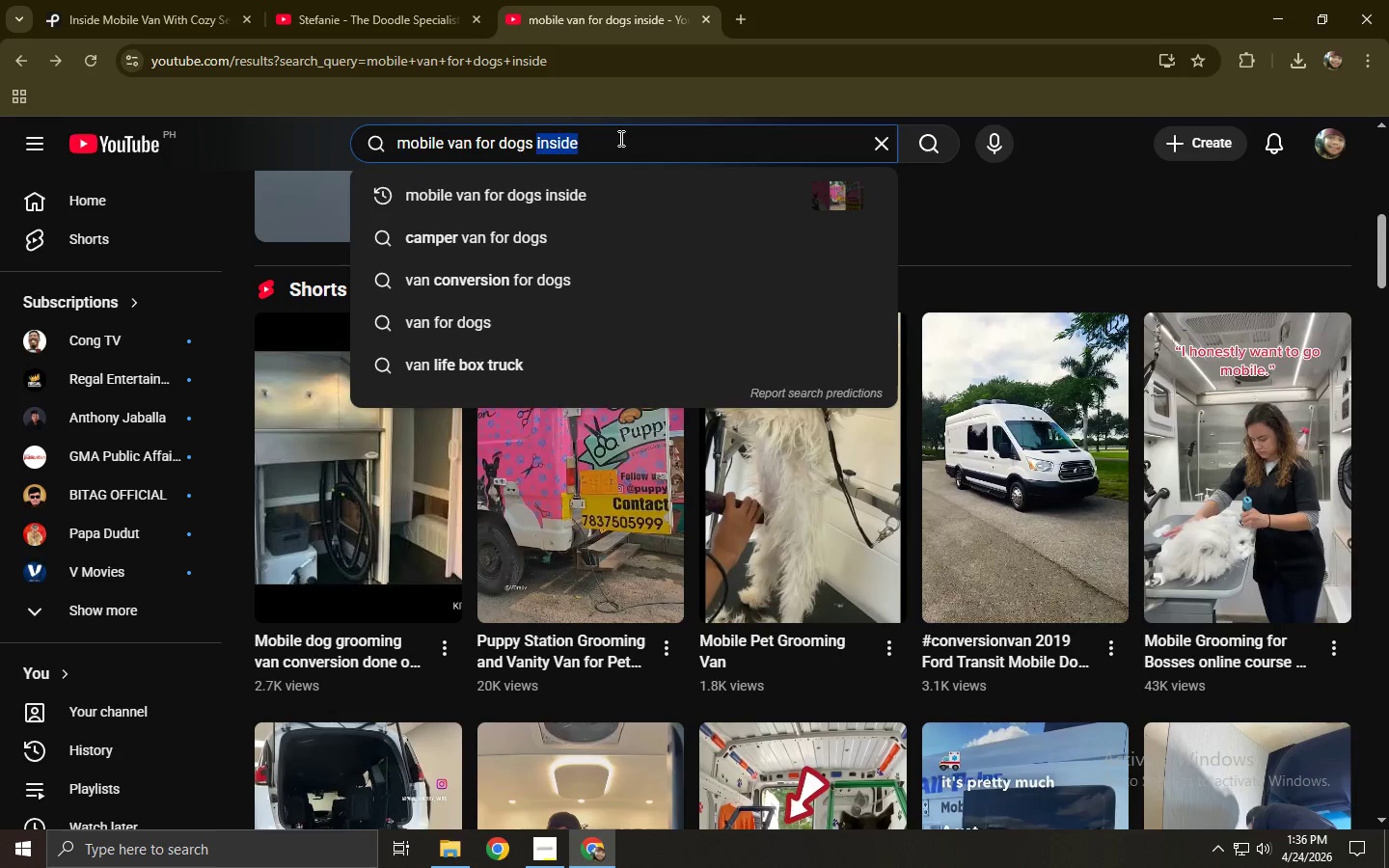 
left_click_drag(start_coordinate=[622, 138], to_coordinate=[483, 144])
 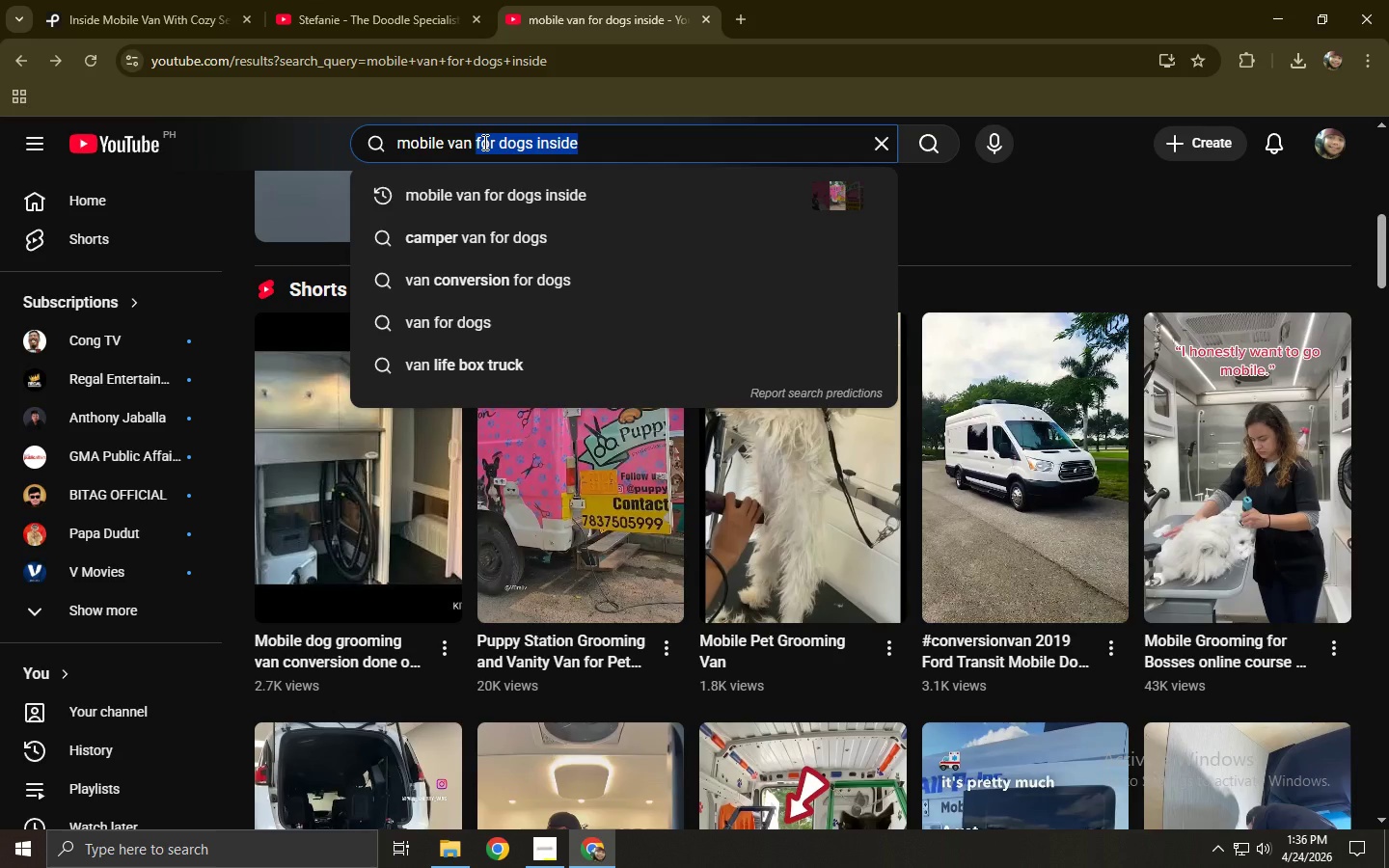 
hold_key(key=Backspace, duration=1.06)
 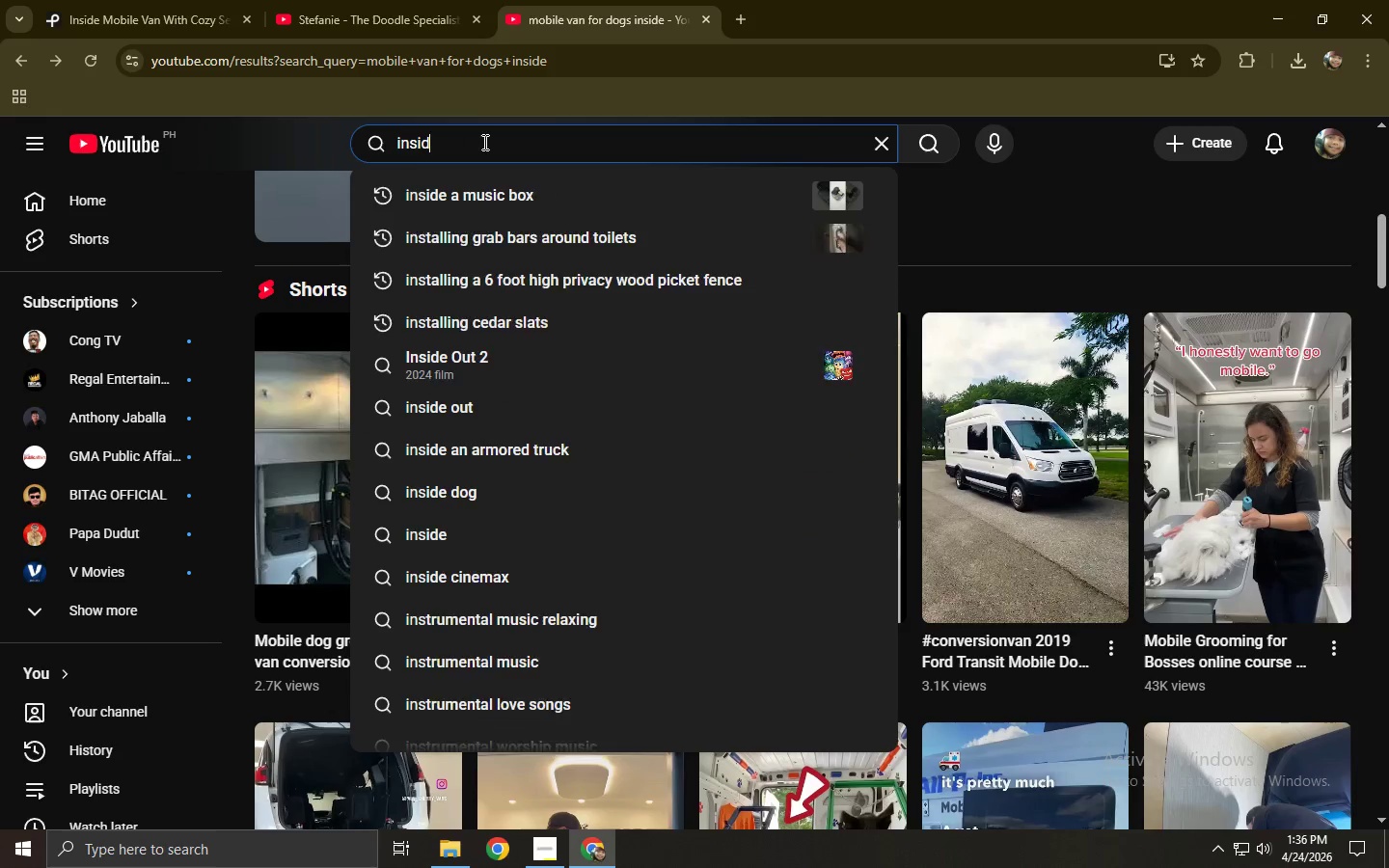 
type(inside mobile van with cozy setuy)
key(Backspace)
key(Backspace)
type(up)
 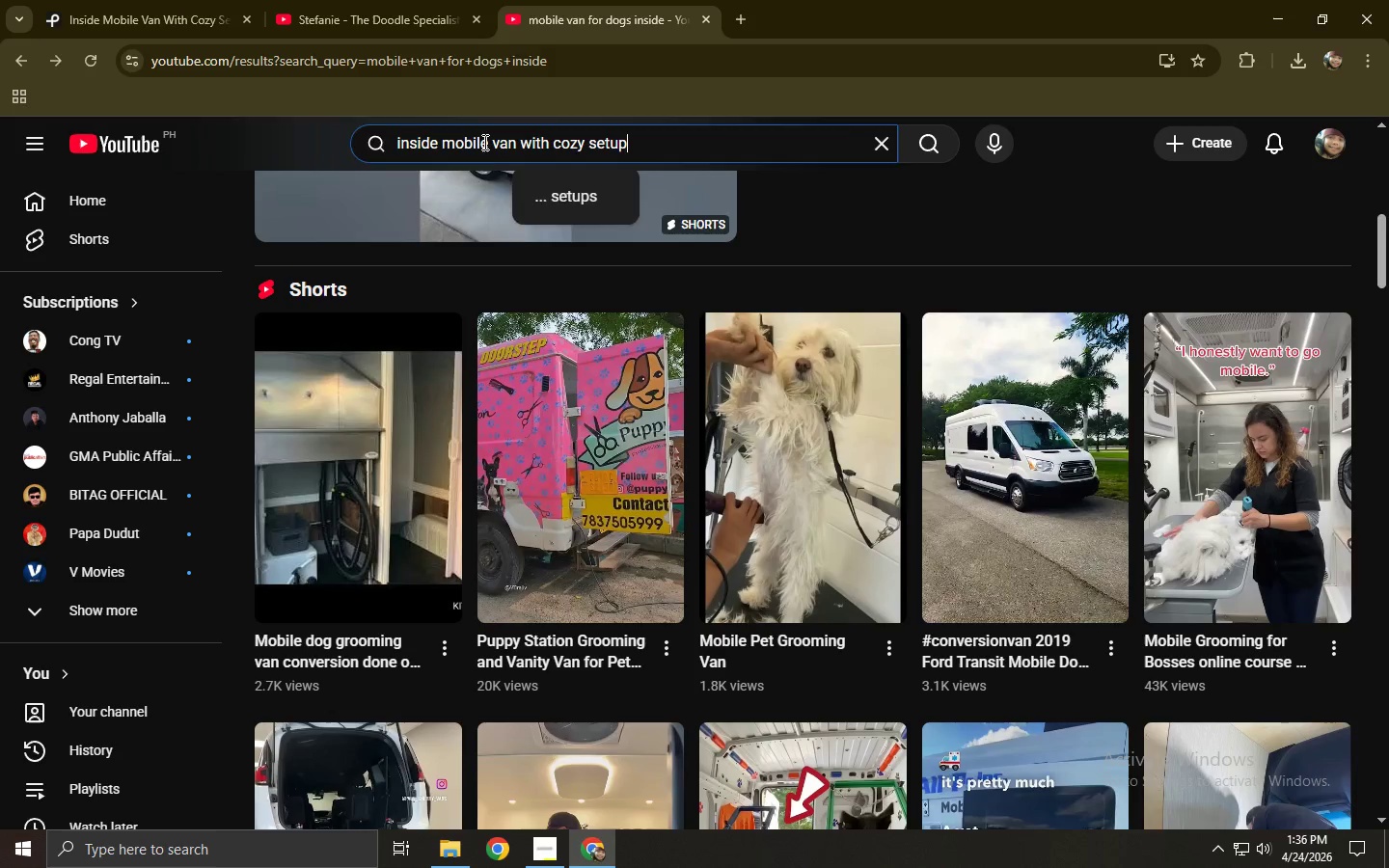 
key(Enter)
 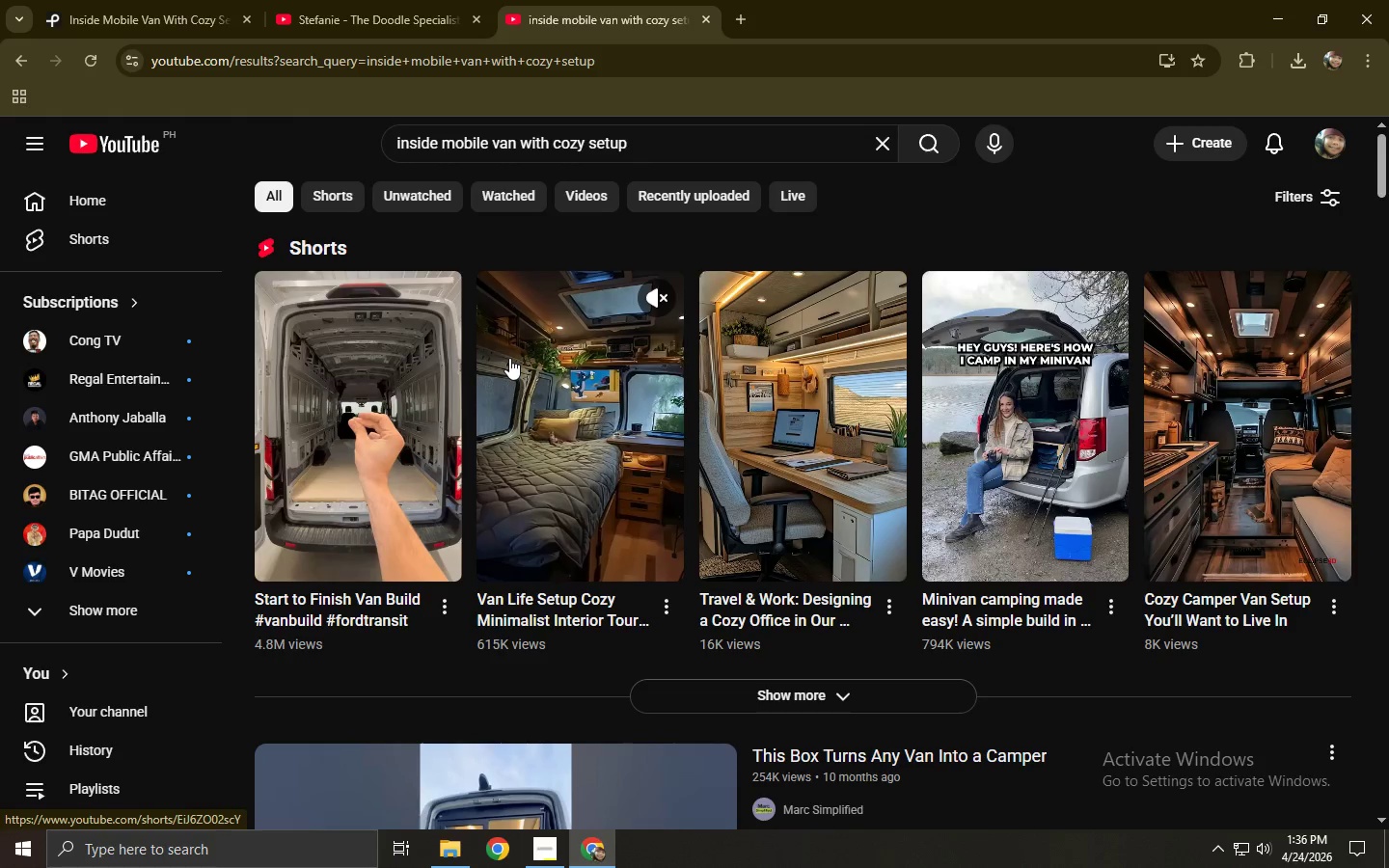 
wait(15.75)
 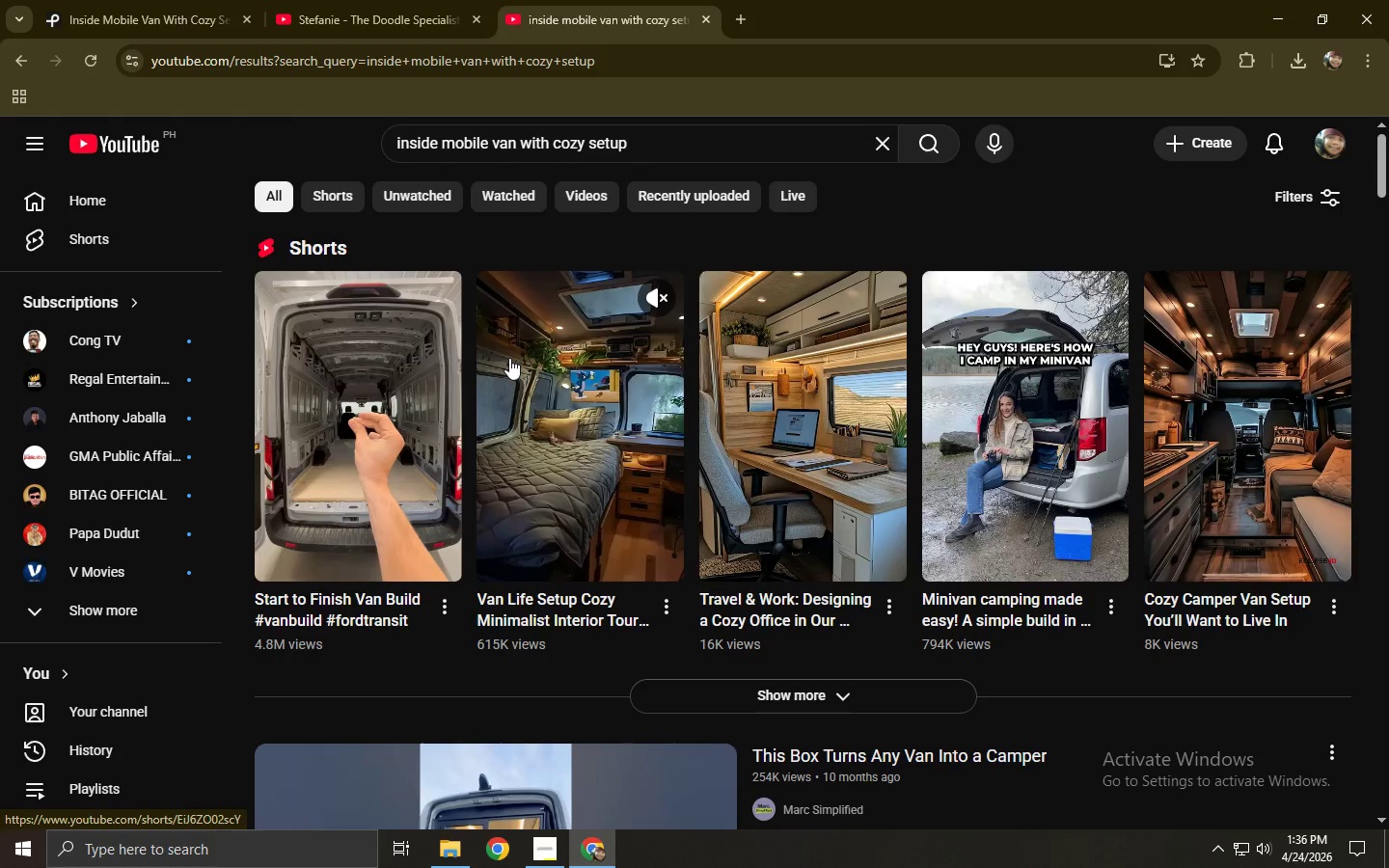 
scroll: coordinate [519, 421], scroll_direction: down, amount: 2.0
 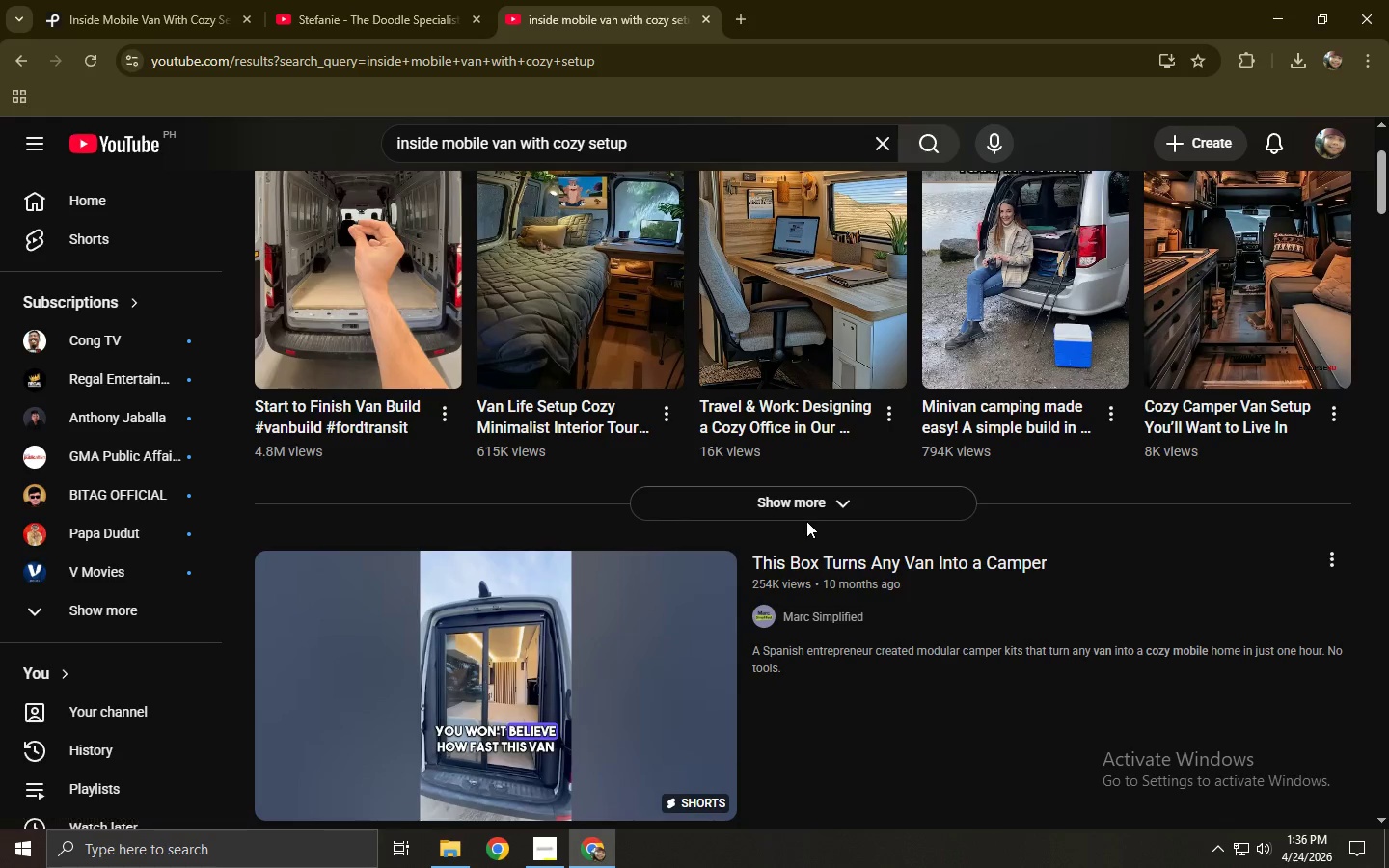 
left_click([801, 513])
 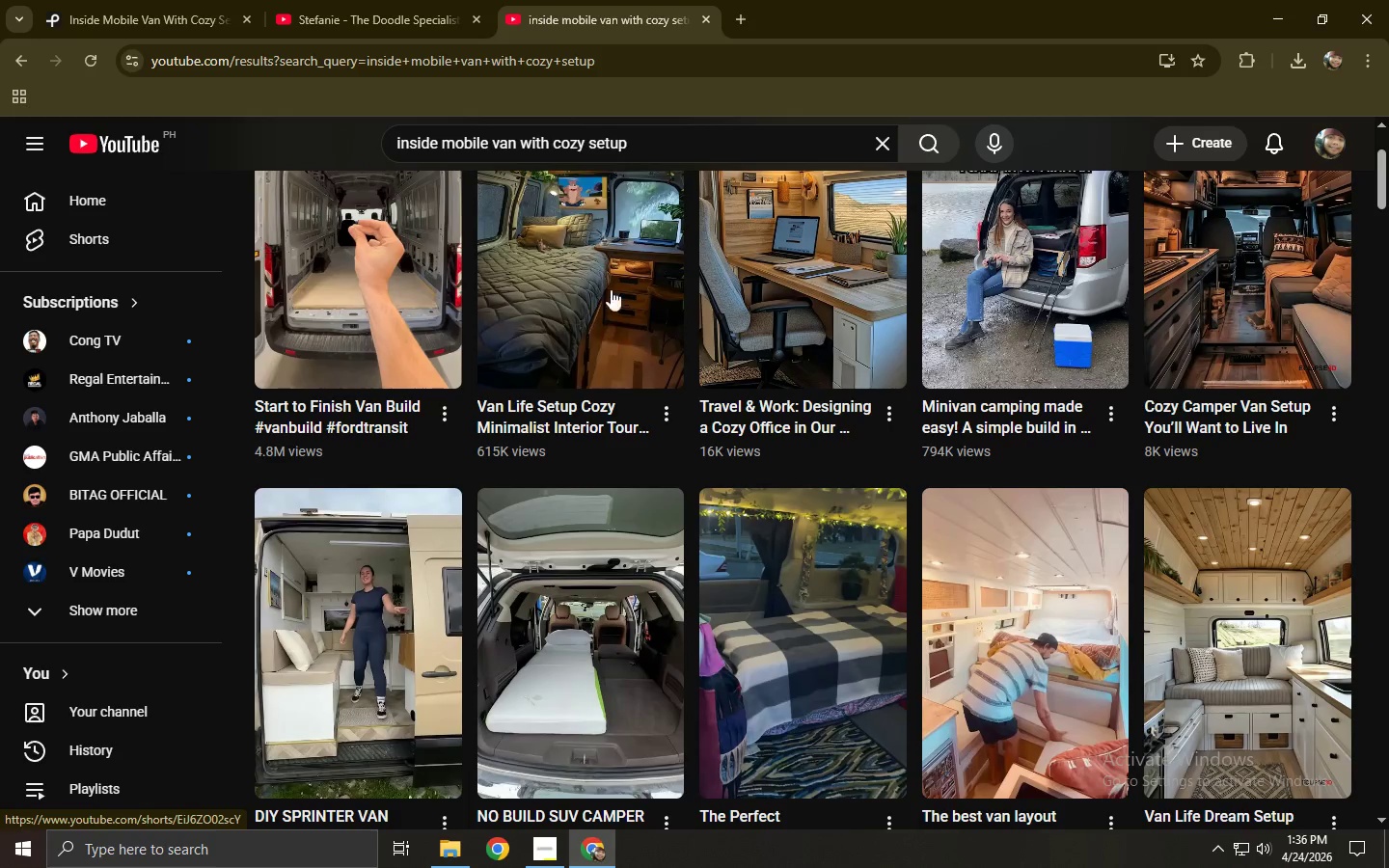 
left_click([636, 150])
 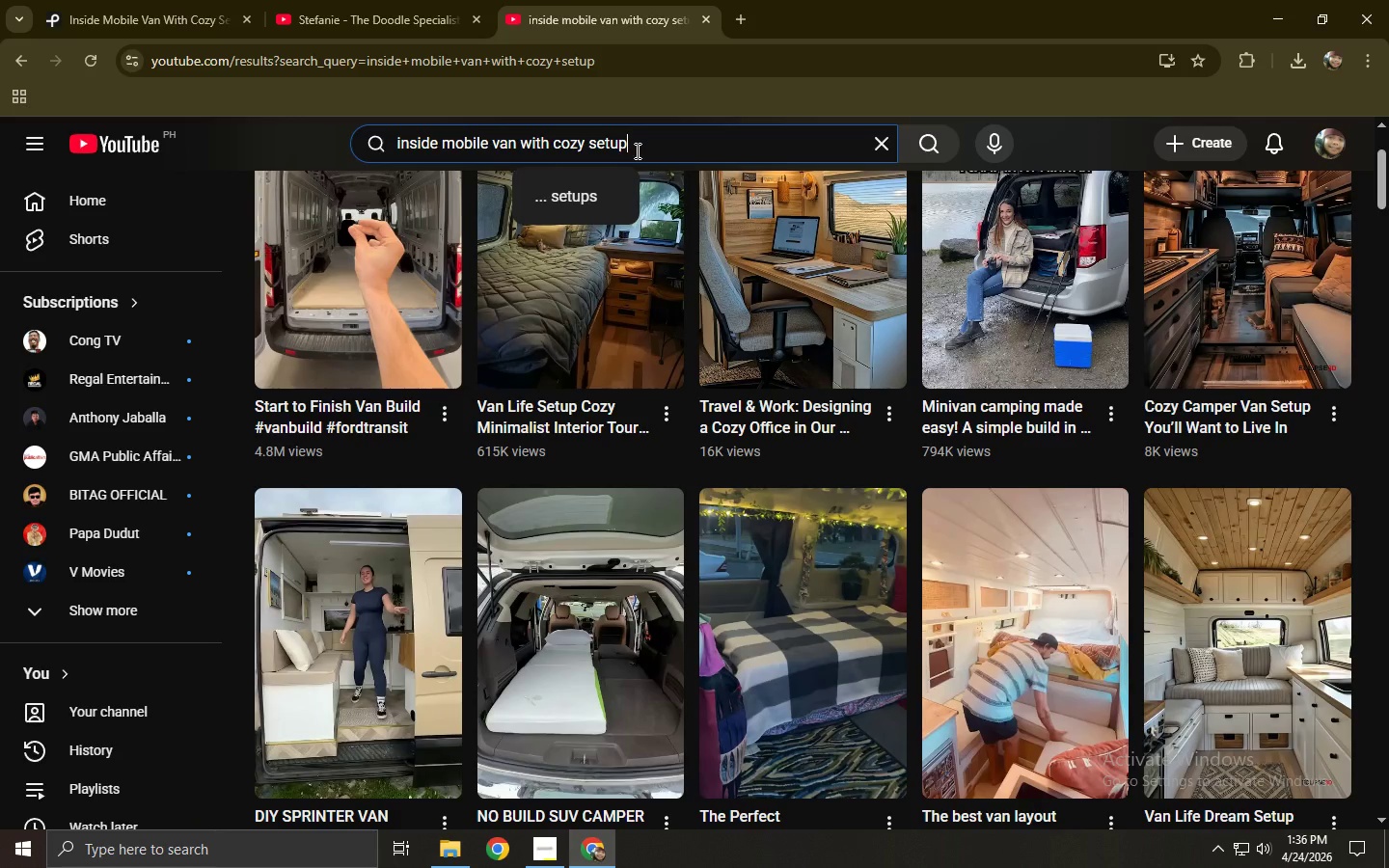 
type( for dog)
 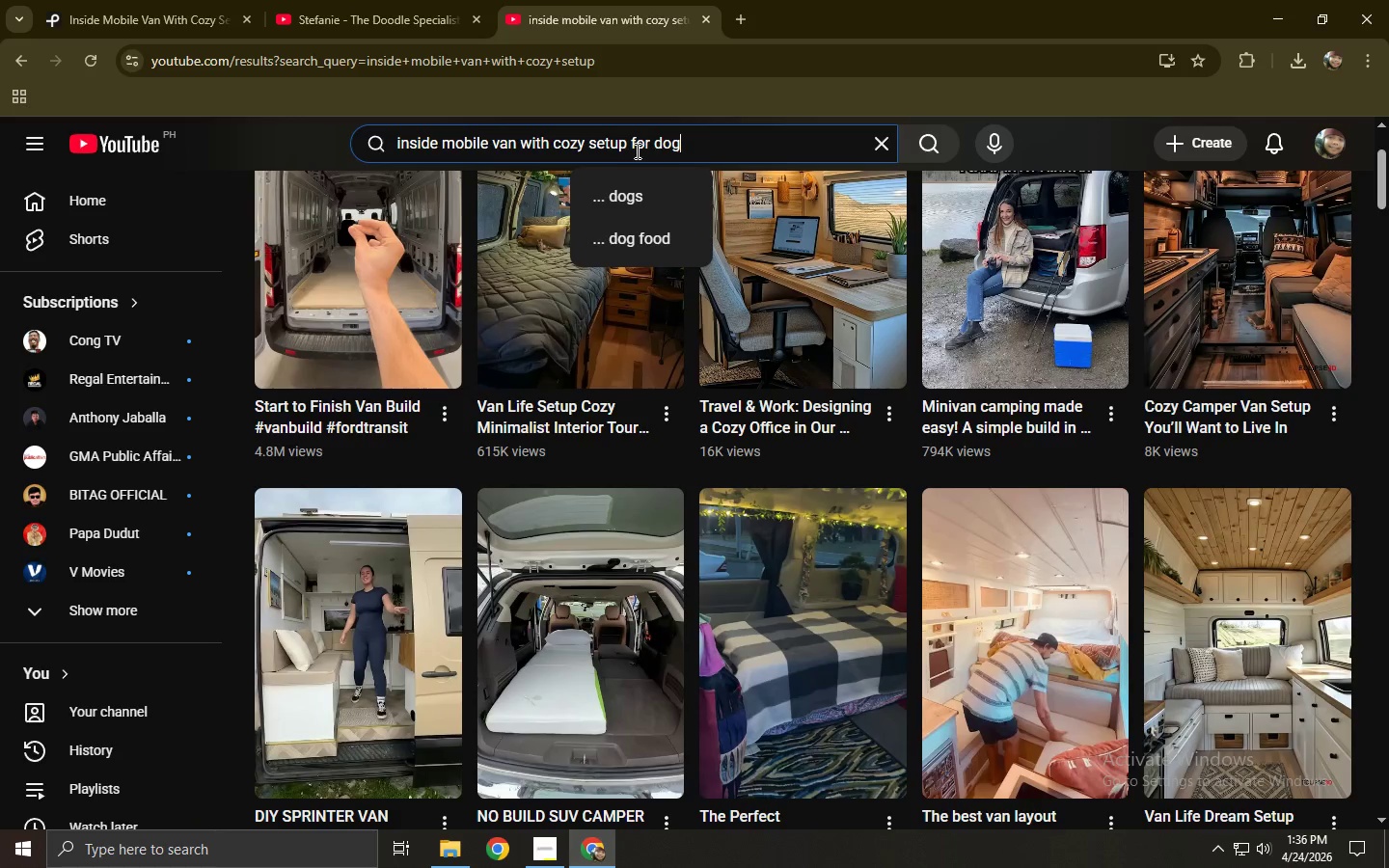 
key(Enter)
 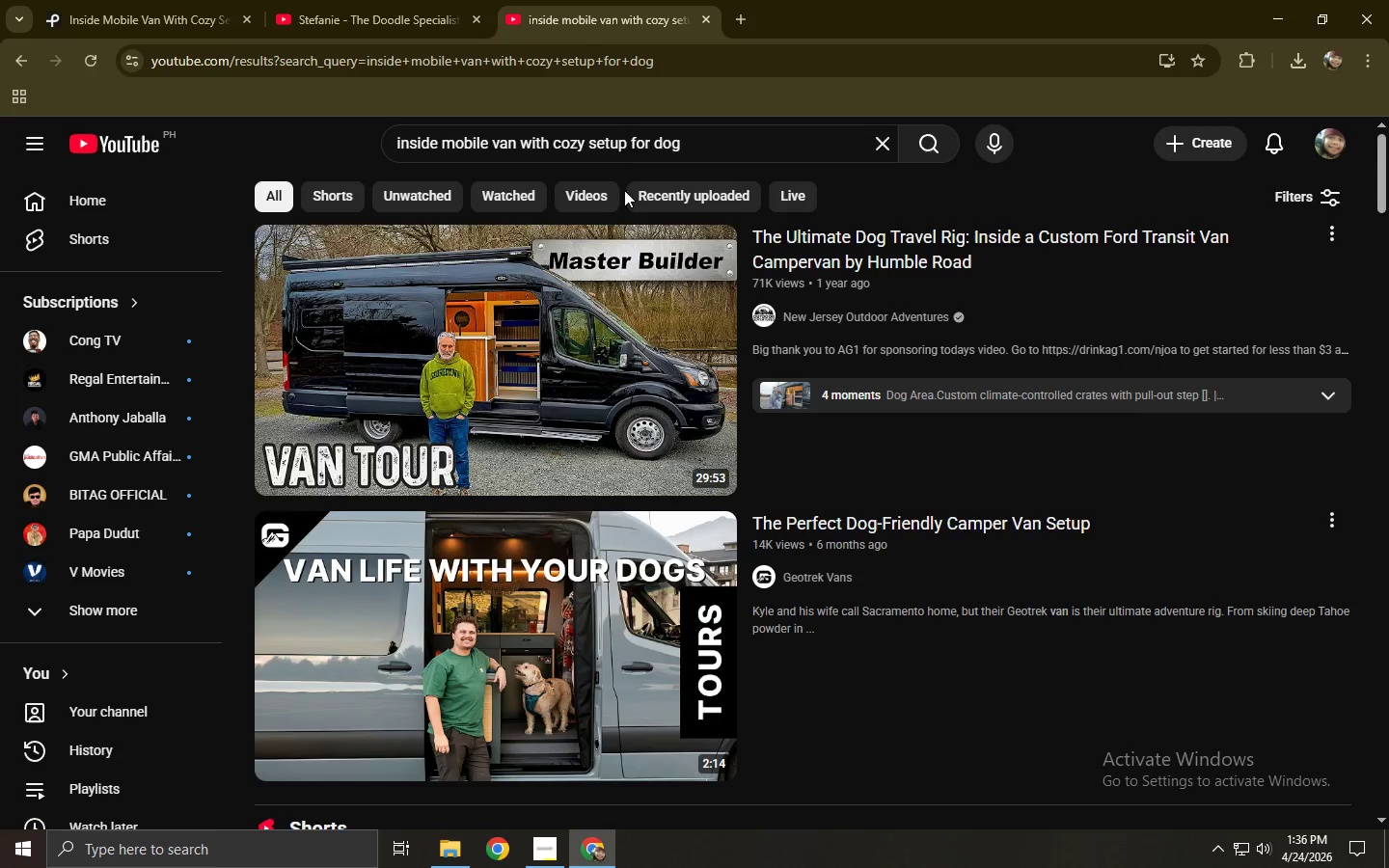 
wait(6.88)
 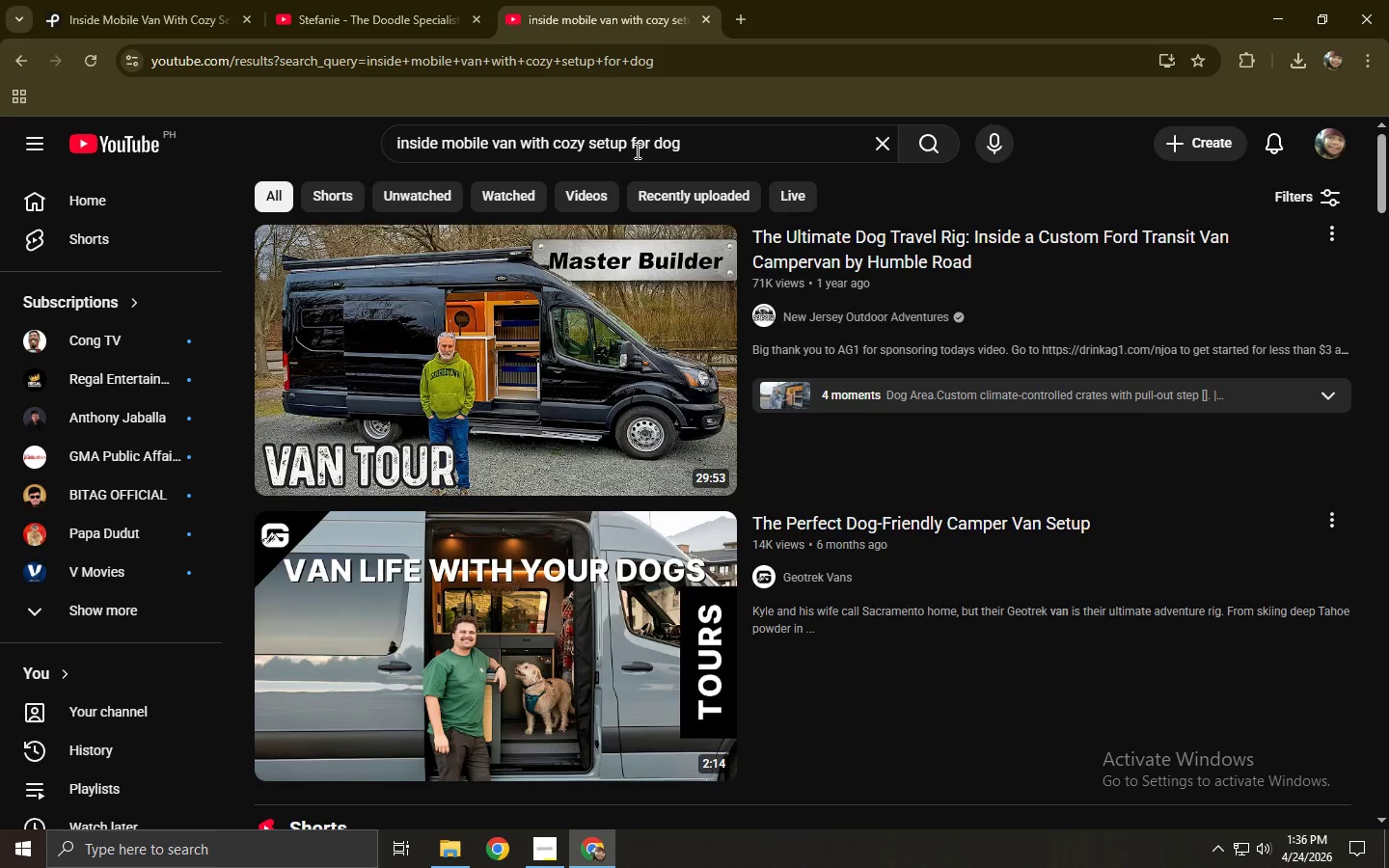 
scroll: coordinate [516, 339], scroll_direction: down, amount: 1.0
 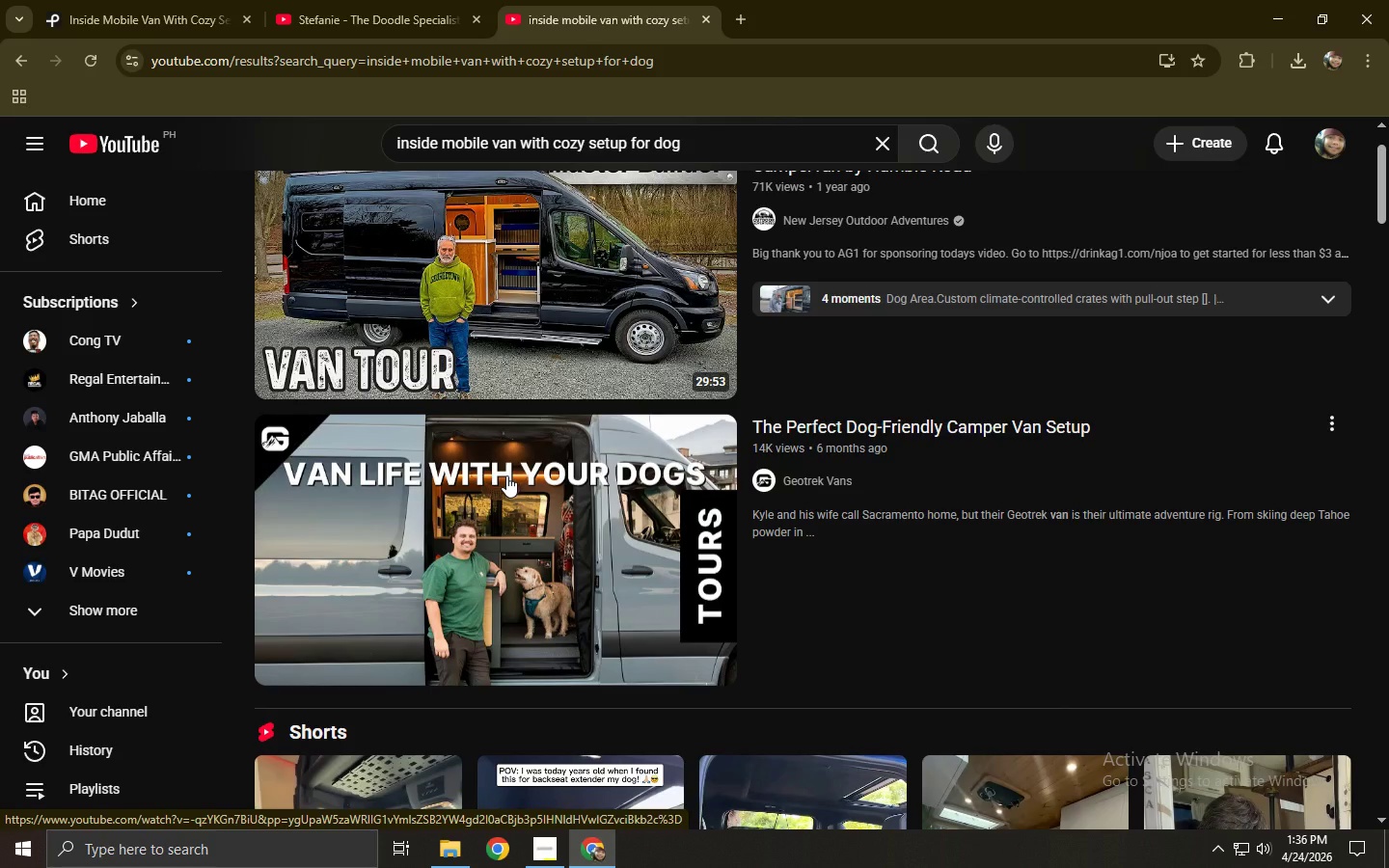 
left_click([506, 475])
 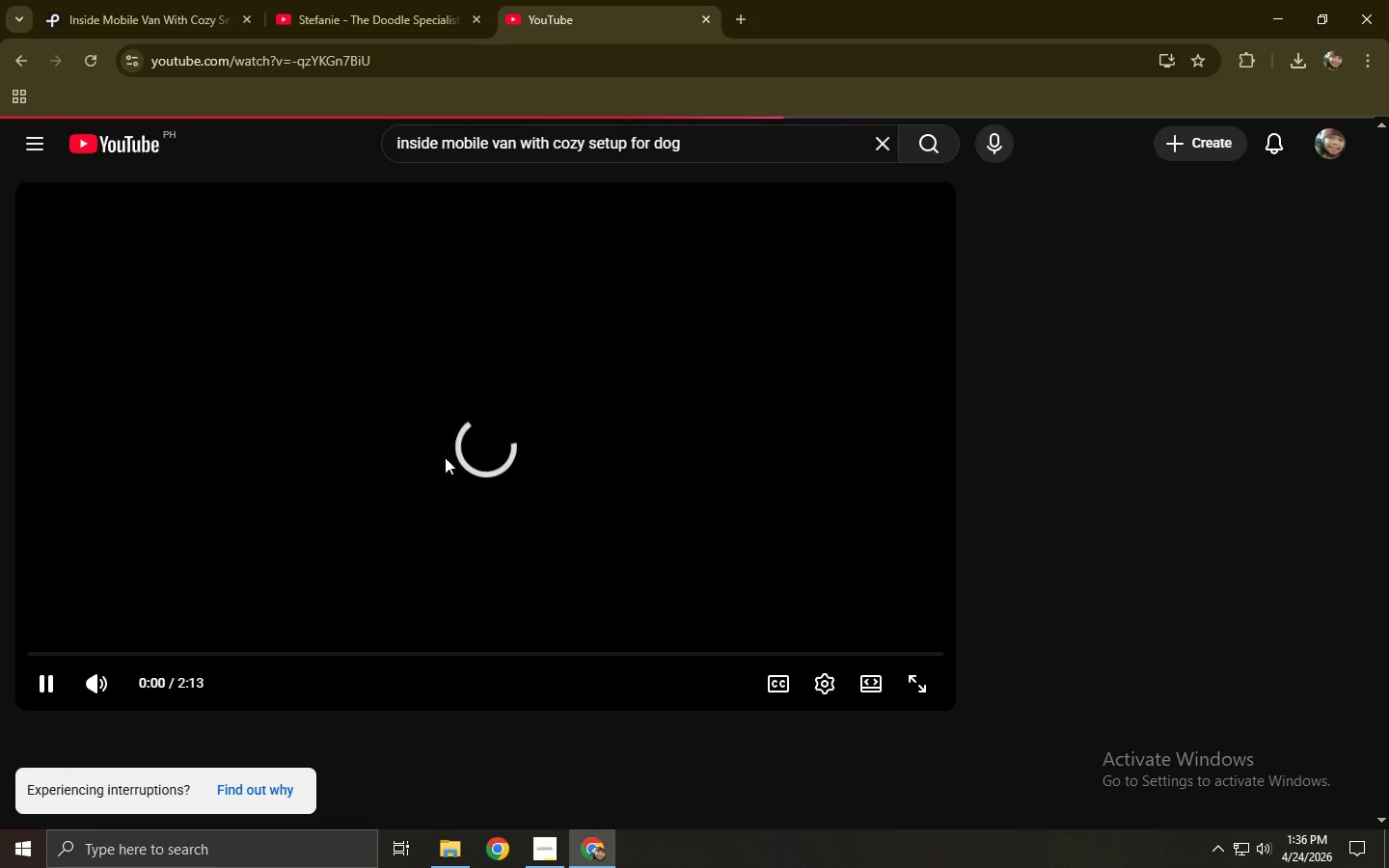 
left_click([17, 65])
 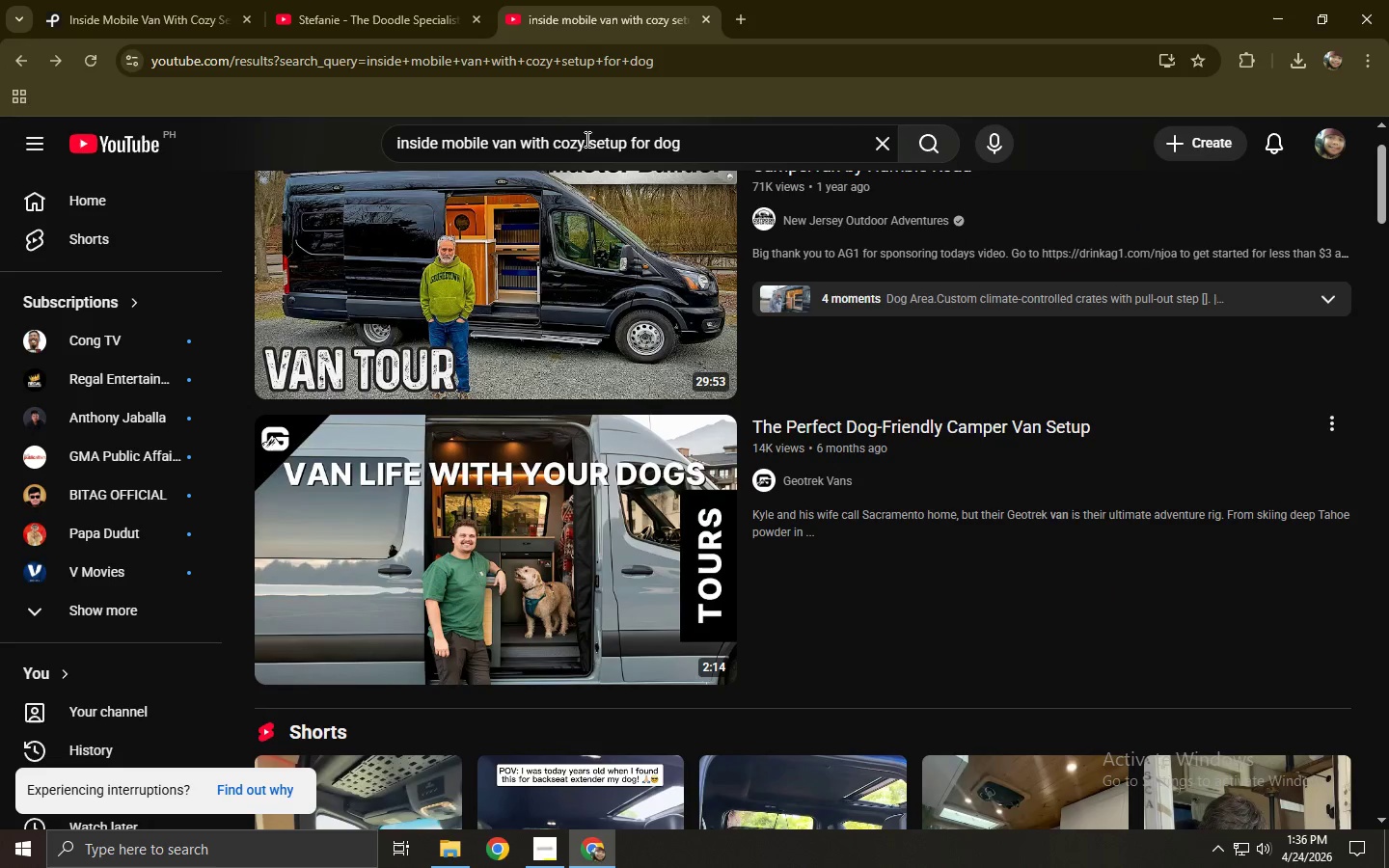 
left_click_drag(start_coordinate=[745, 142], to_coordinate=[531, 147])
 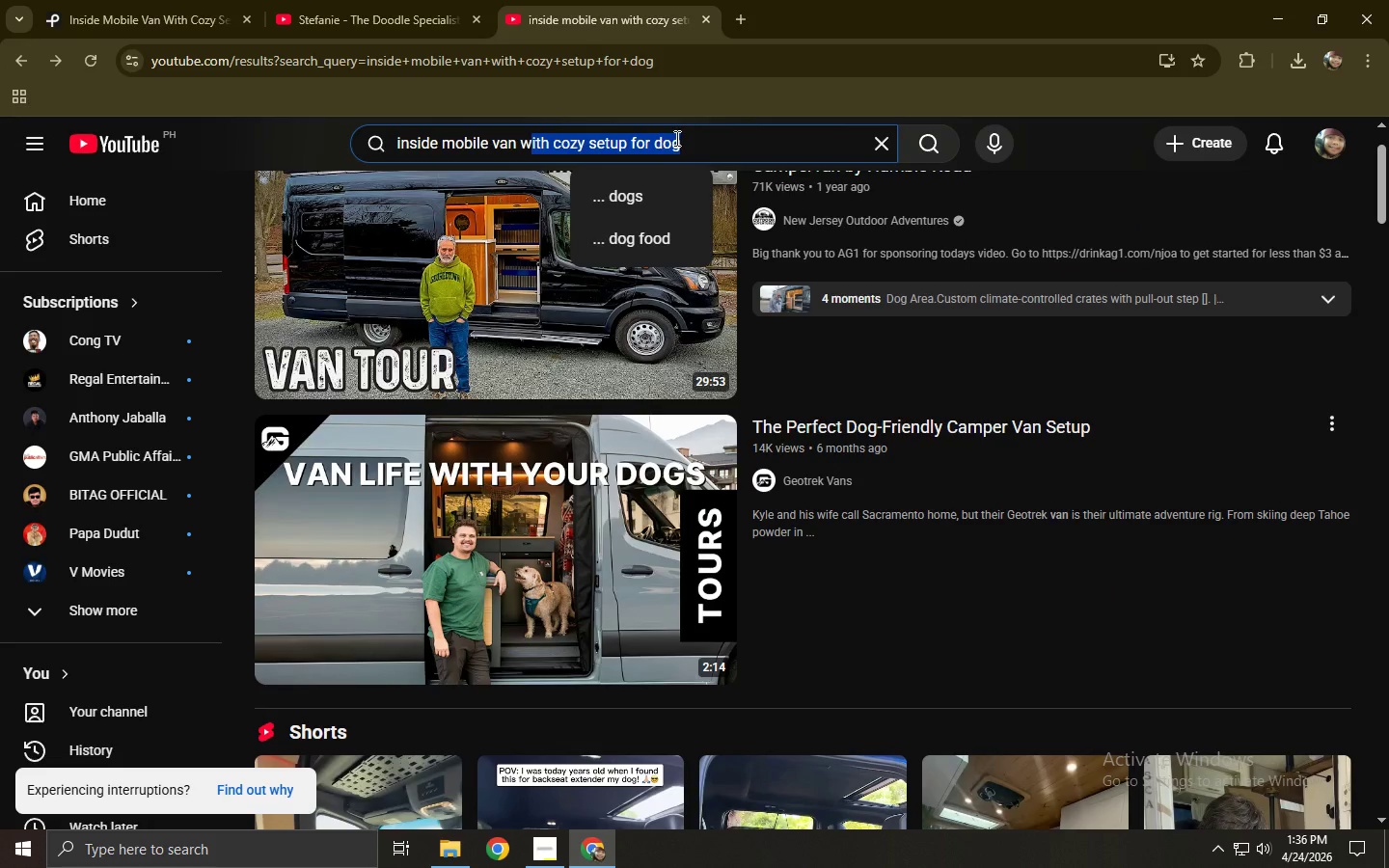 
left_click([695, 141])
 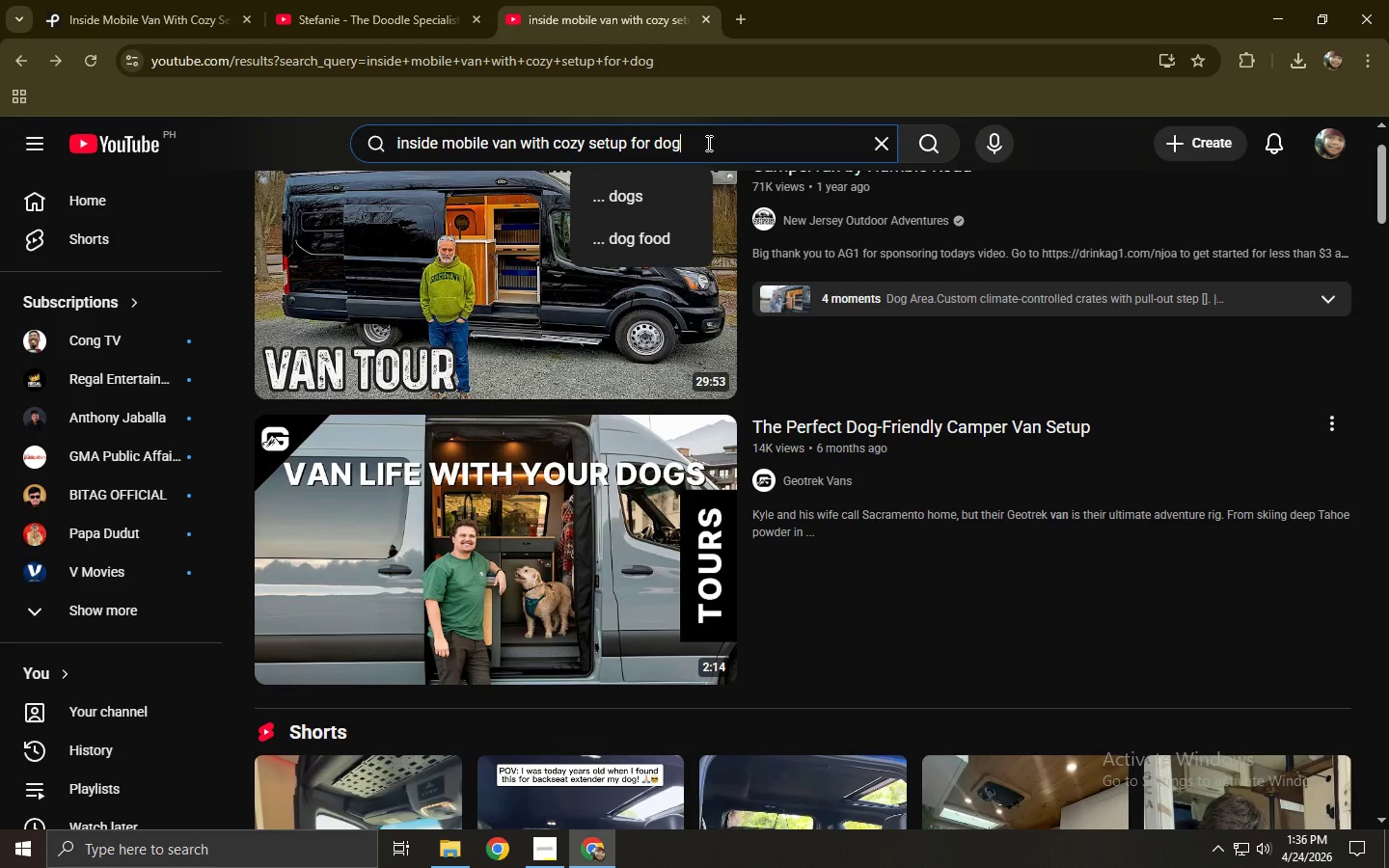 
left_click_drag(start_coordinate=[708, 143], to_coordinate=[352, 151])
 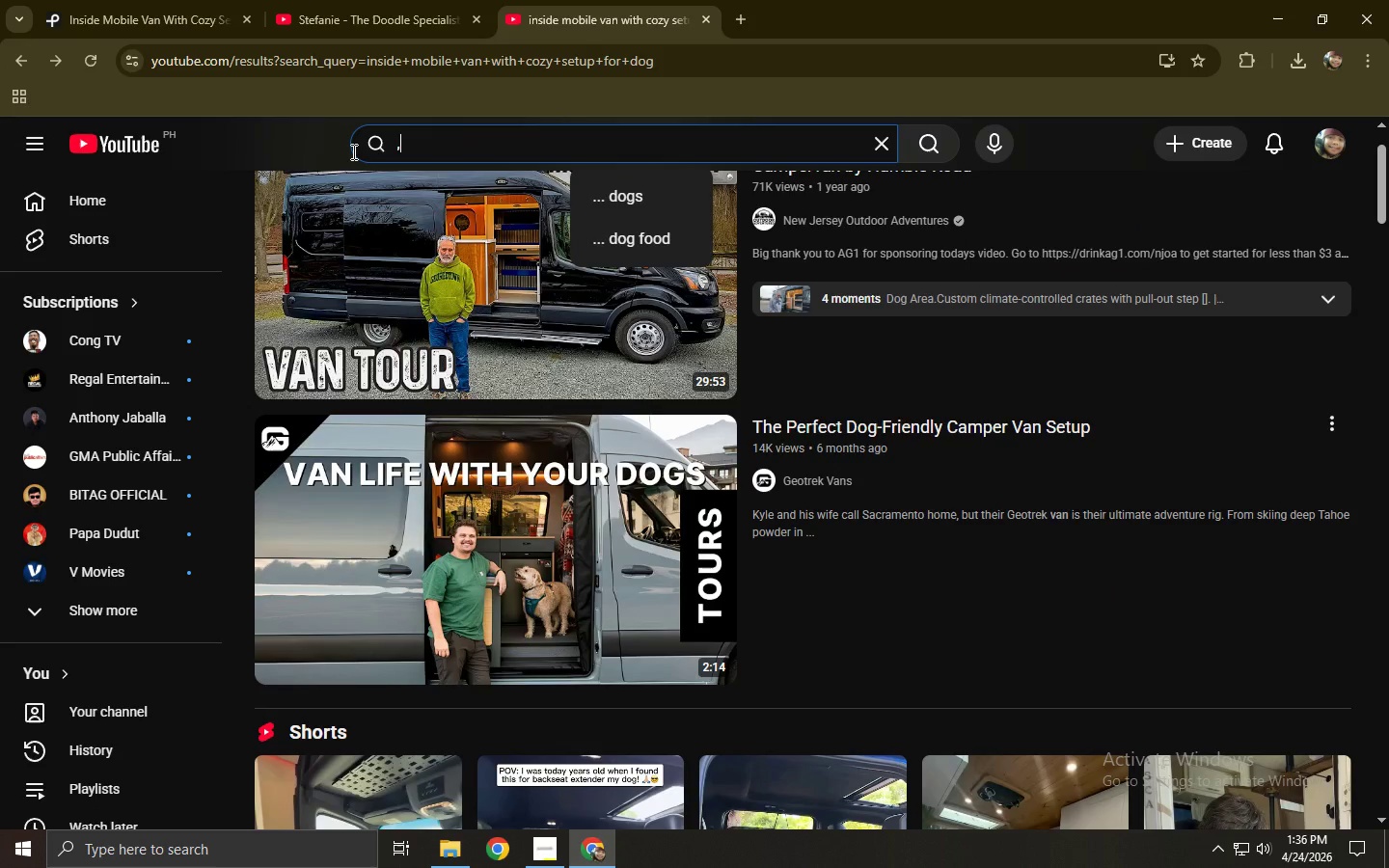 
type(,o)
key(Backspace)
key(Backspace)
type(mobile bar)
key(Backspace)
key(Backspace)
key(Backspace)
type(van for dog)
 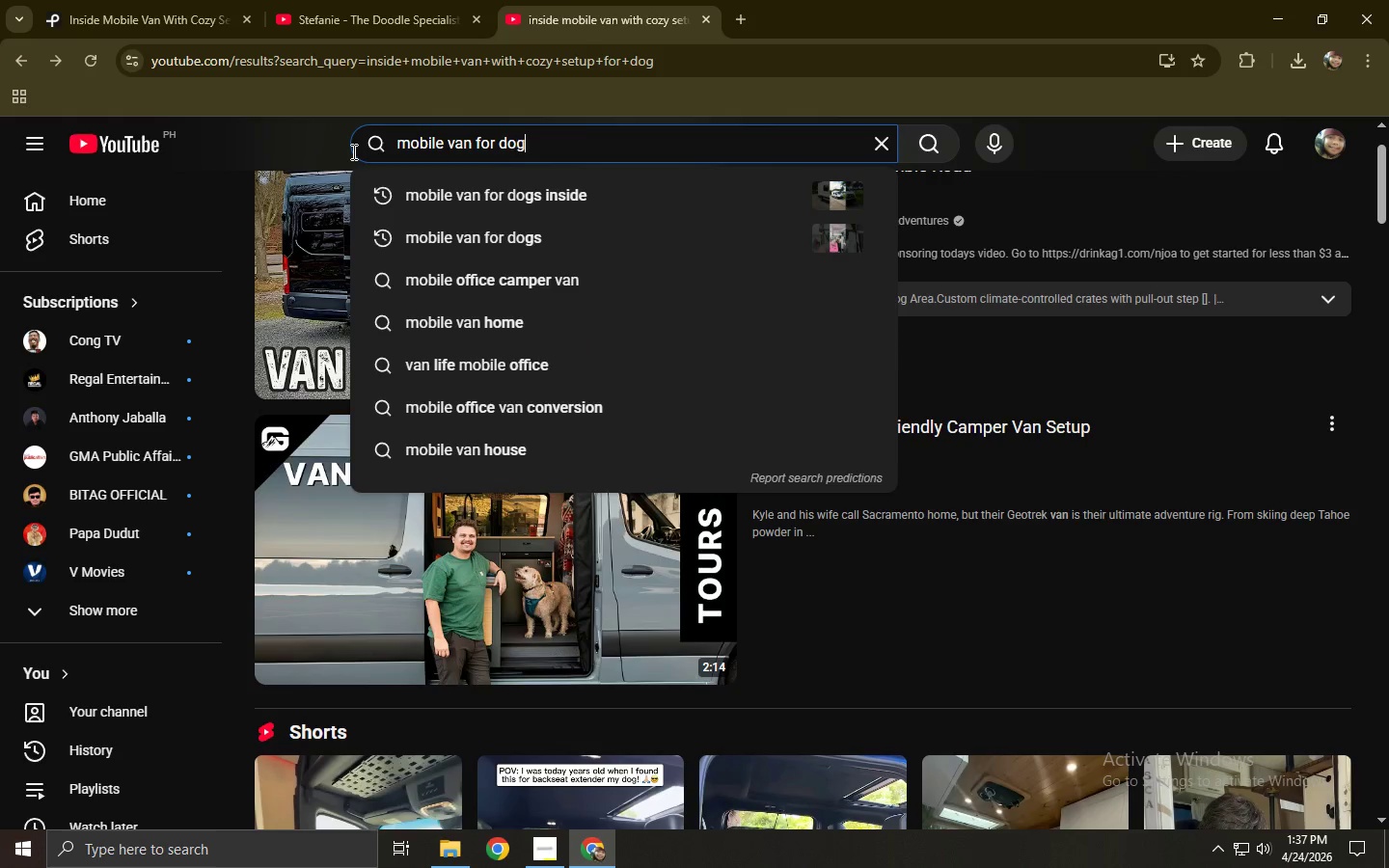 
key(Enter)
 